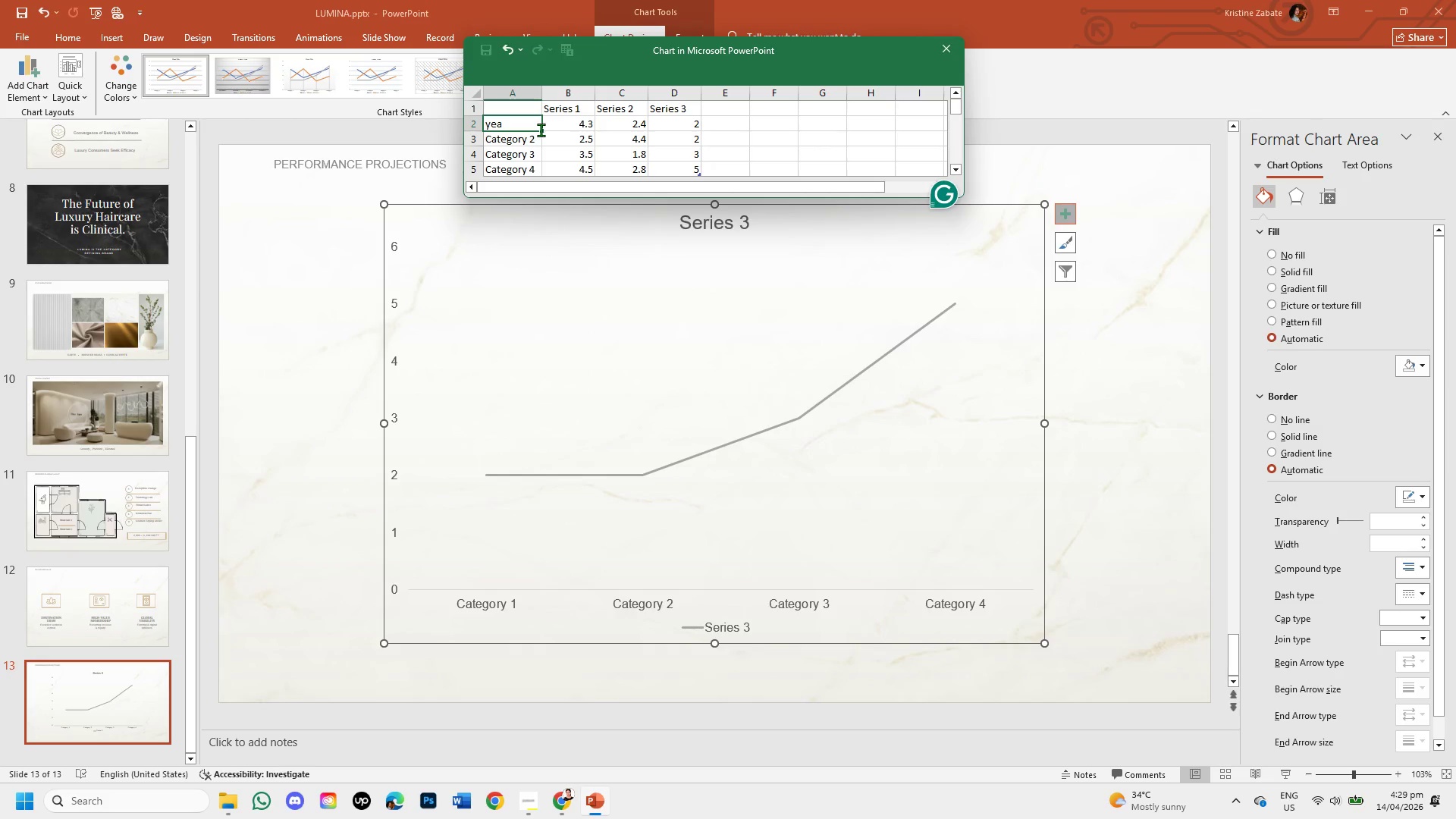 
key(Backspace)
key(Backspace)
key(Backspace)
type(T)
key(Backspace)
type(Year 1)
 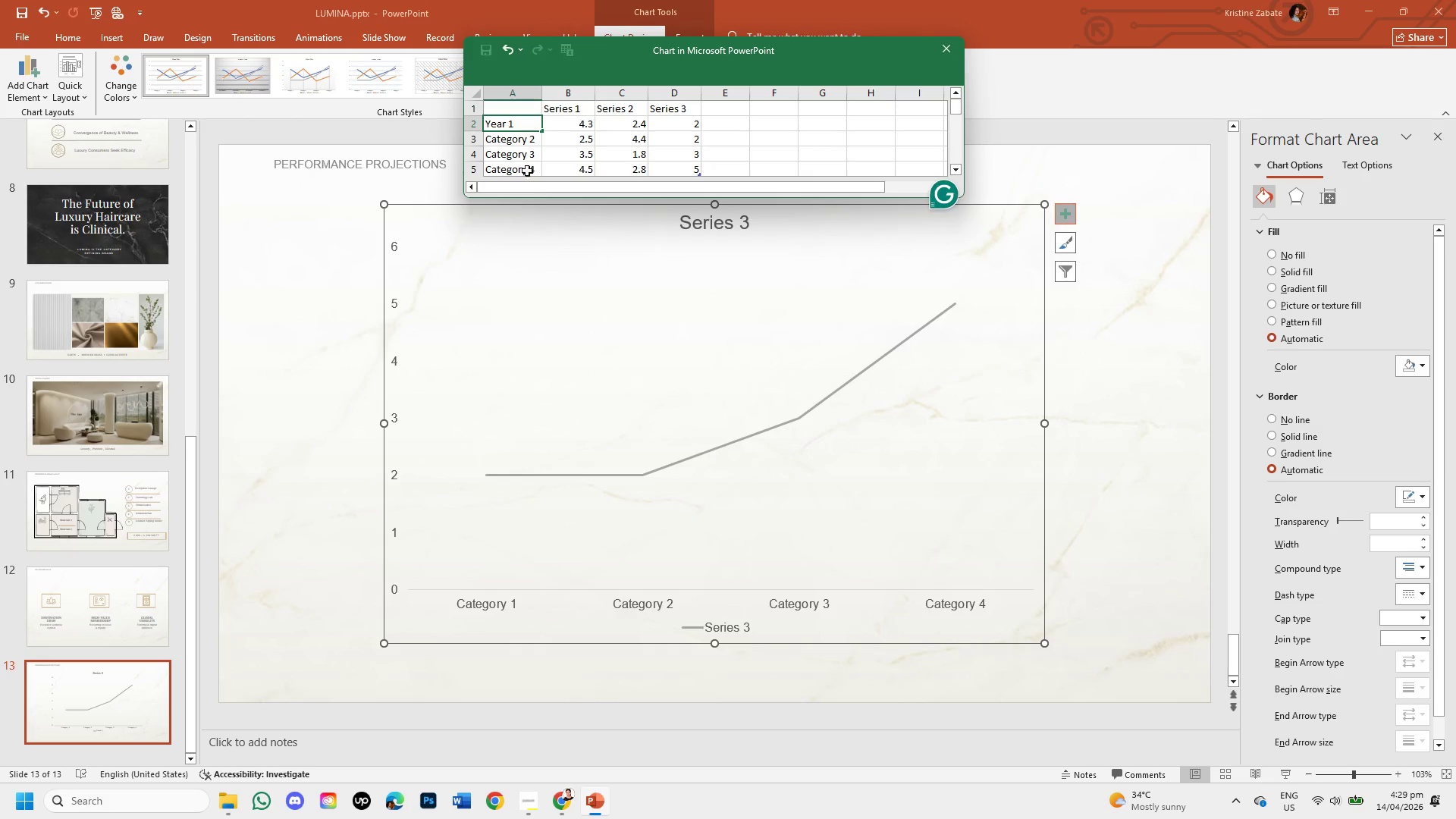 
left_click([522, 140])
 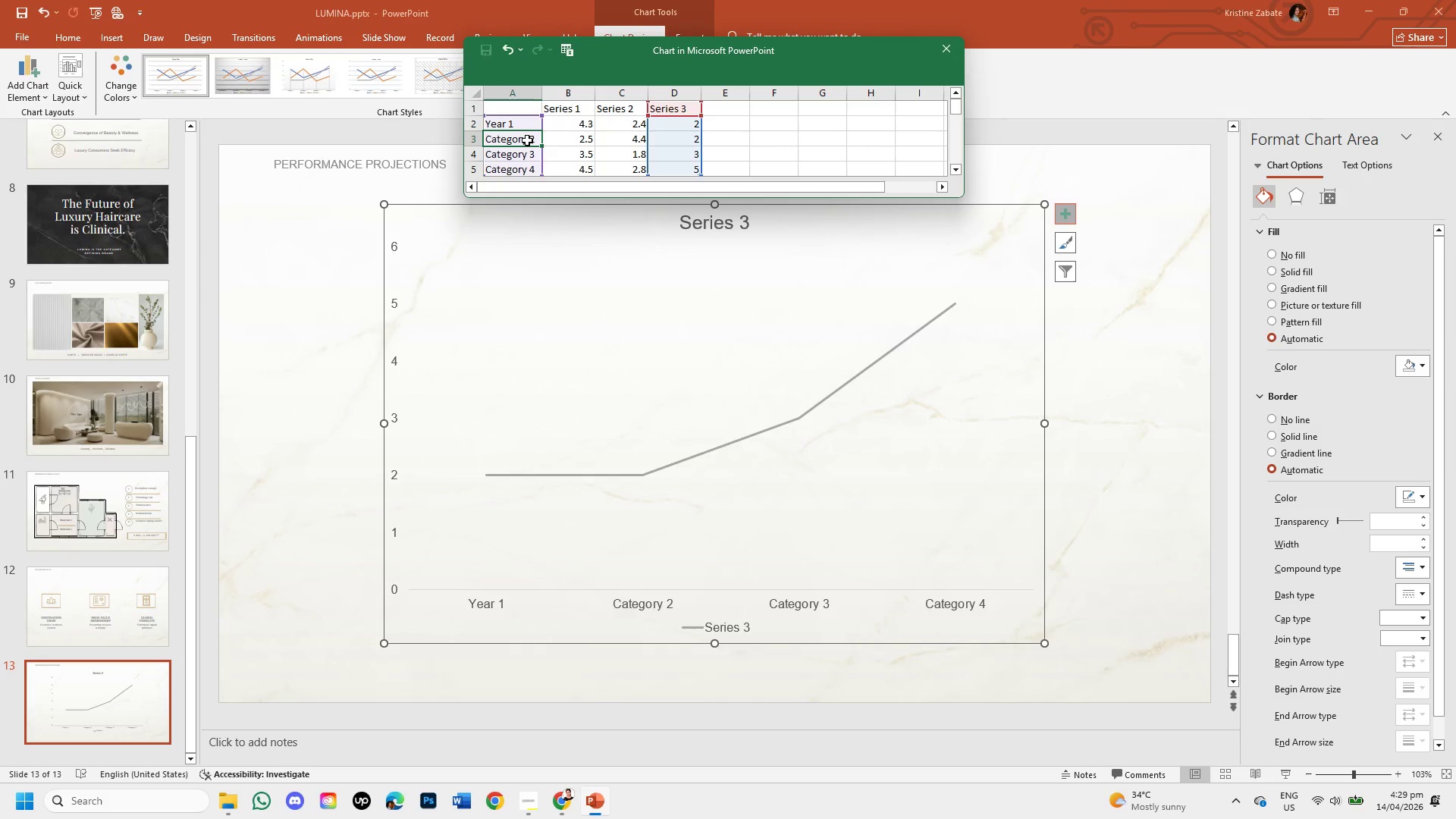 
double_click([527, 140])
 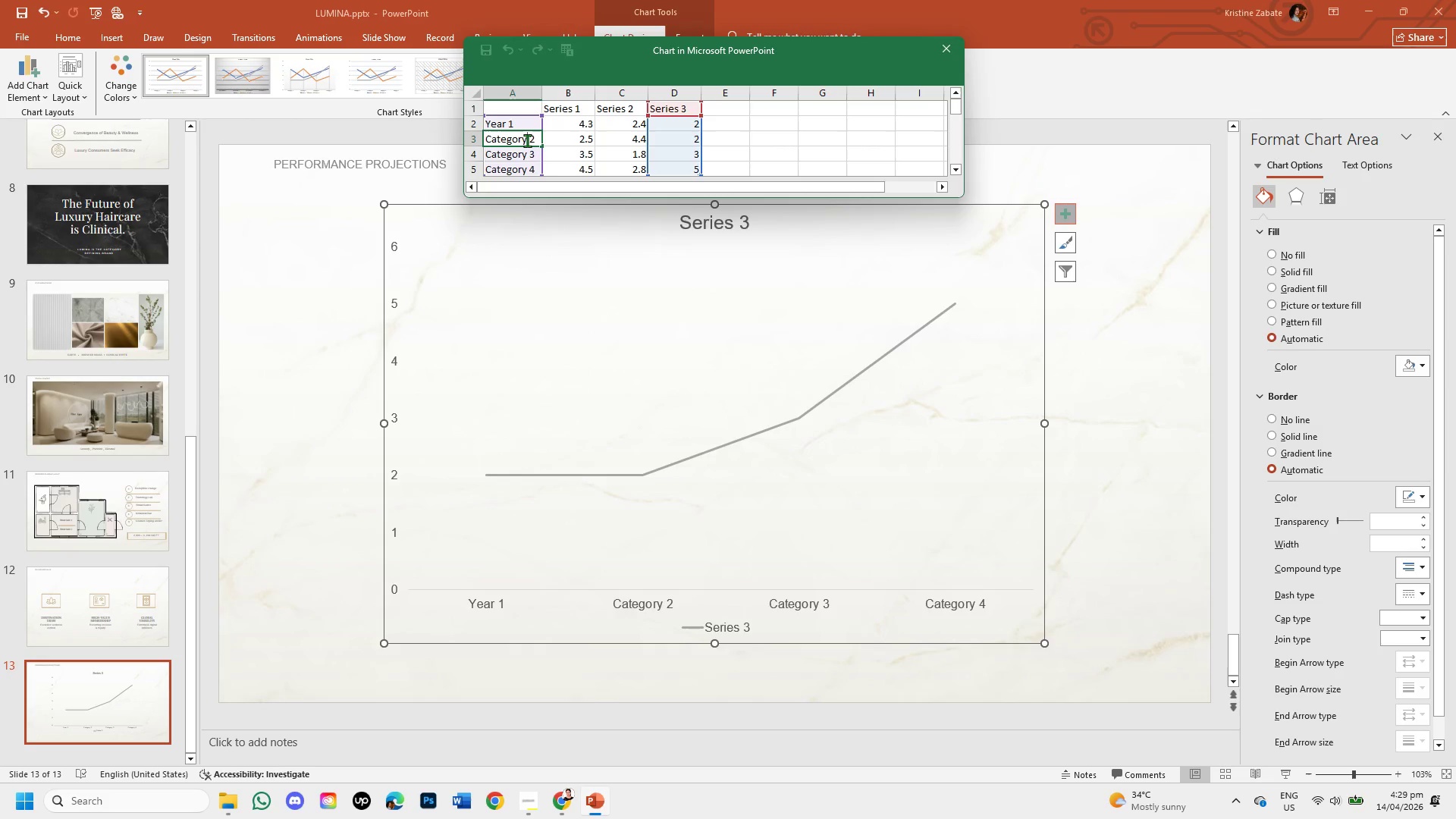 
hold_key(key=Backspace, duration=0.91)
 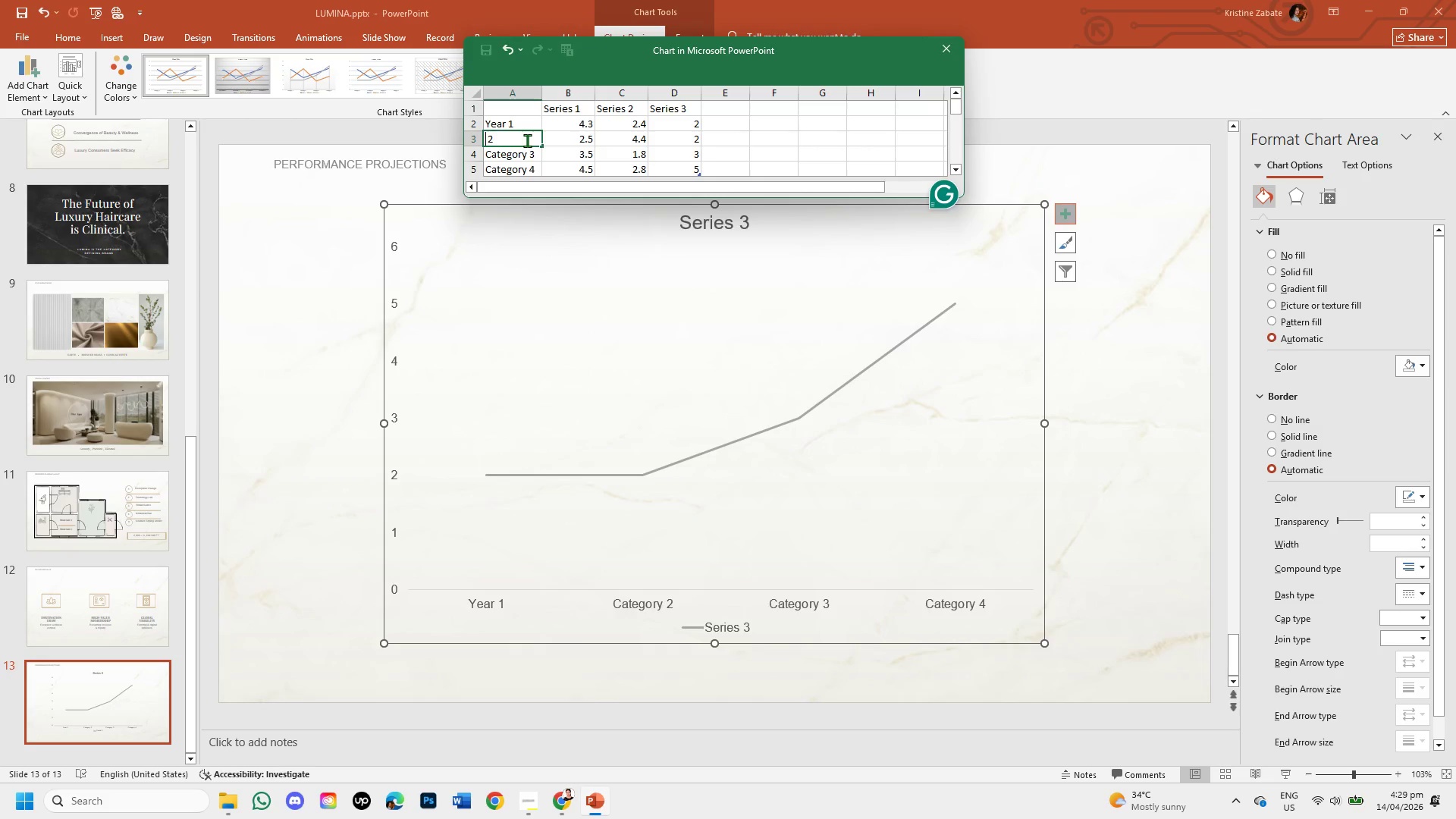 
type(Year)
 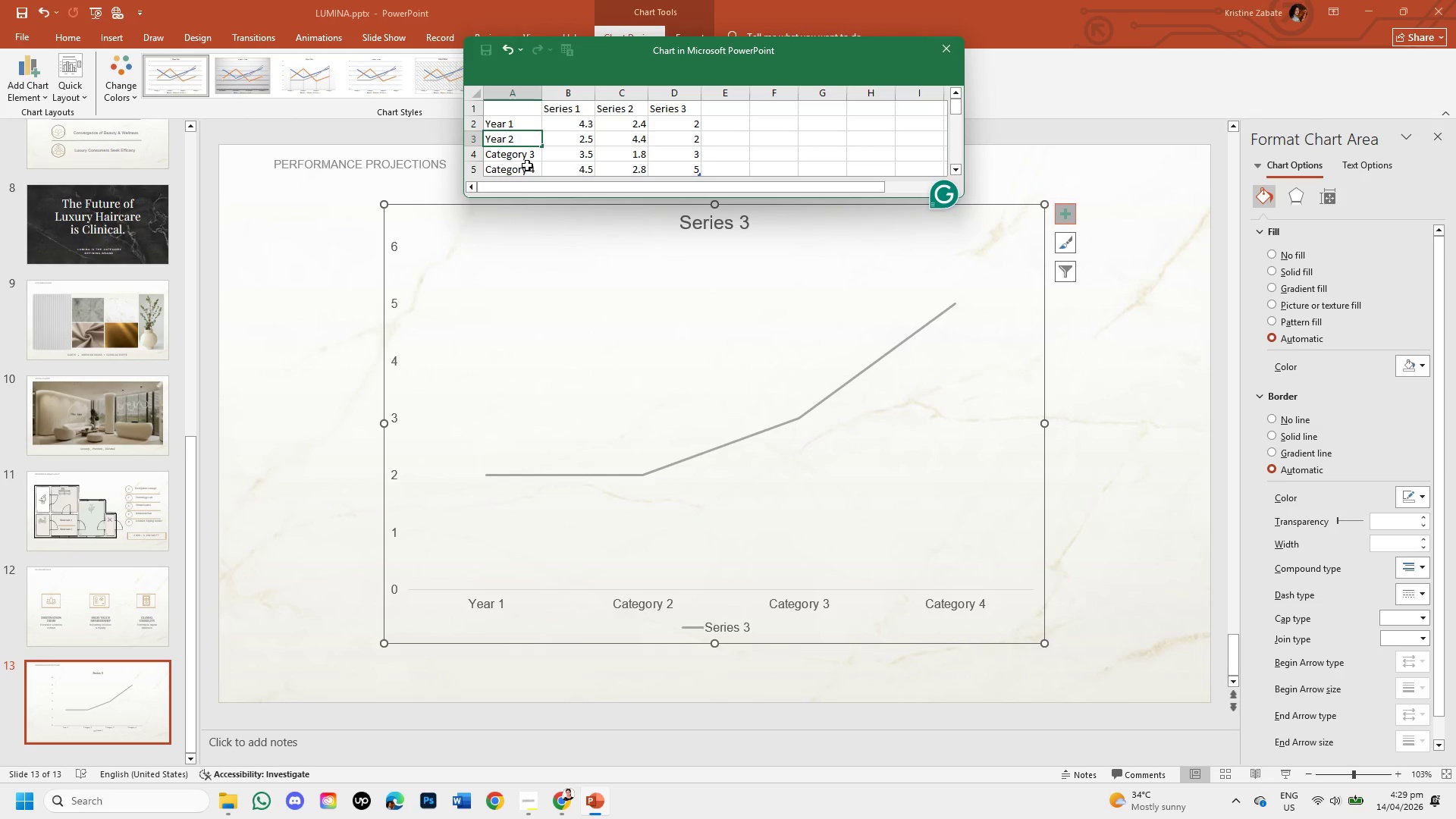 
double_click([522, 152])
 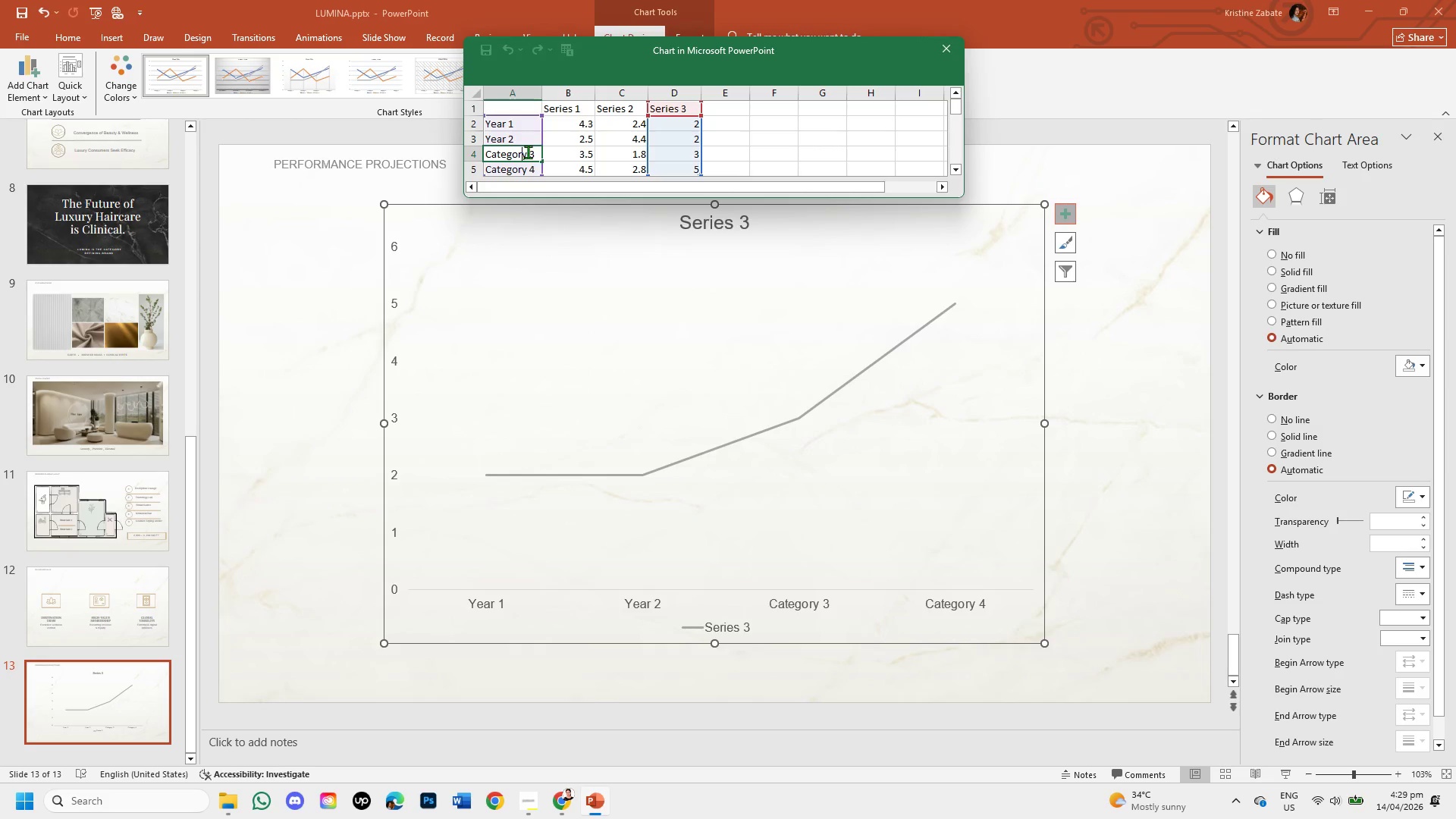 
left_click([529, 152])
 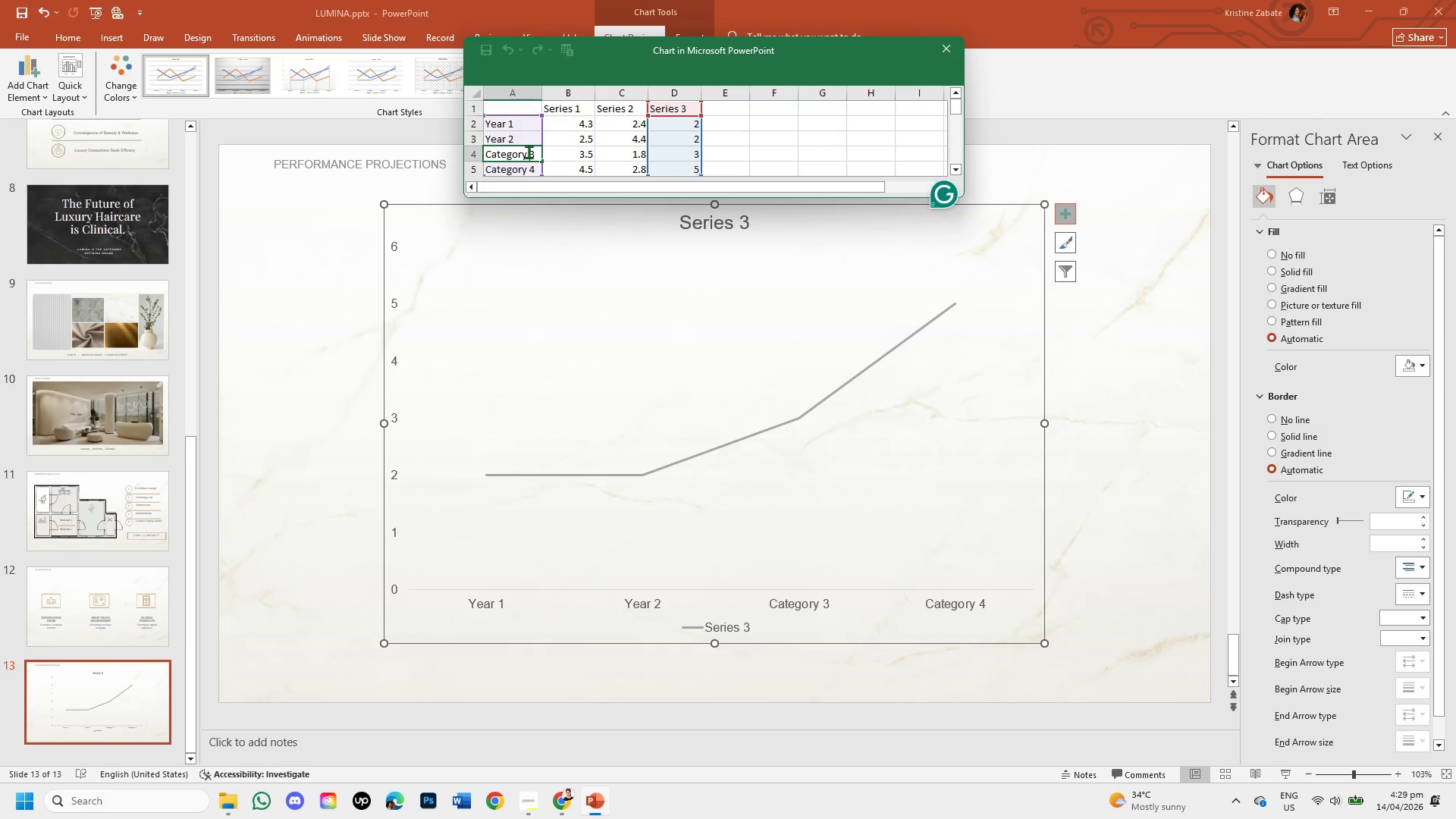 
hold_key(key=Backspace, duration=0.89)
 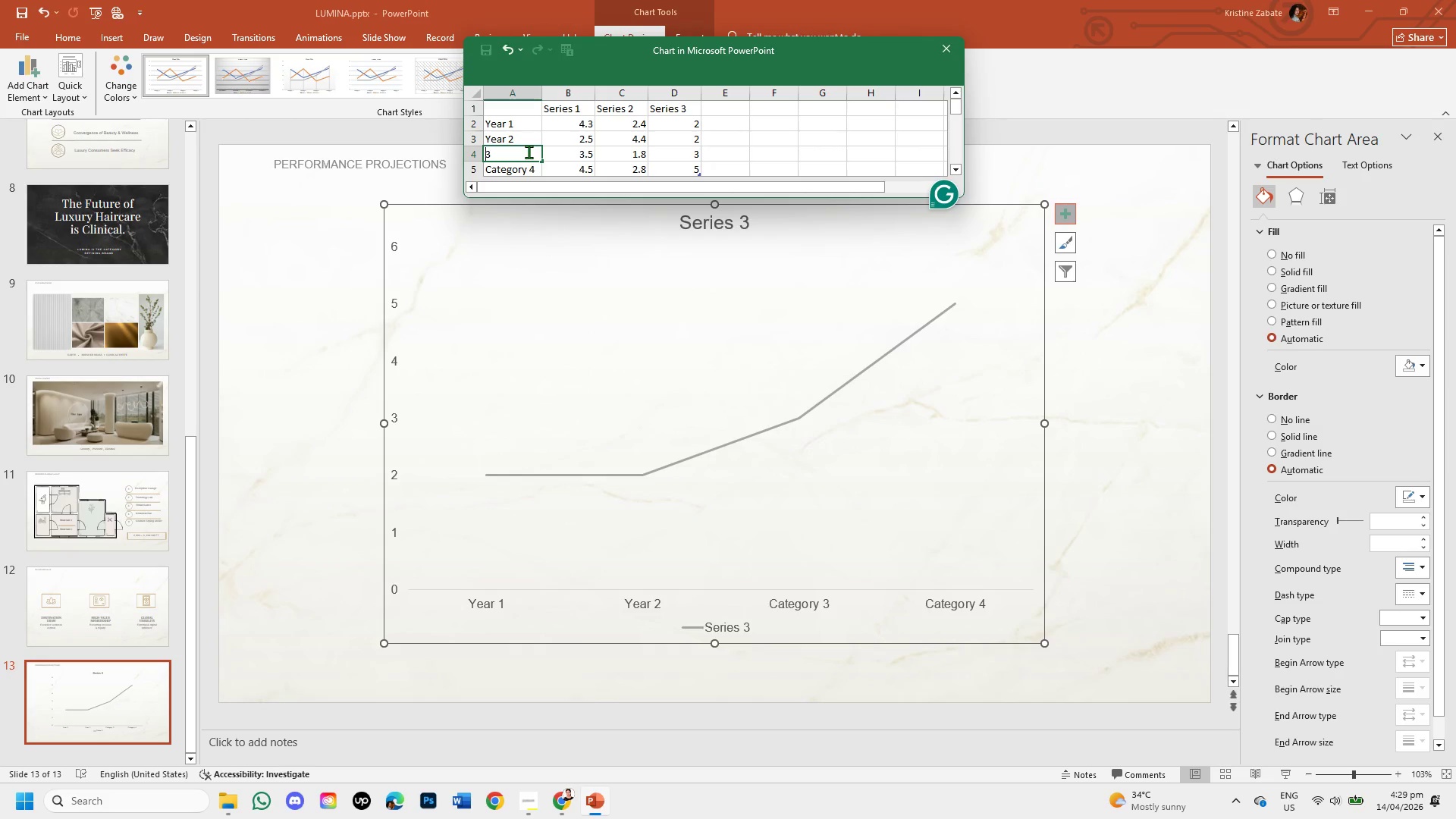 
type(Year )
 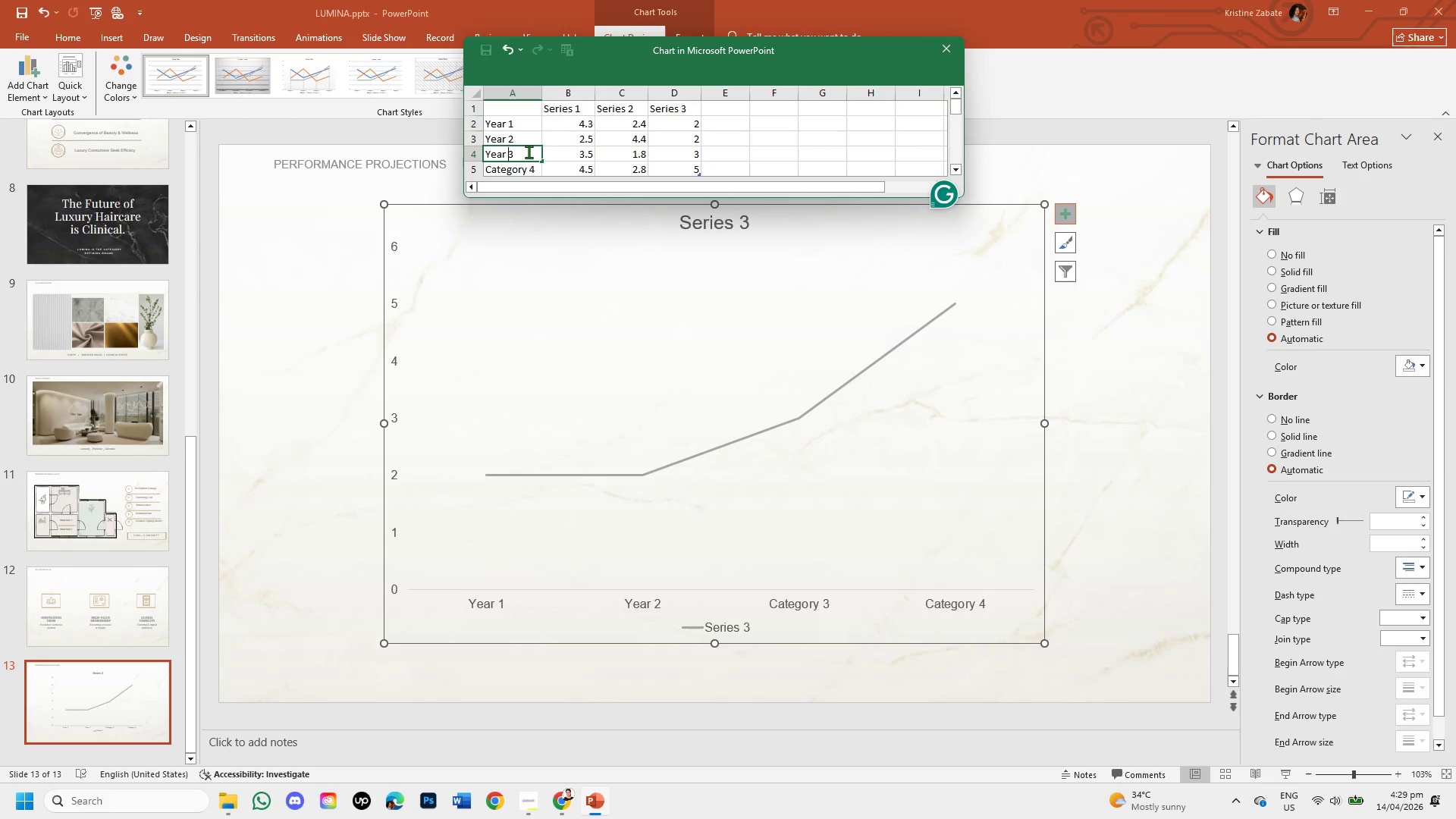 
left_click([572, 155])
 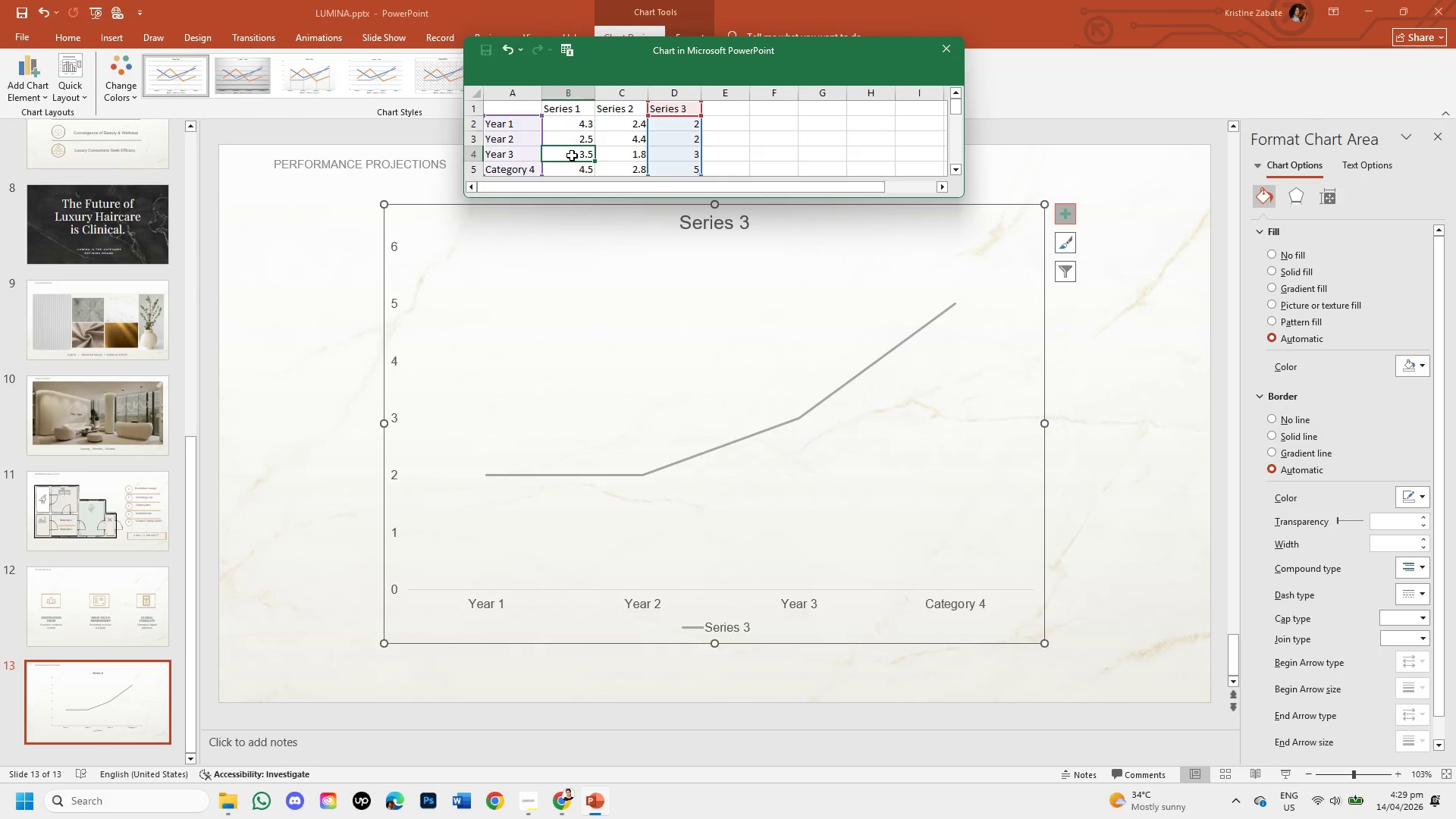 
left_click([579, 127])
 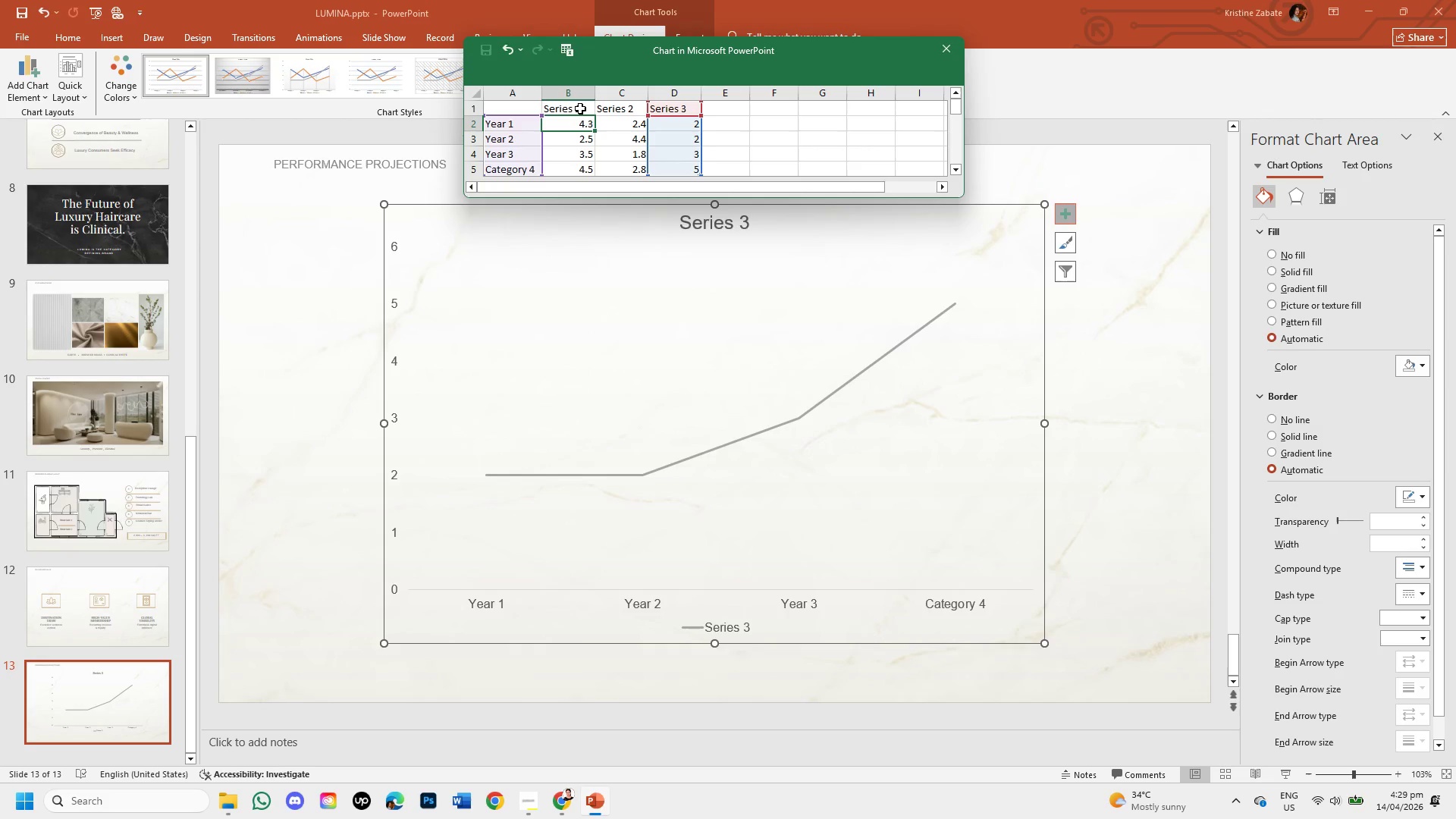 
double_click([580, 108])
 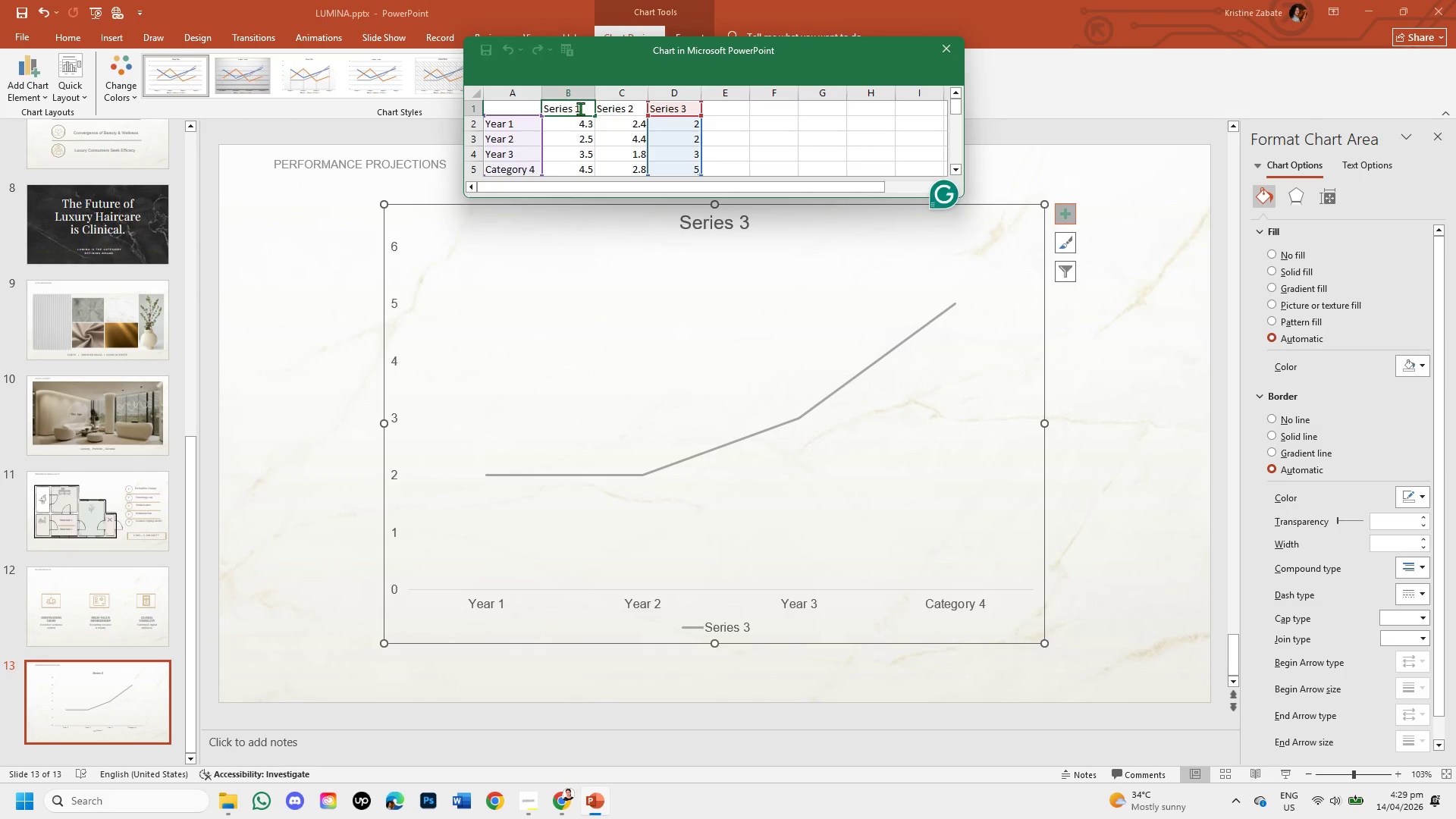 
hold_key(key=Backspace, duration=0.64)
 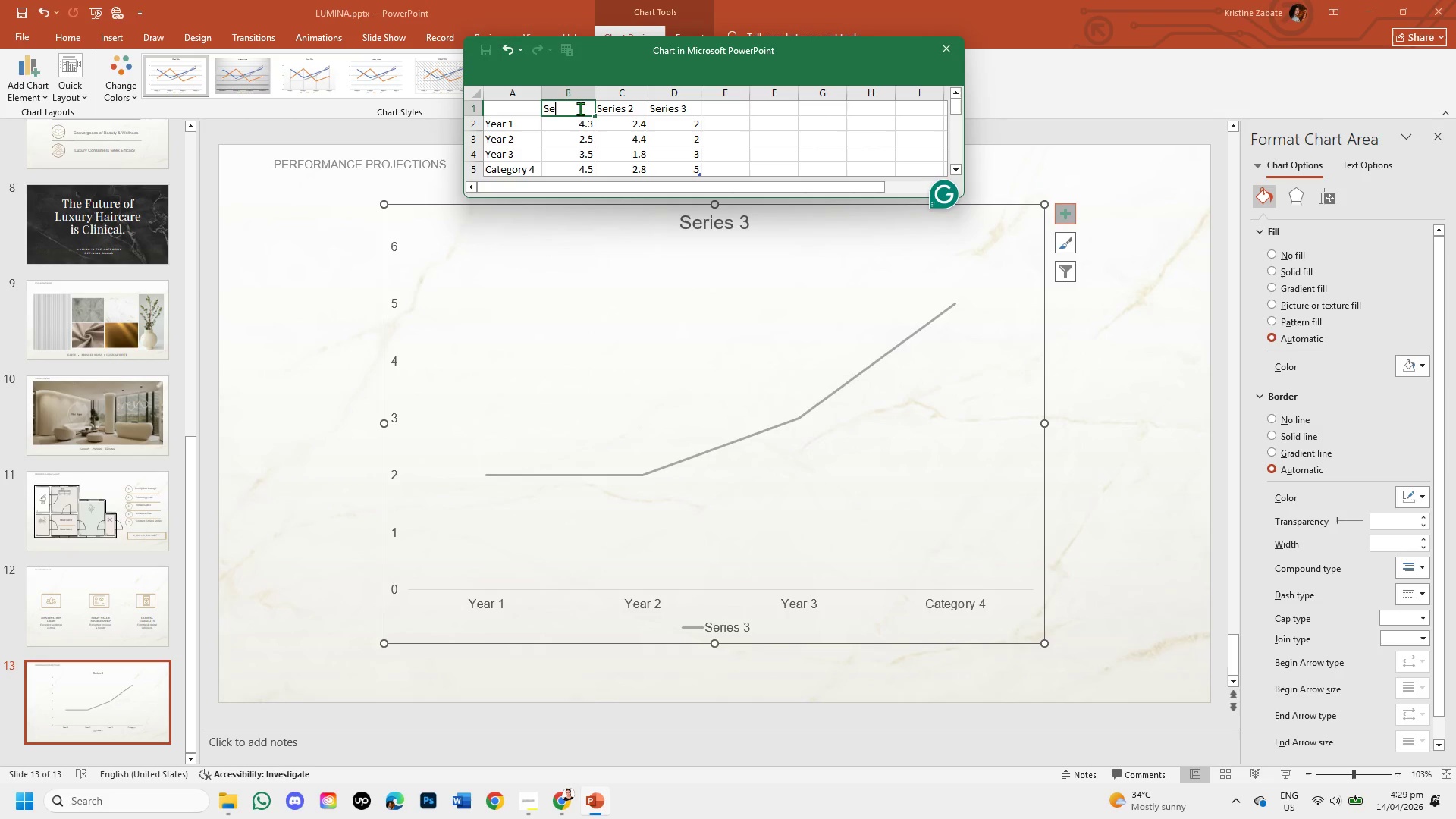 
key(Backspace)
key(Backspace)
type(Revenue)
 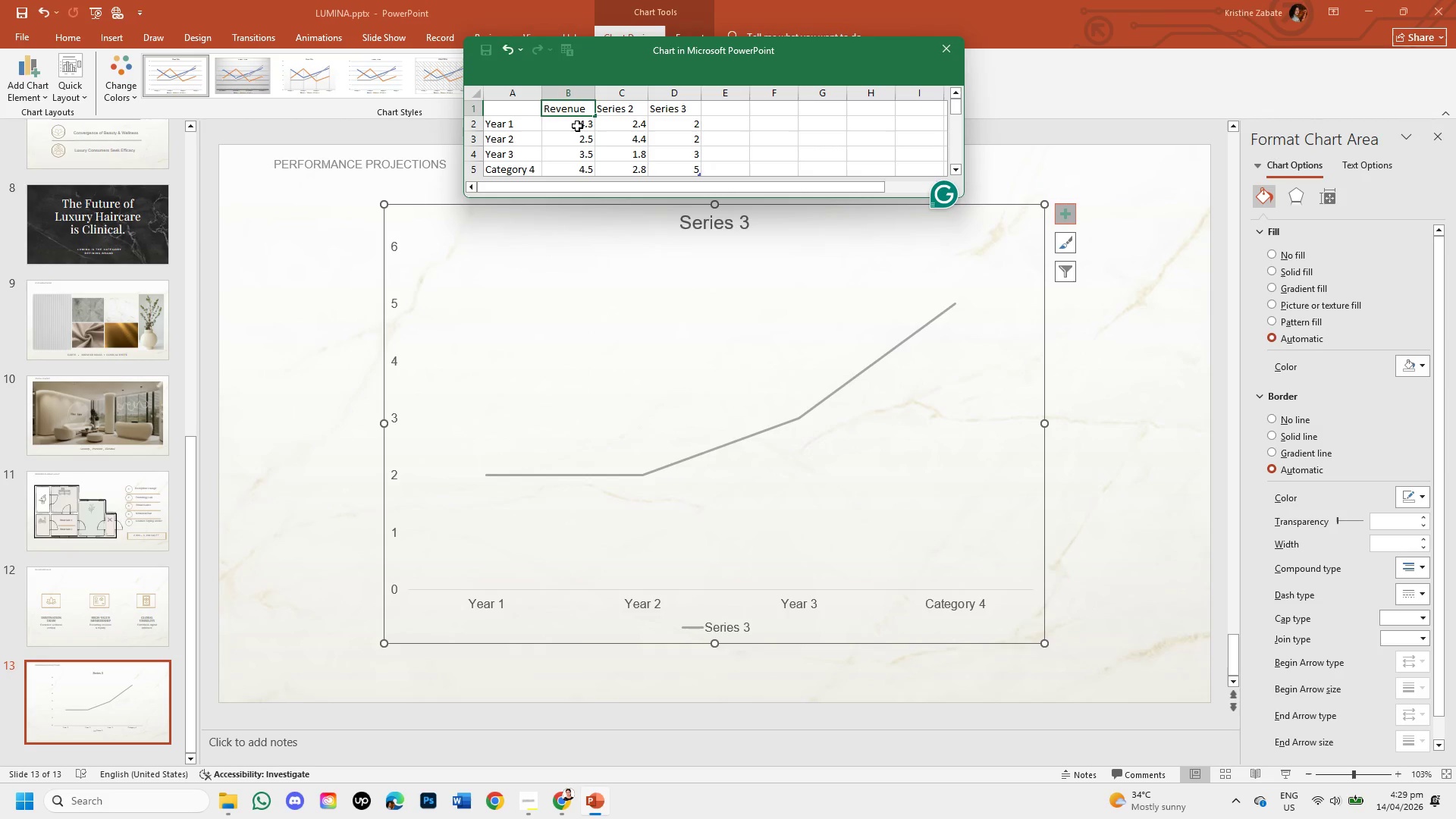 
double_click([577, 126])
 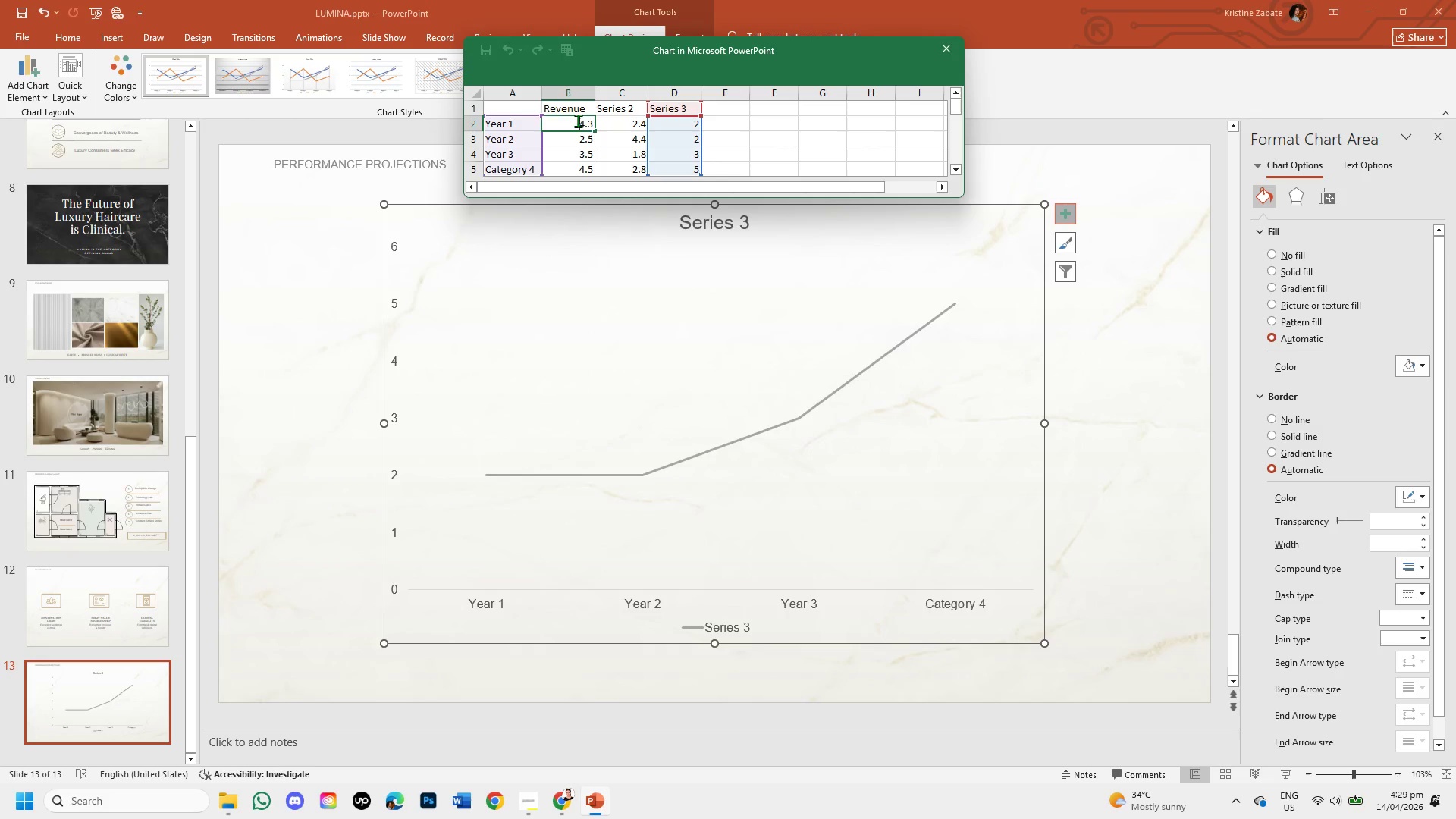 
left_click_drag(start_coordinate=[578, 121], to_coordinate=[592, 121])
 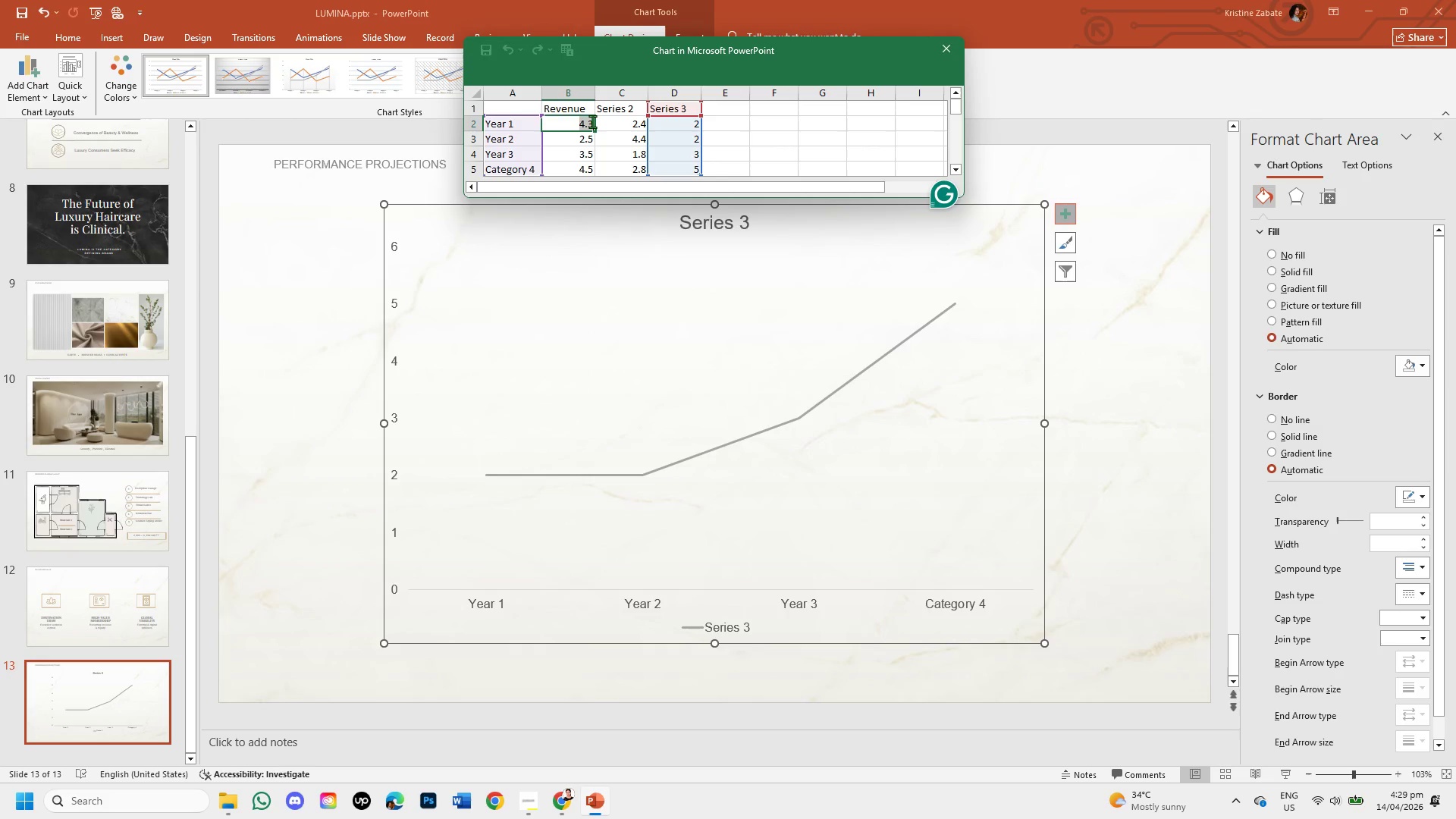 
wait(7.66)
 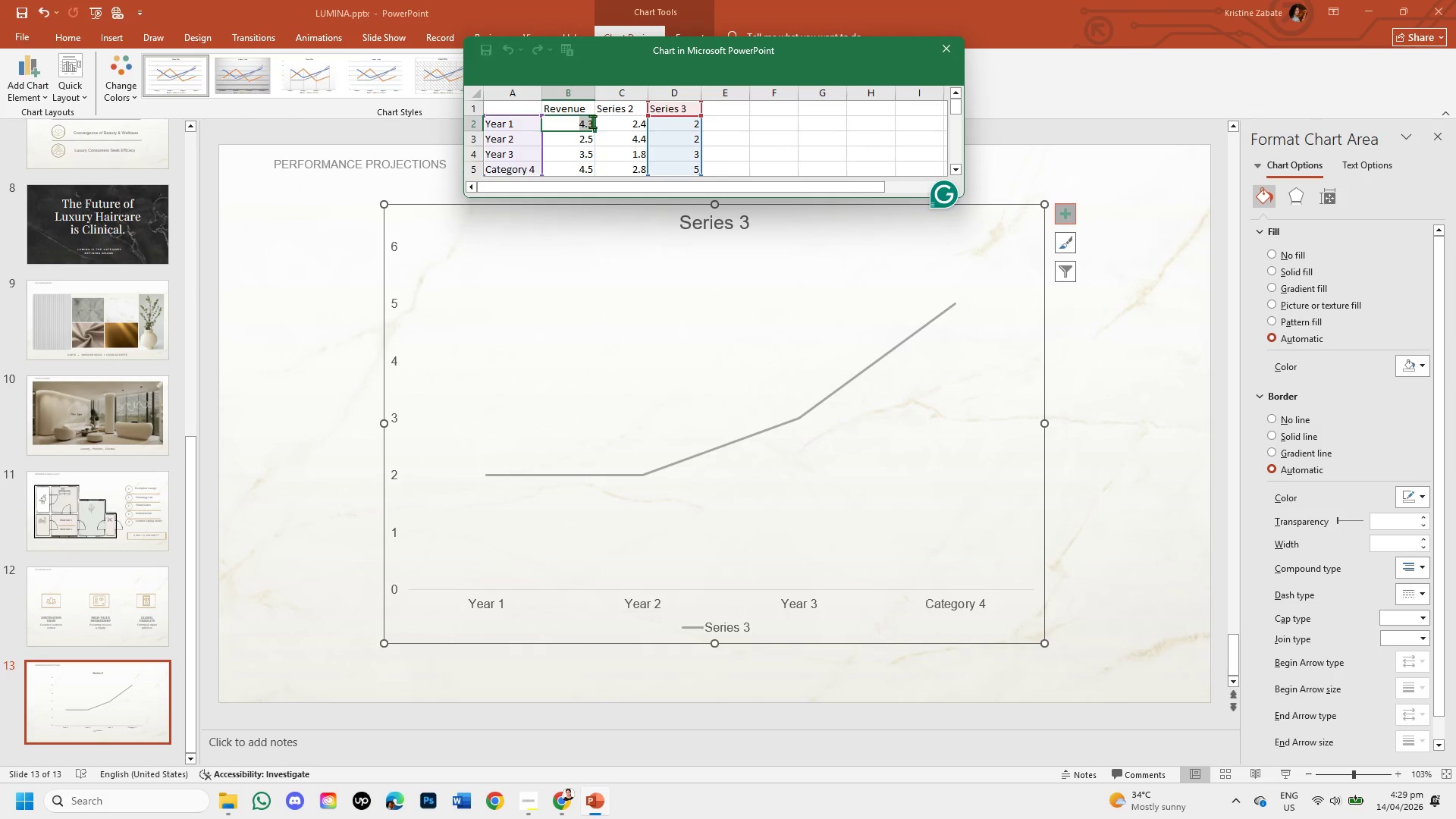 
key(Backspace)
 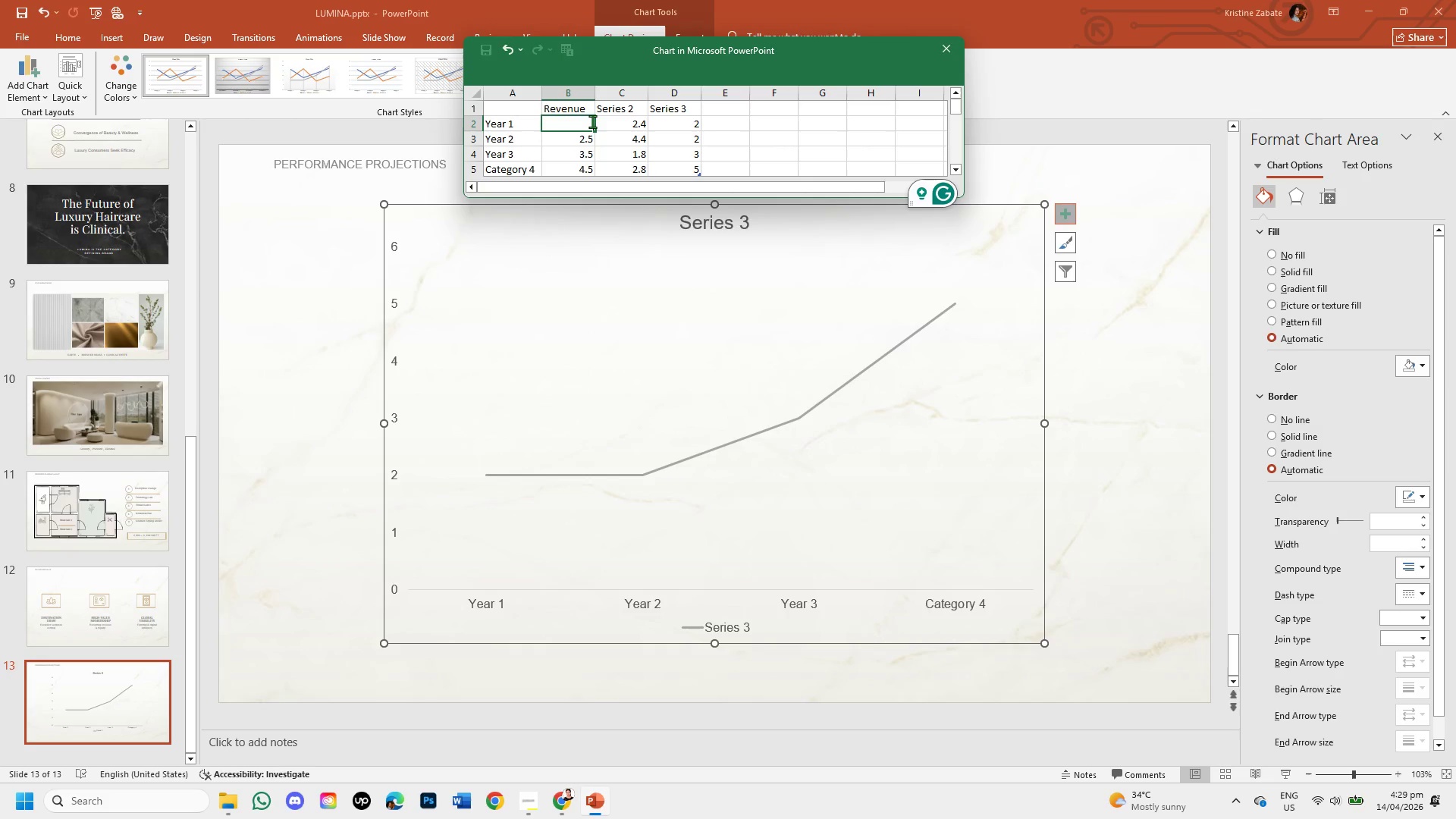 
key(Shift+4)
 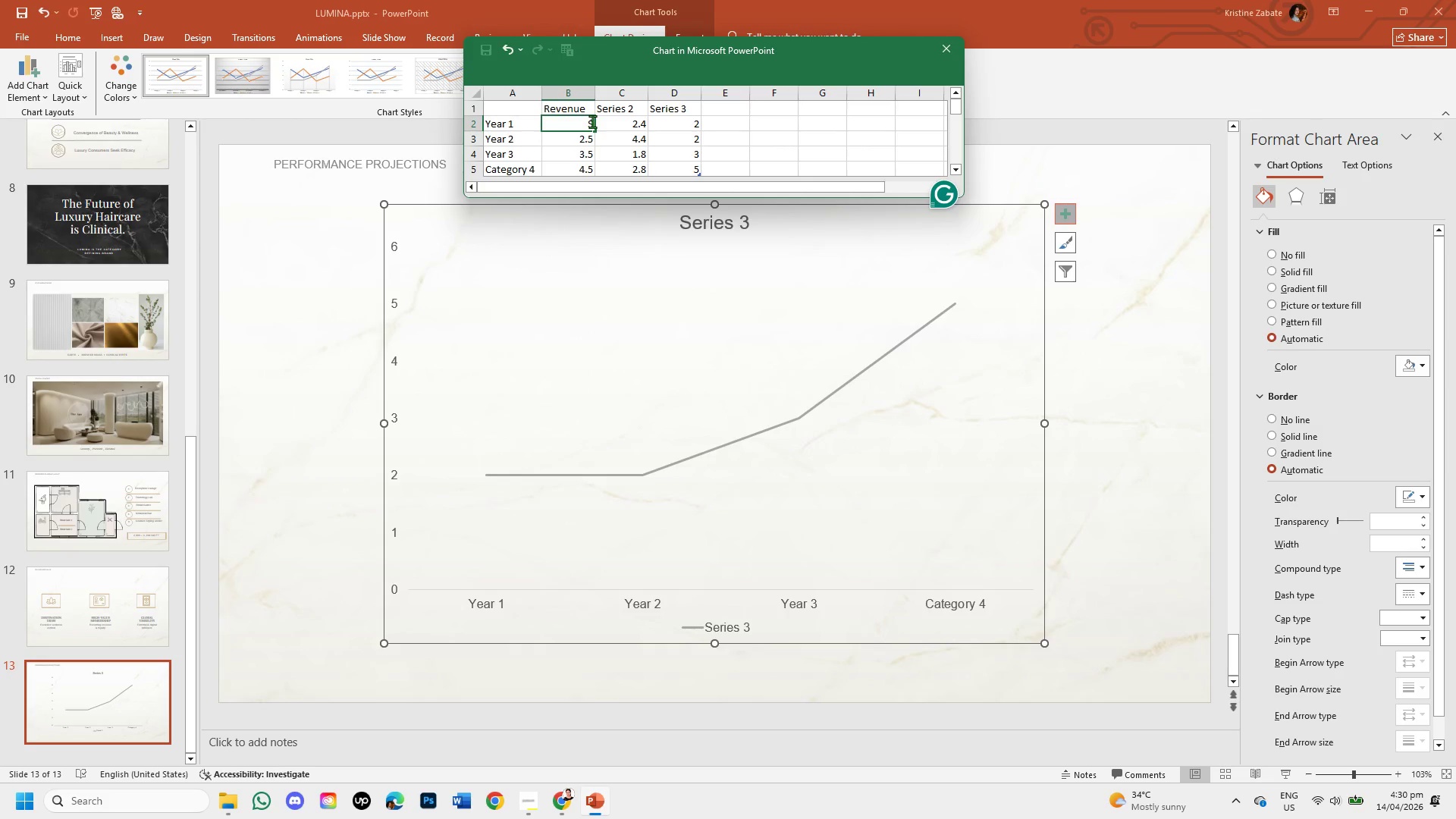 
key(4)
 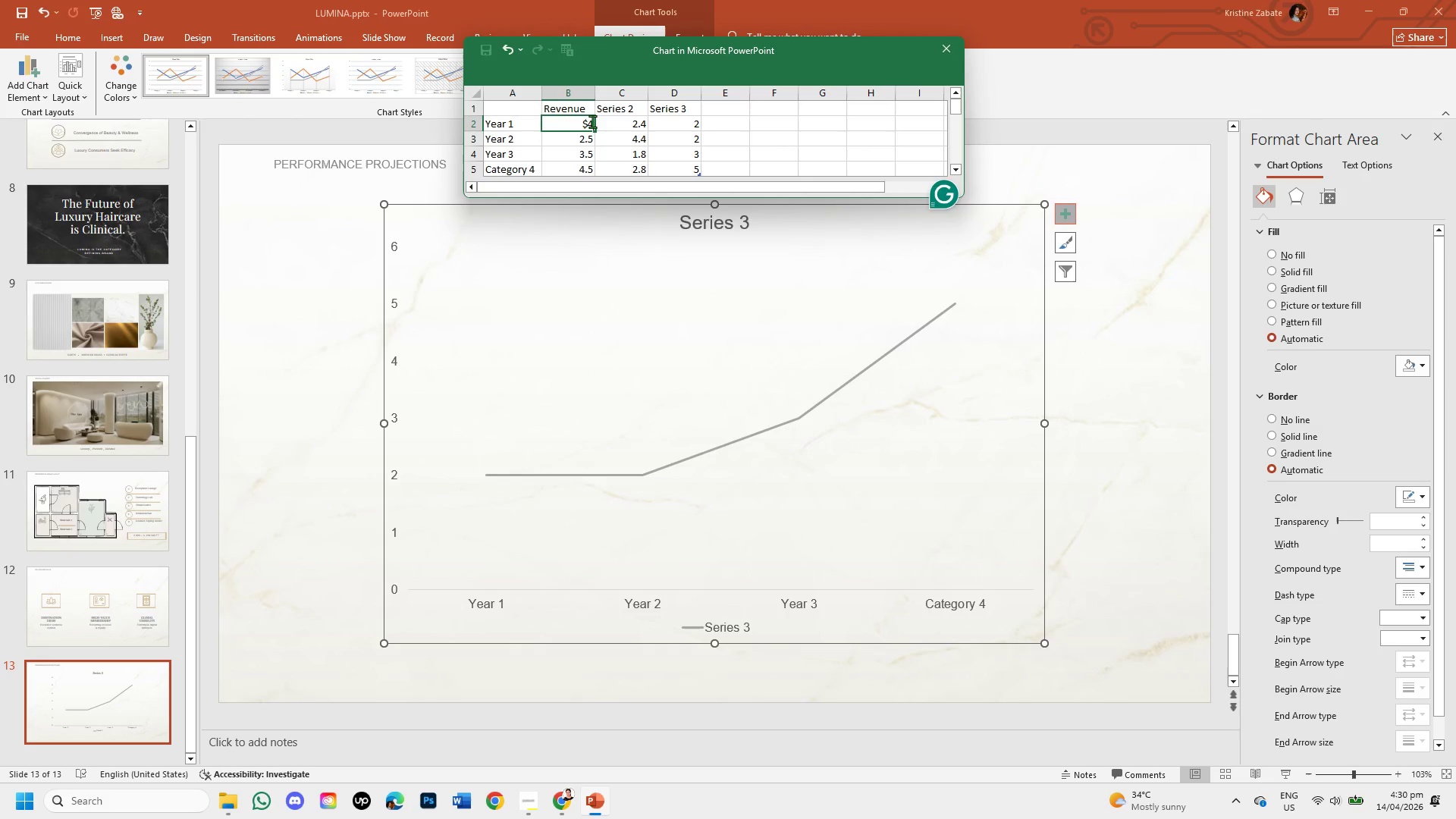 
key(Period)
 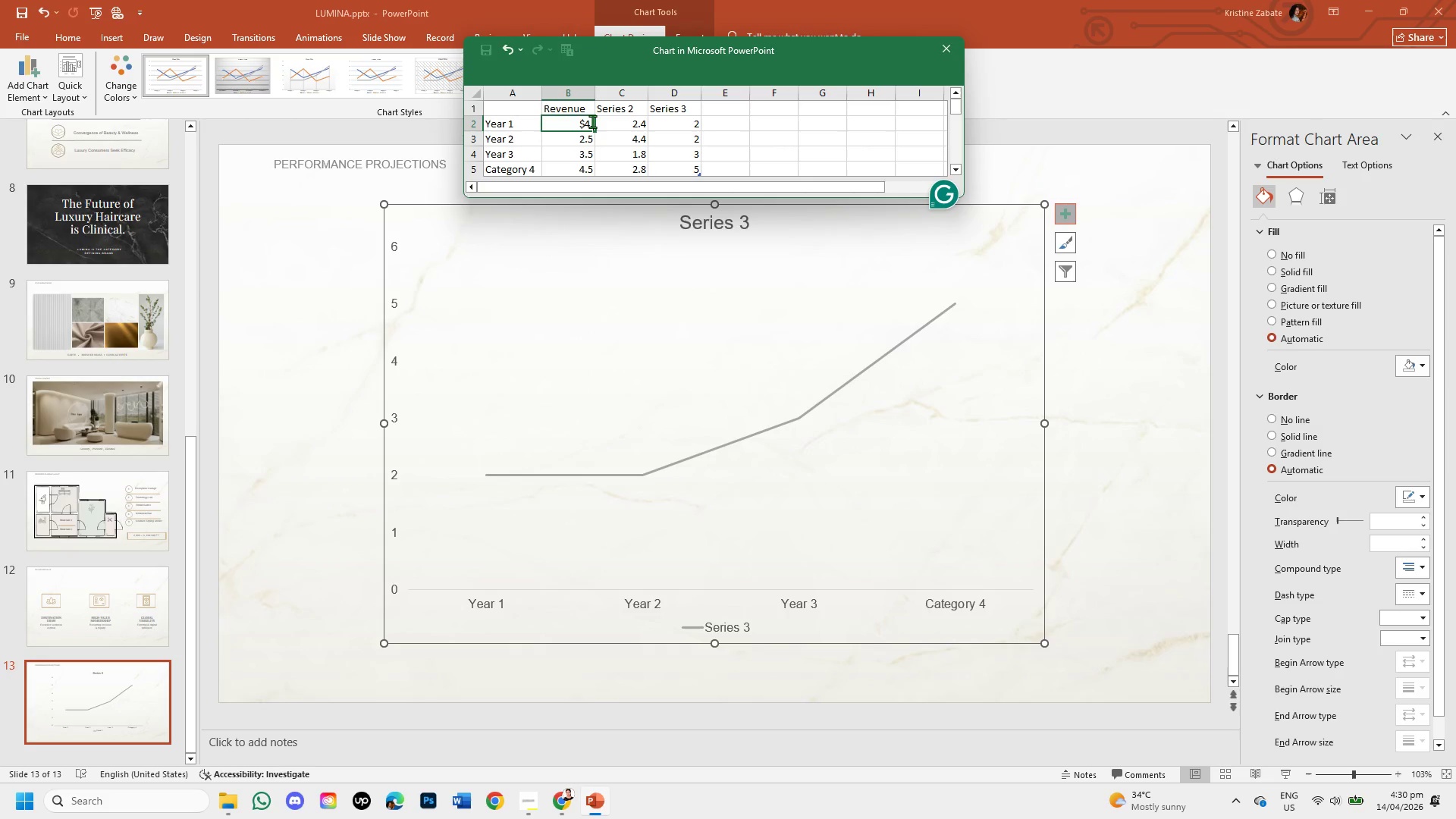 
key(1)
 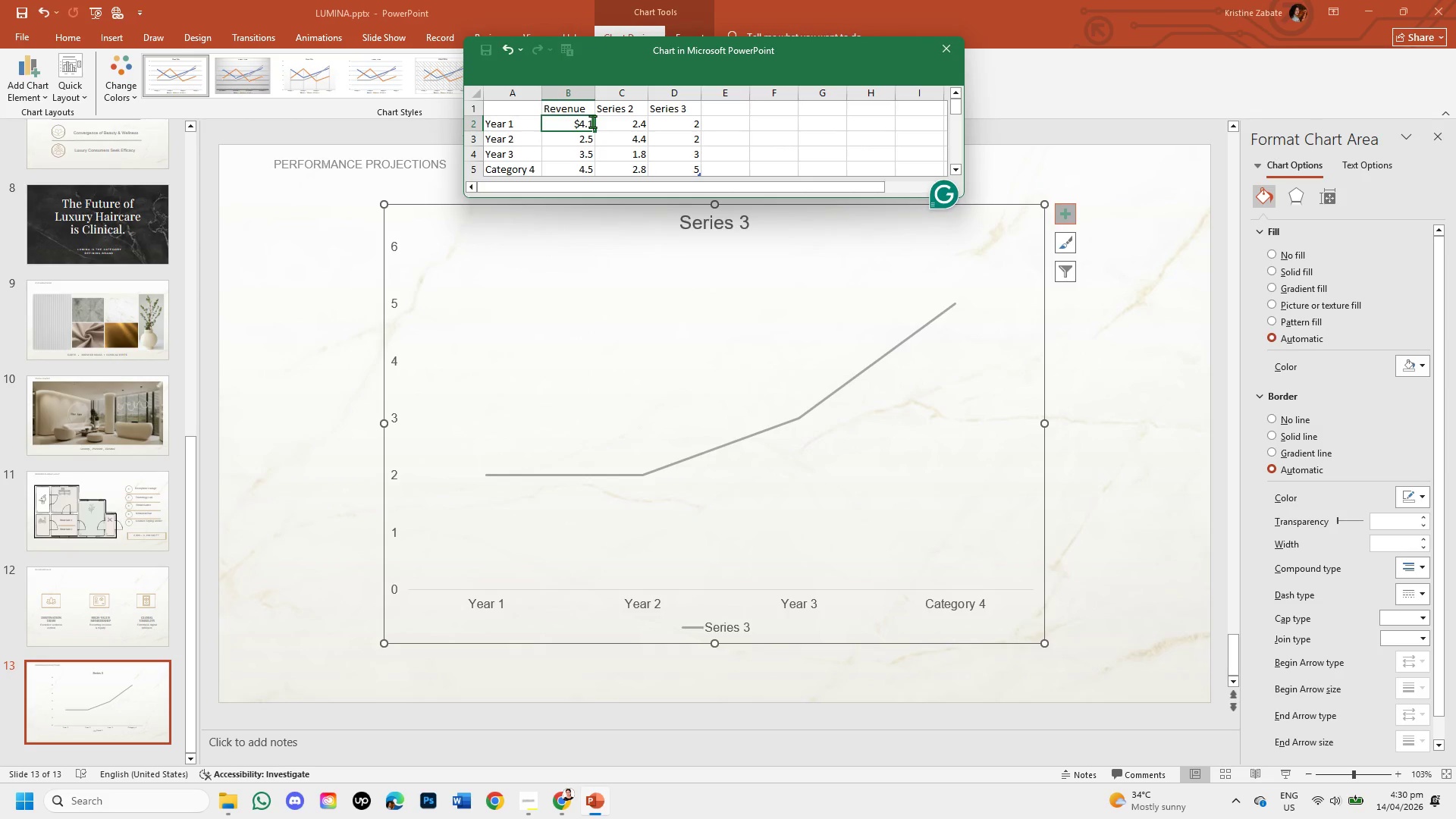 
key(CapsLock)
 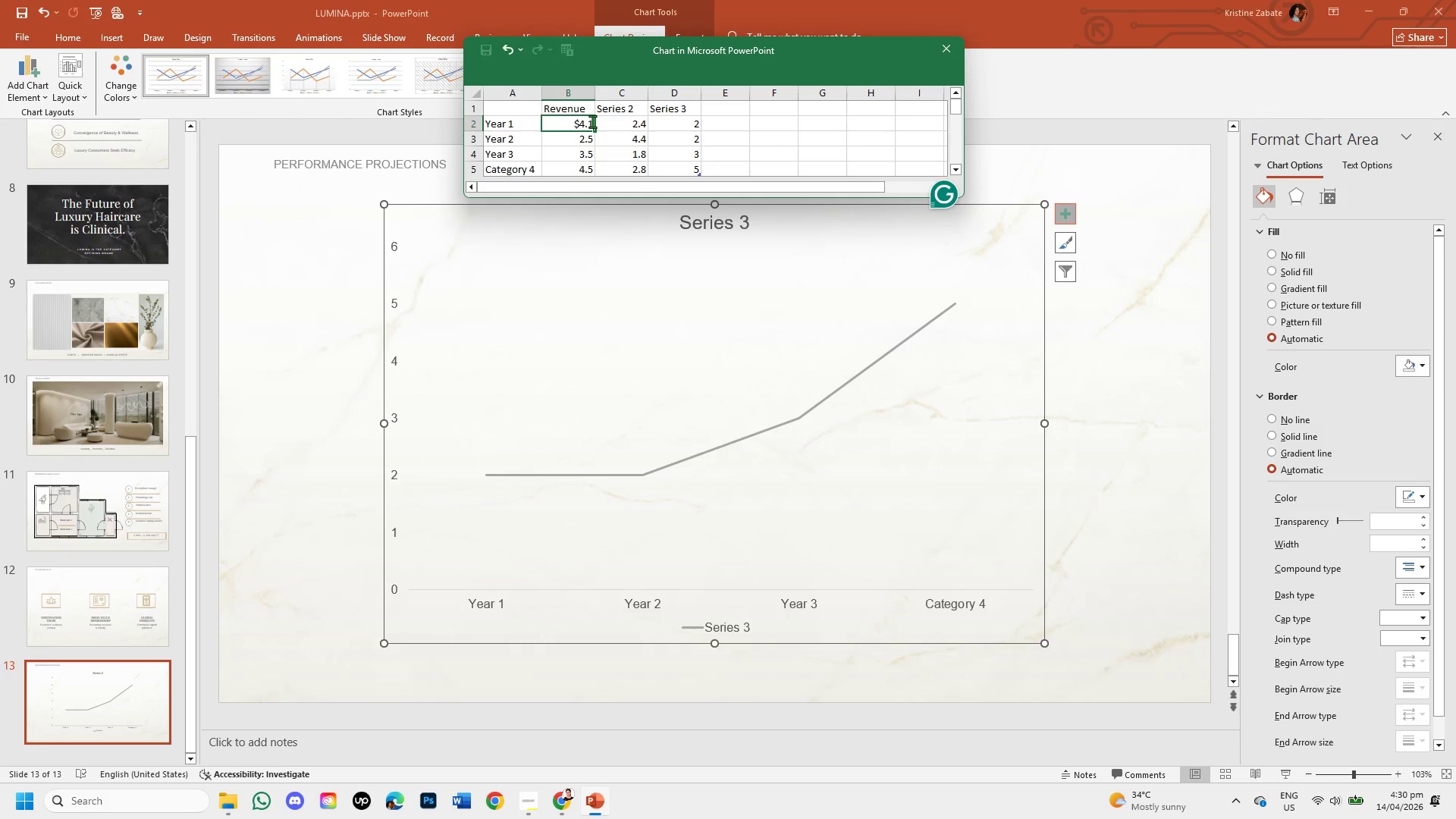 
key(M)
 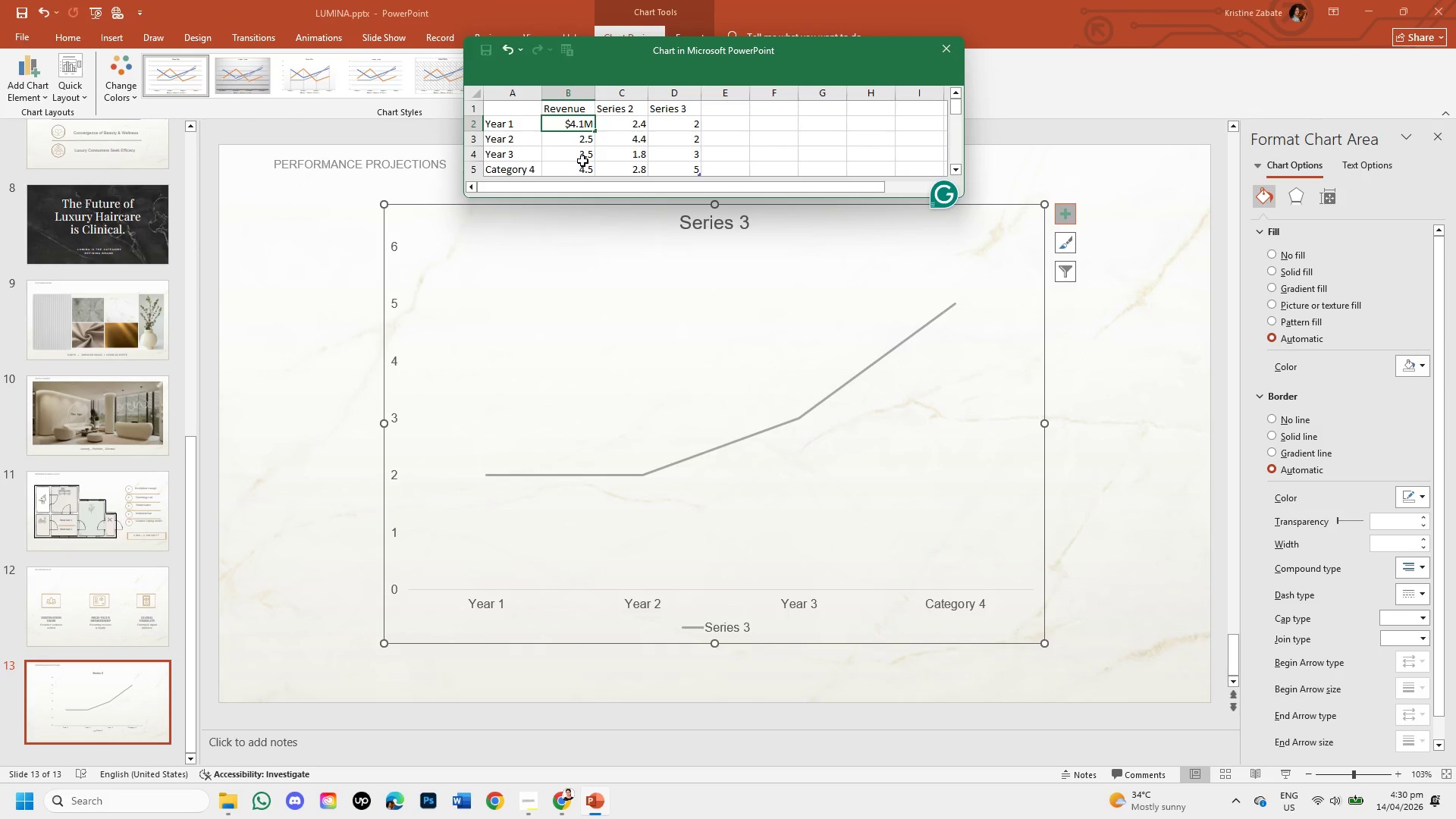 
double_click([584, 139])
 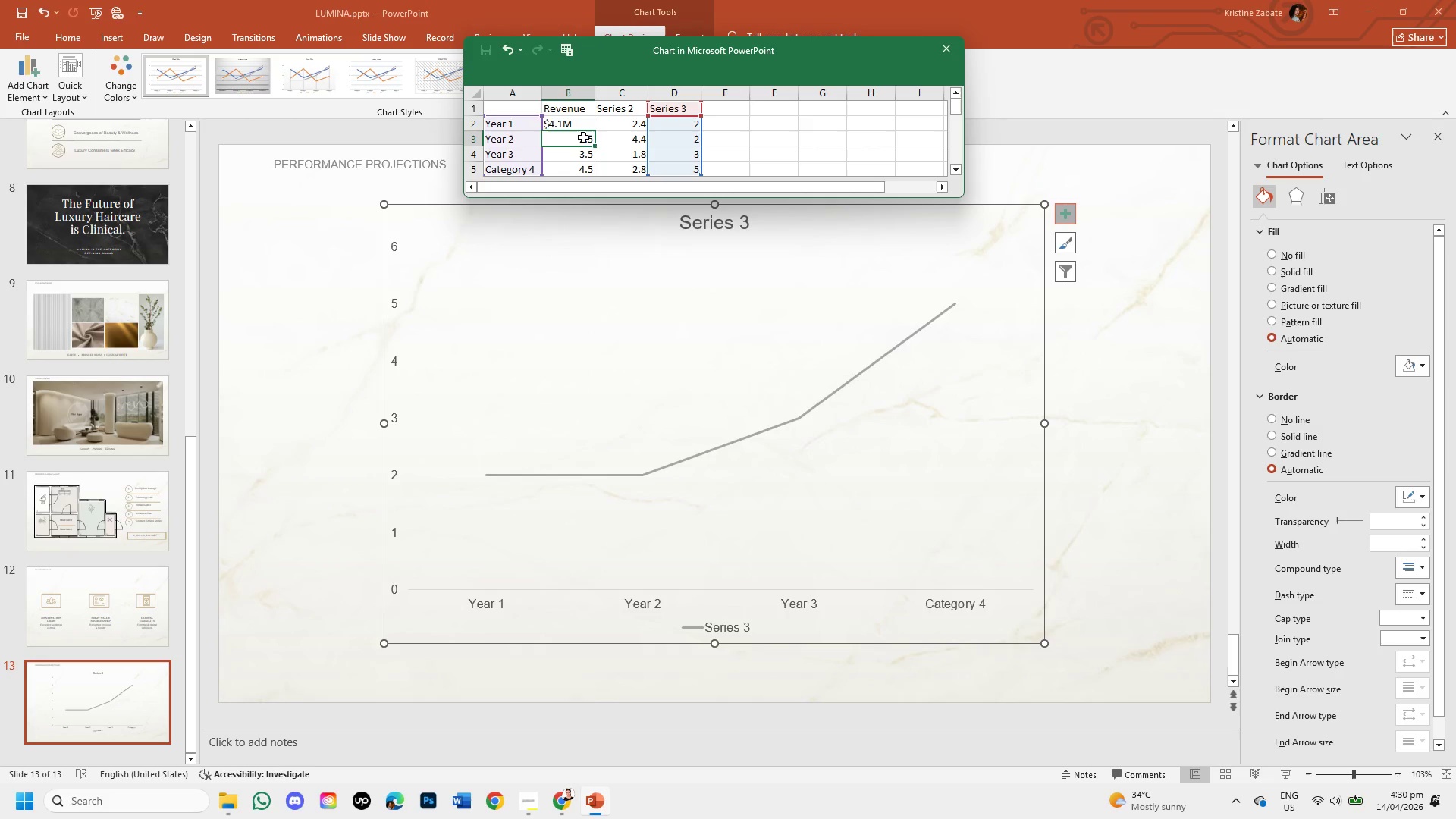 
double_click([583, 137])
 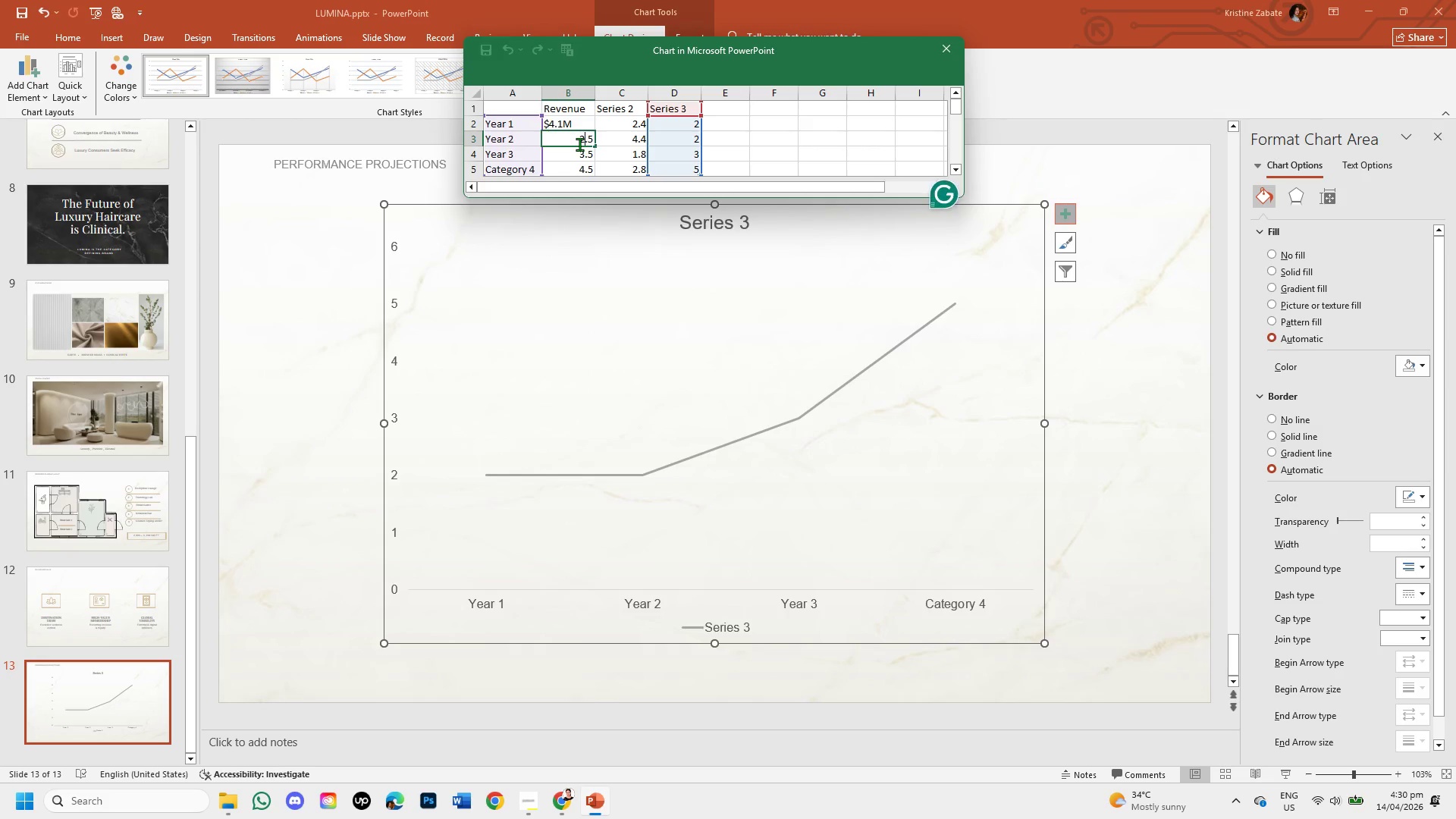 
left_click_drag(start_coordinate=[579, 140], to_coordinate=[596, 142])
 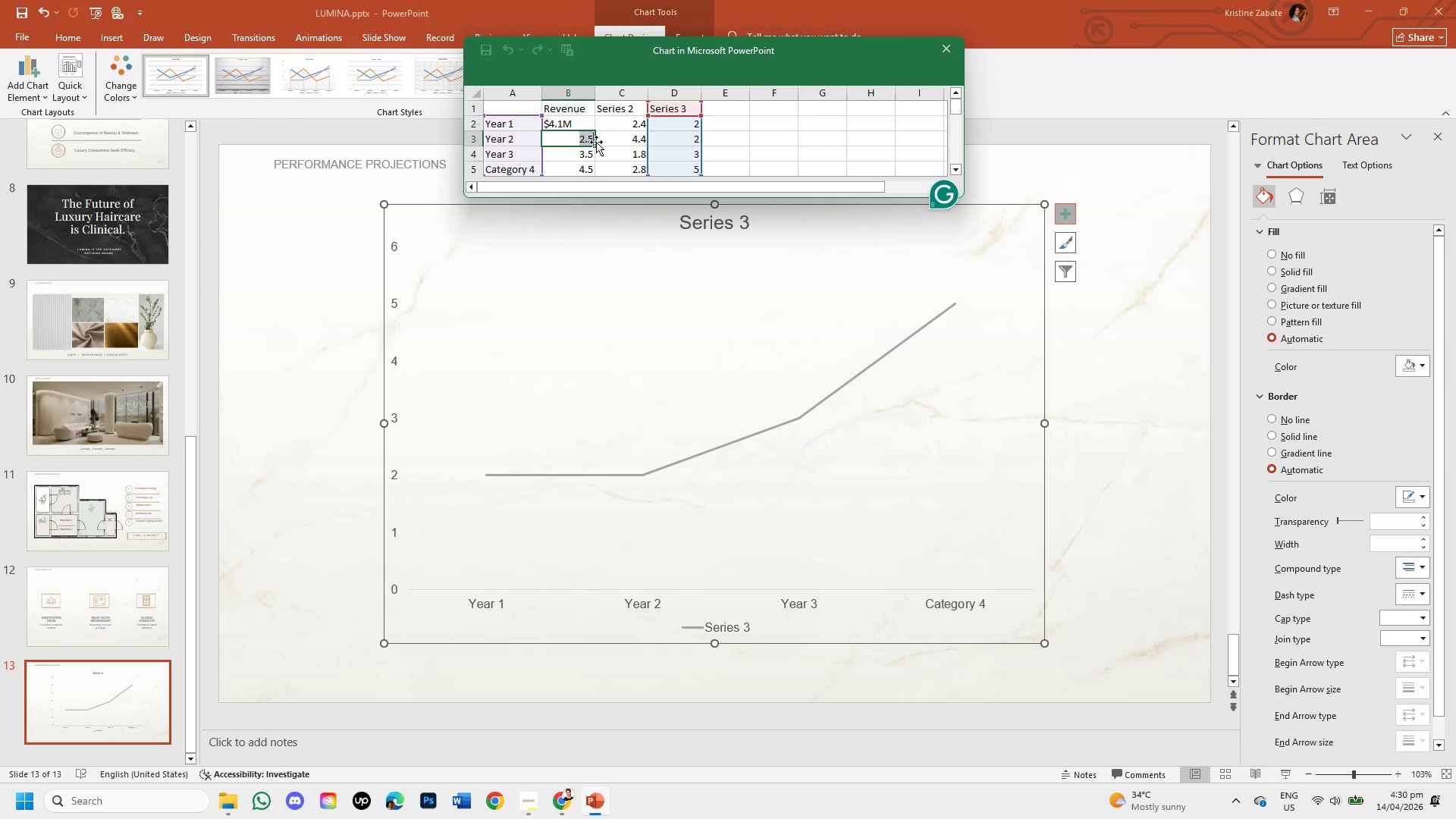 
key(Backspace)
 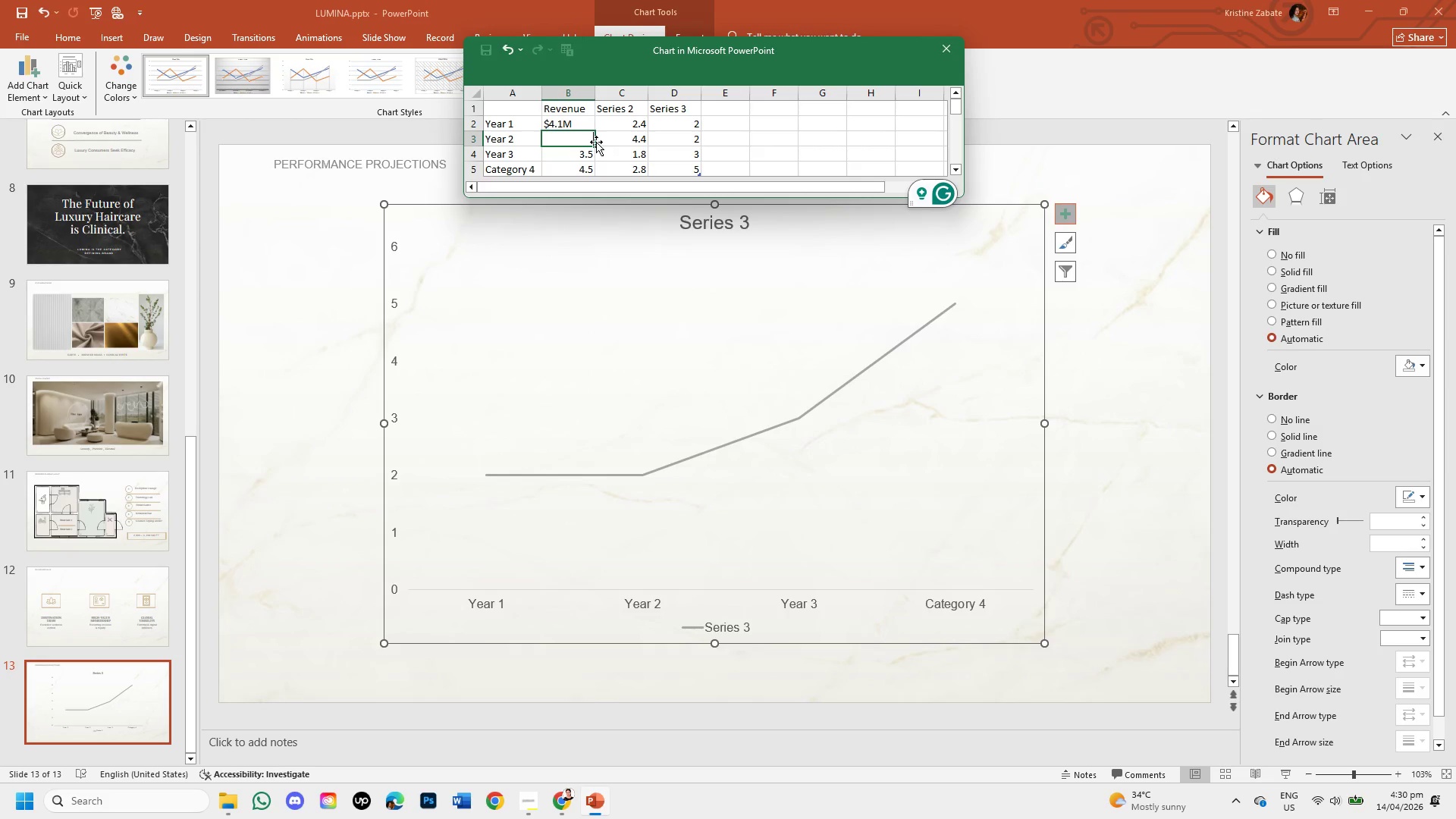 
key(Shift+4)
 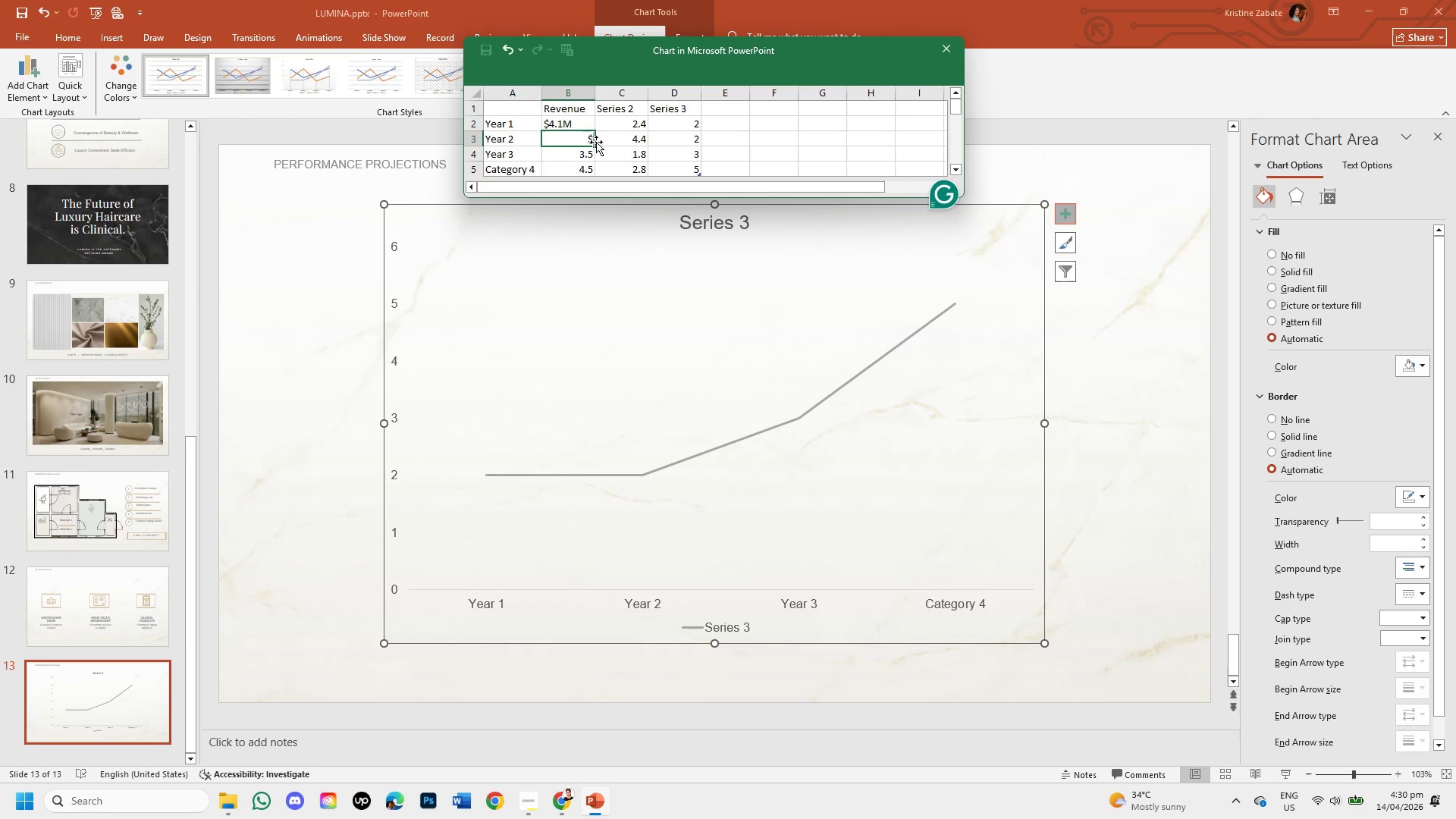 
key(6)
 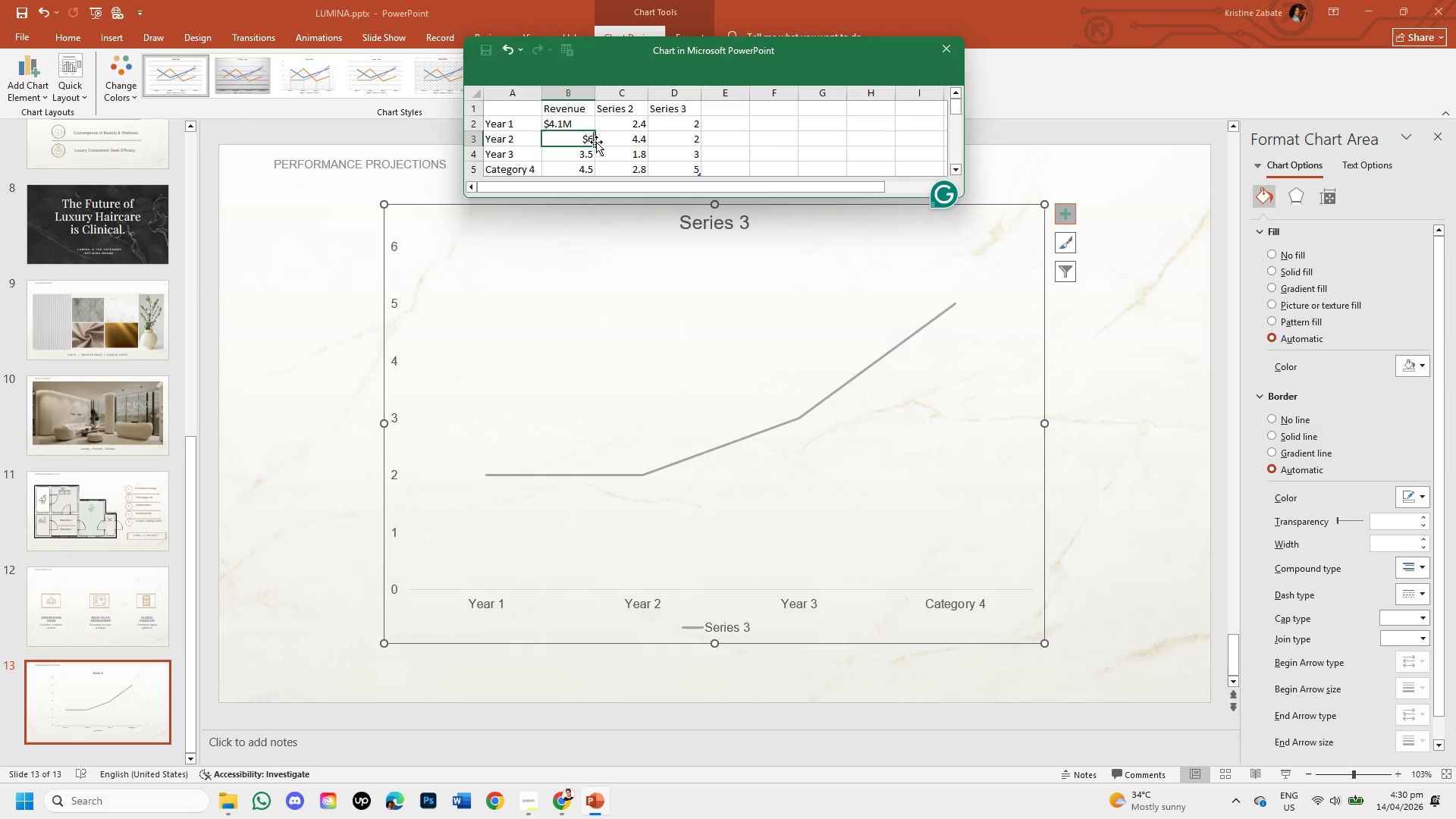 
key(Period)
 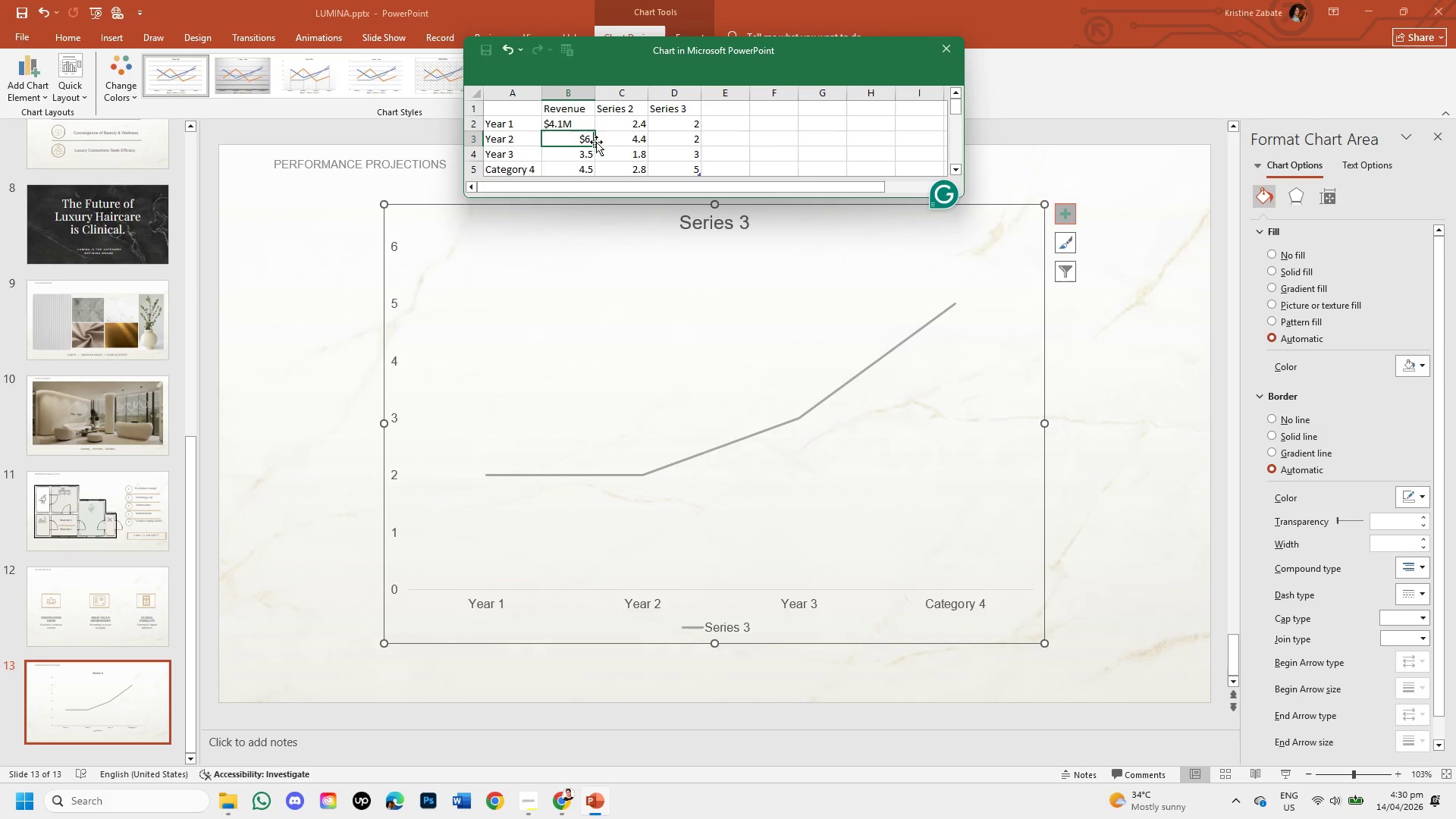 
key(3)
 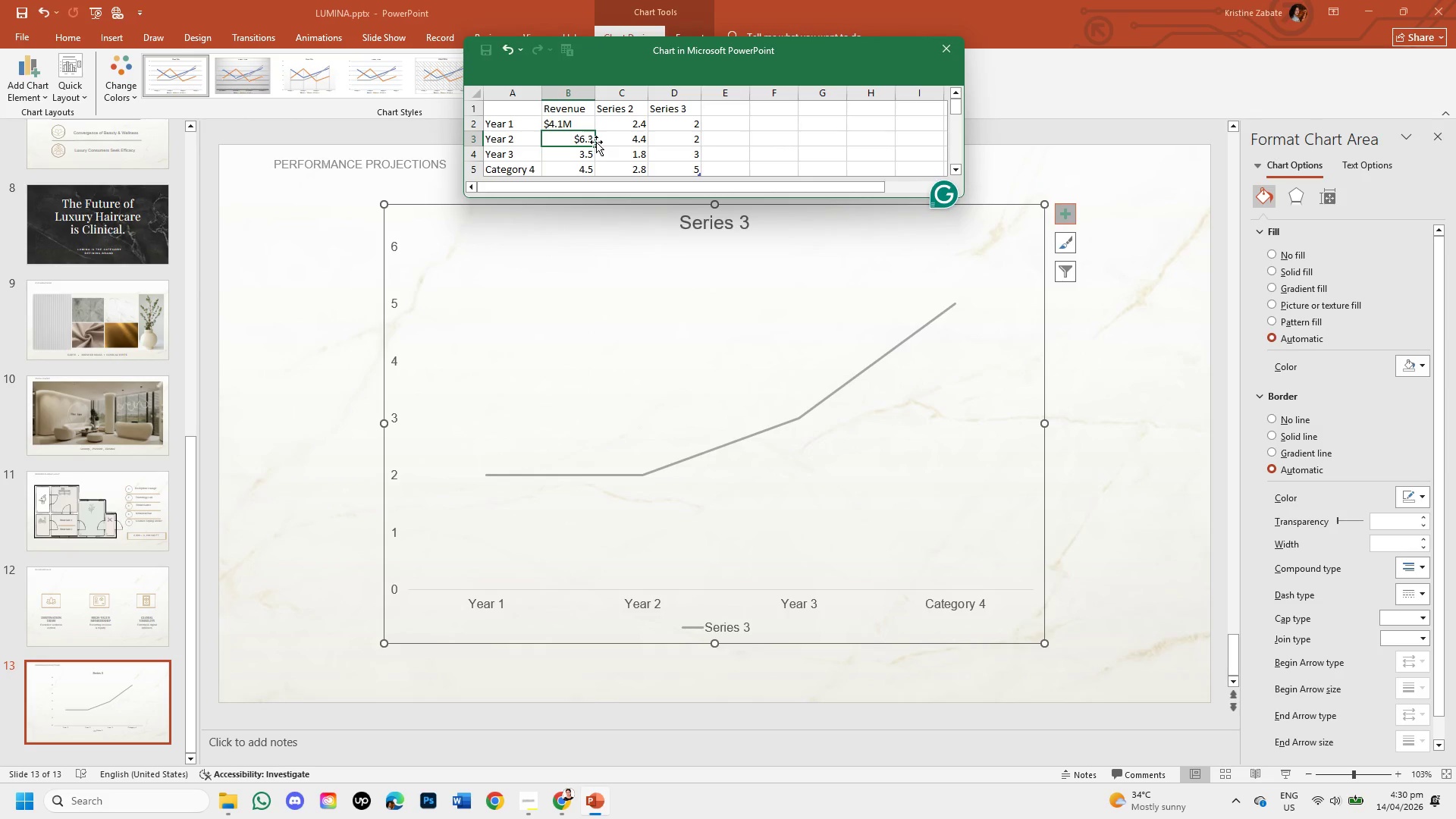 
key(CapsLock)
 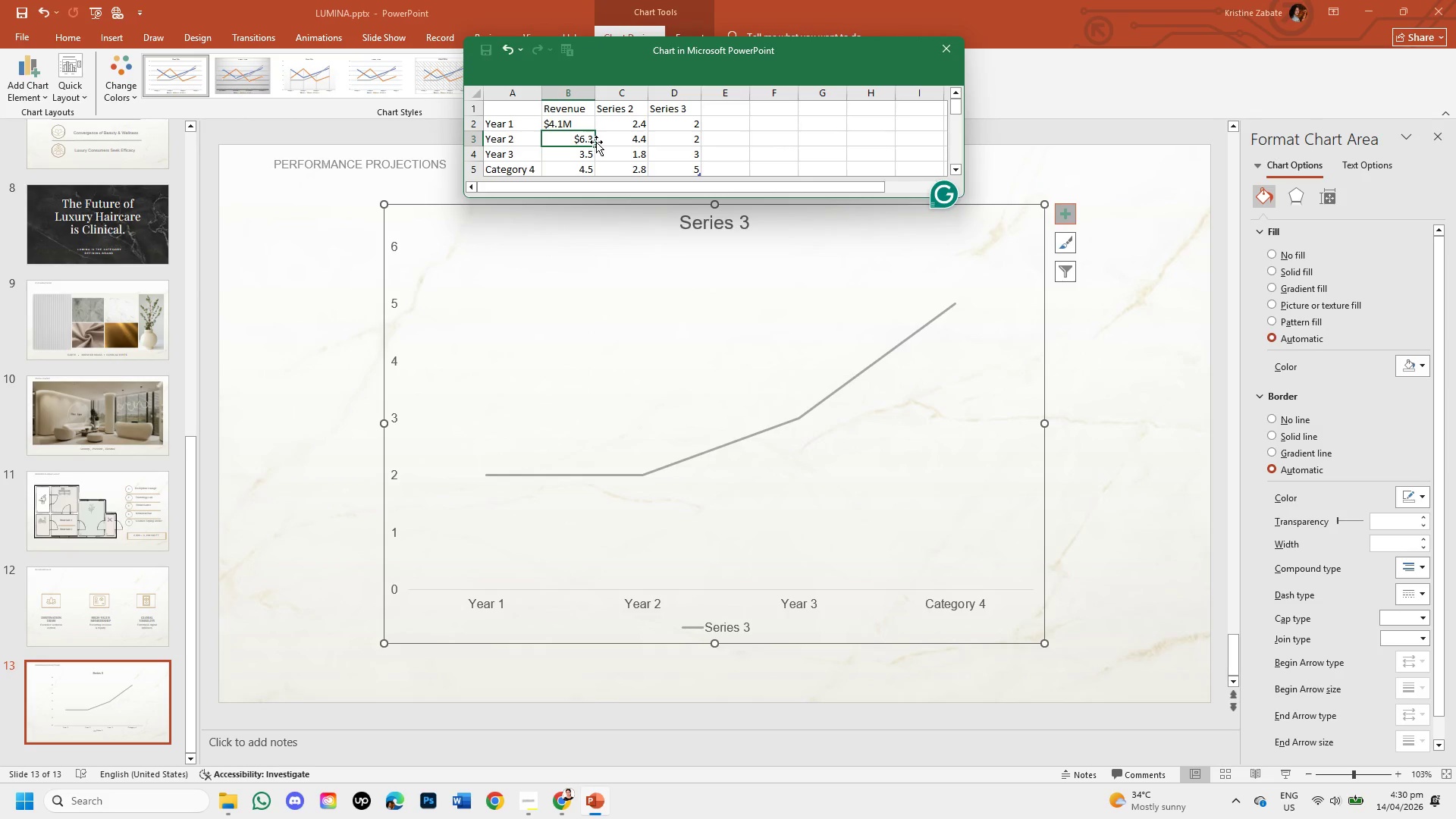 
key(M)
 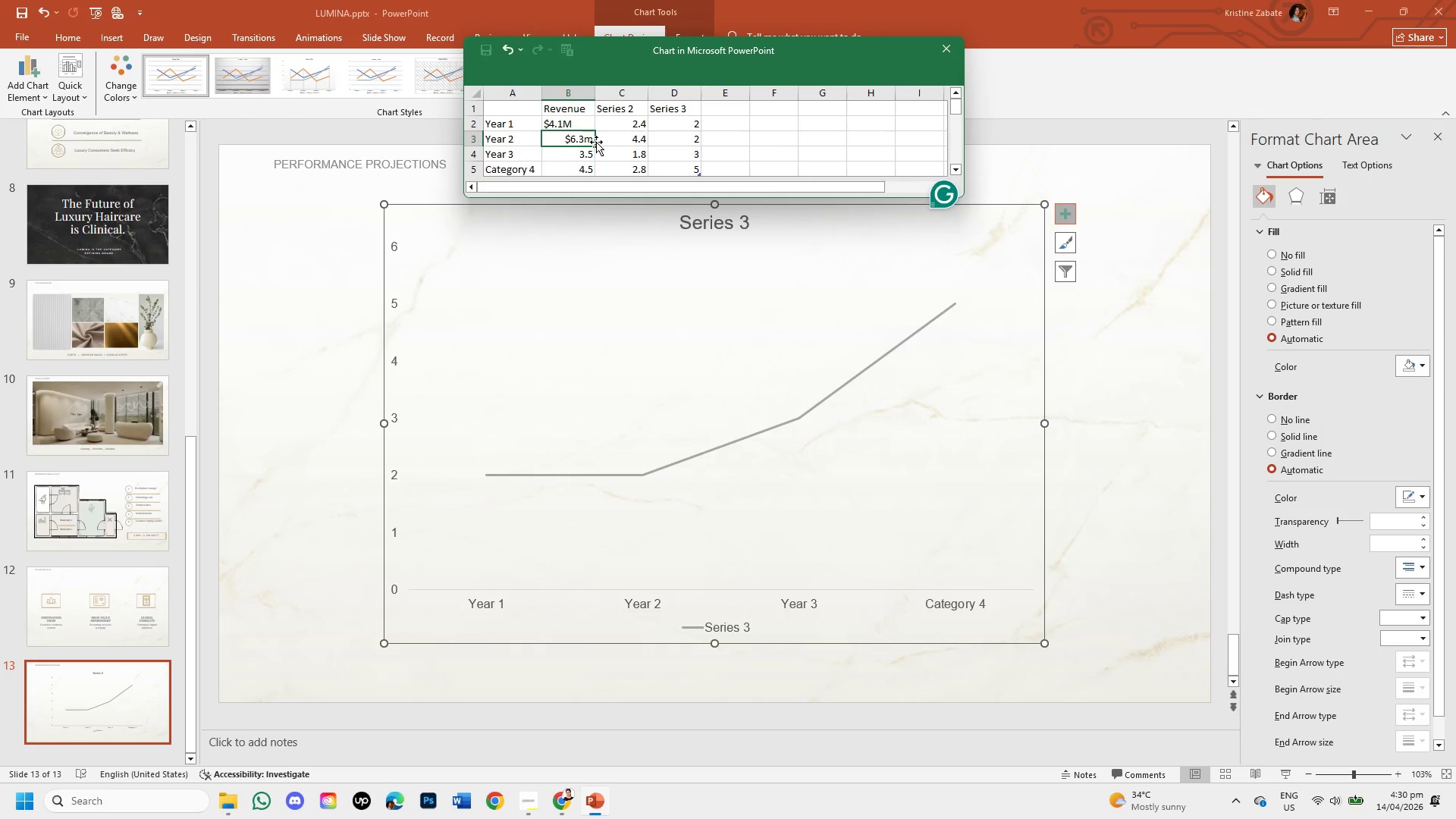 
key(Backspace)
 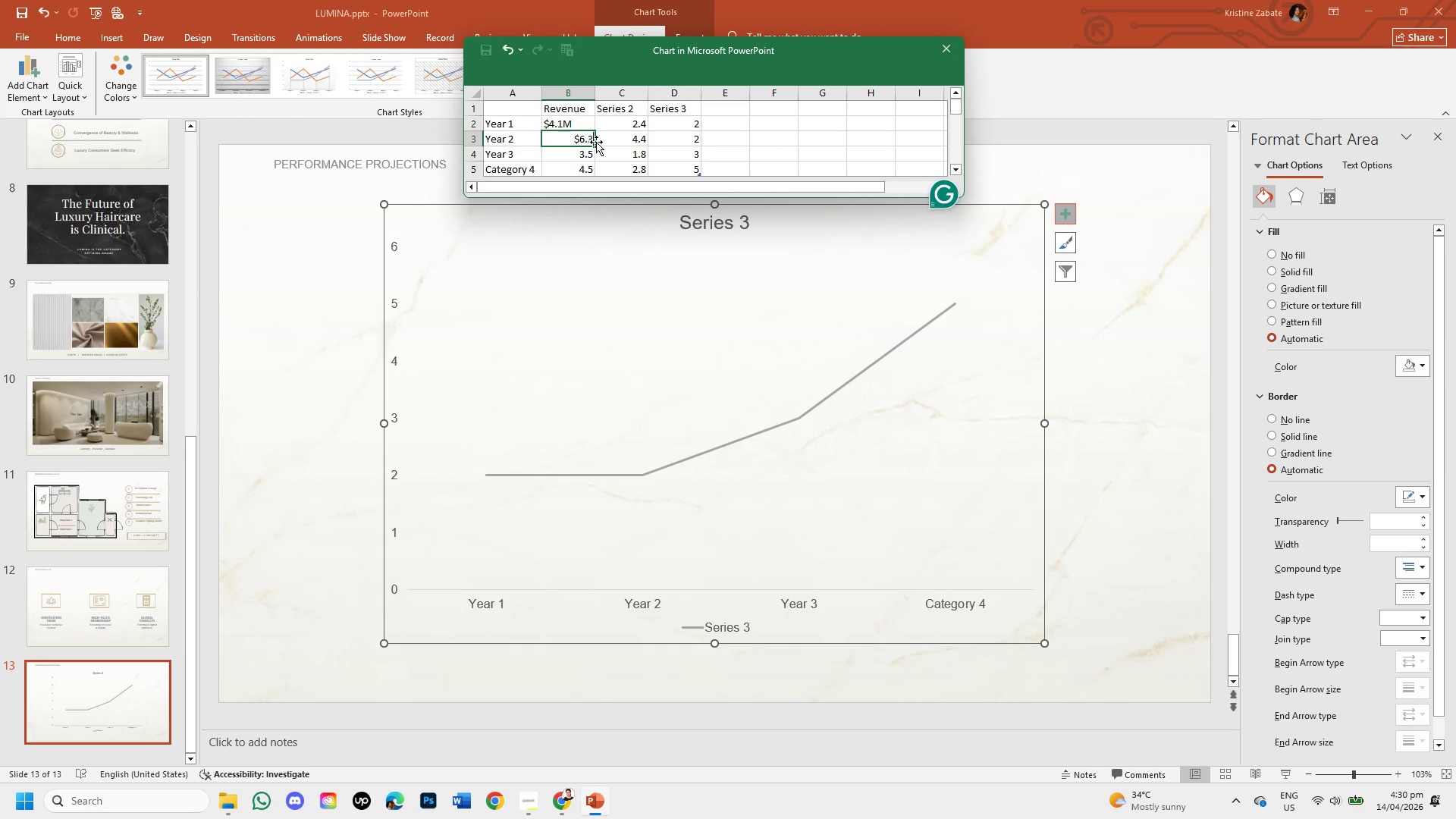 
key(CapsLock)
 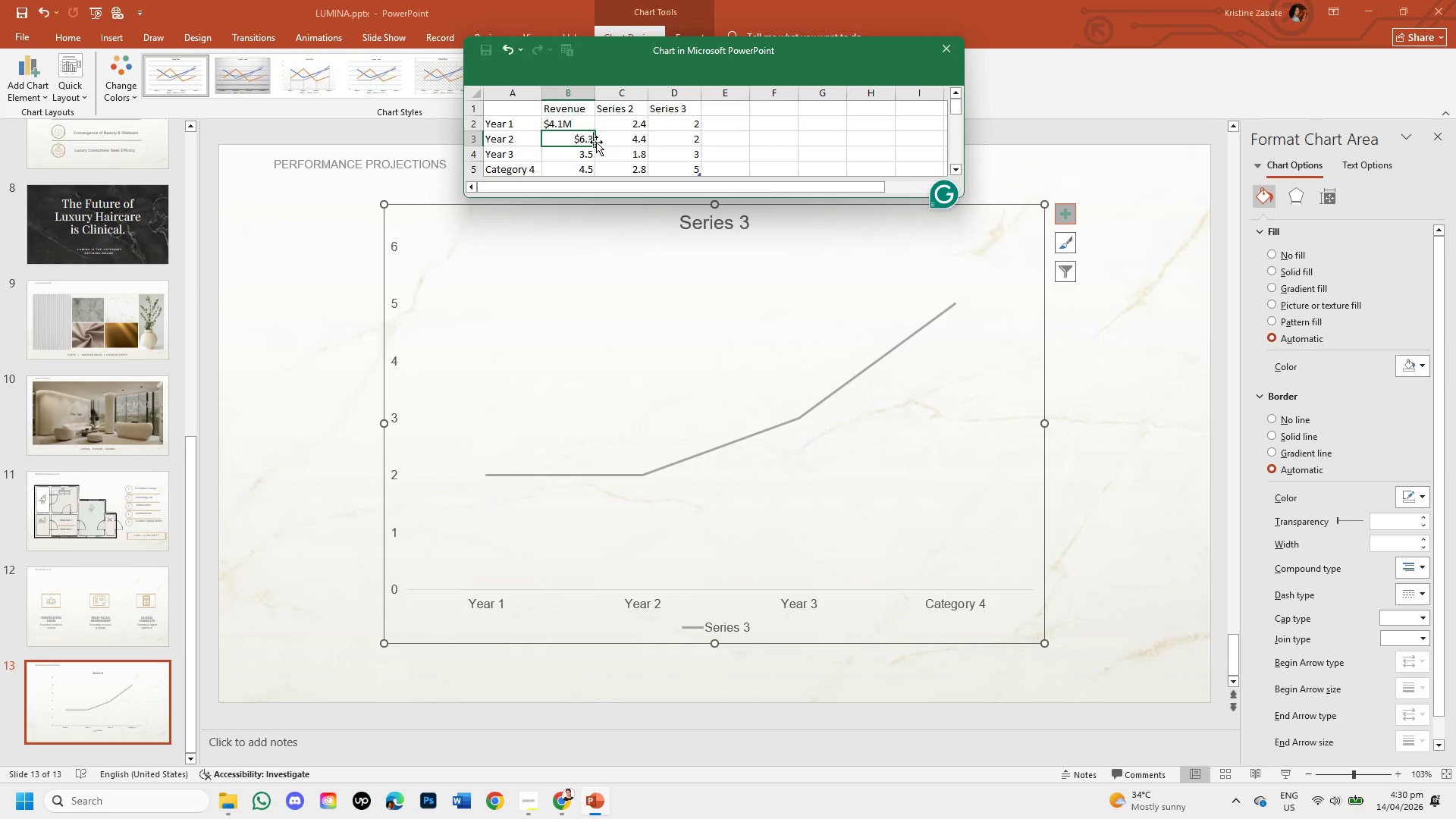 
key(M)
 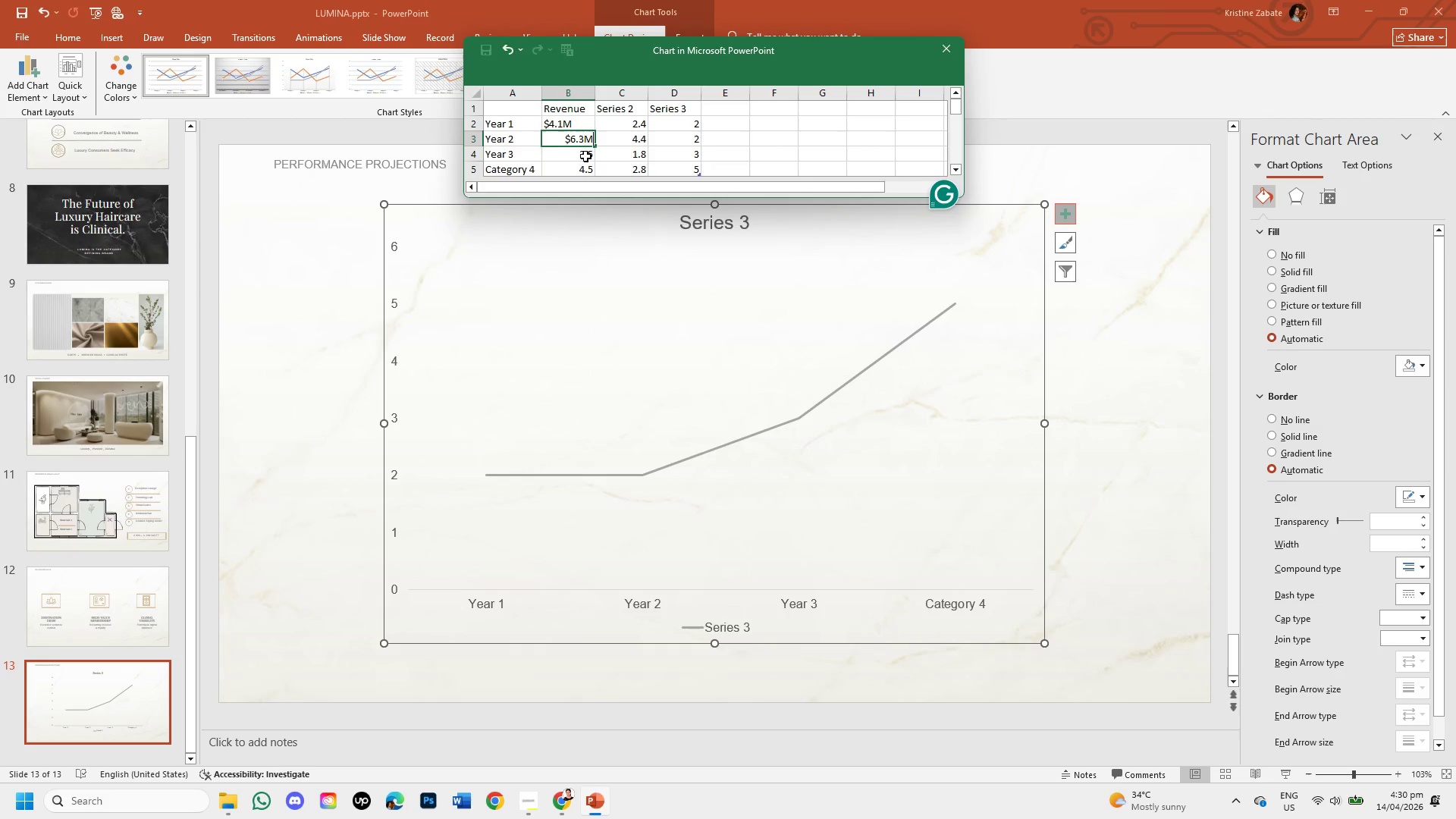 
double_click([586, 150])
 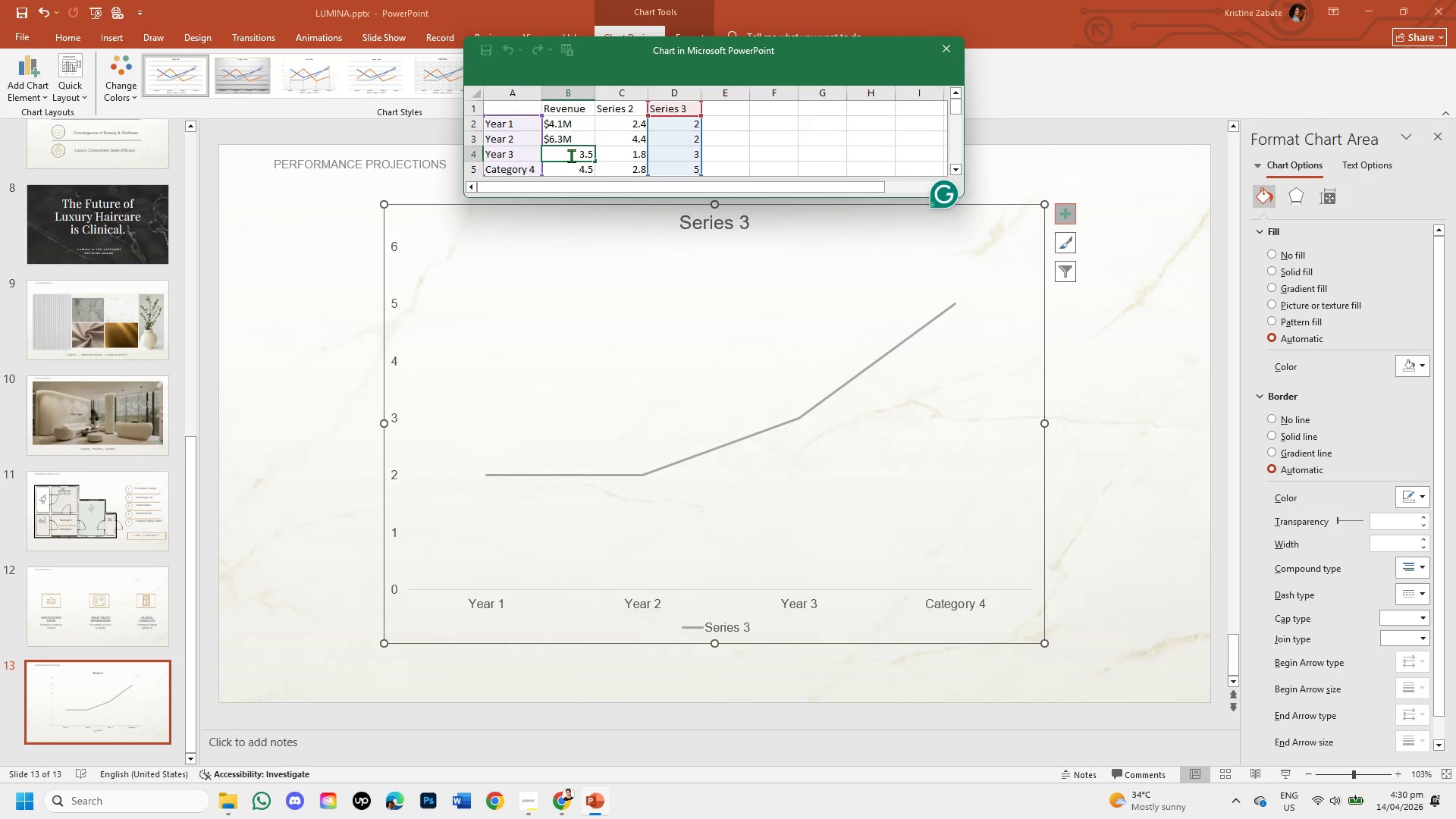 
left_click_drag(start_coordinate=[573, 152], to_coordinate=[598, 155])
 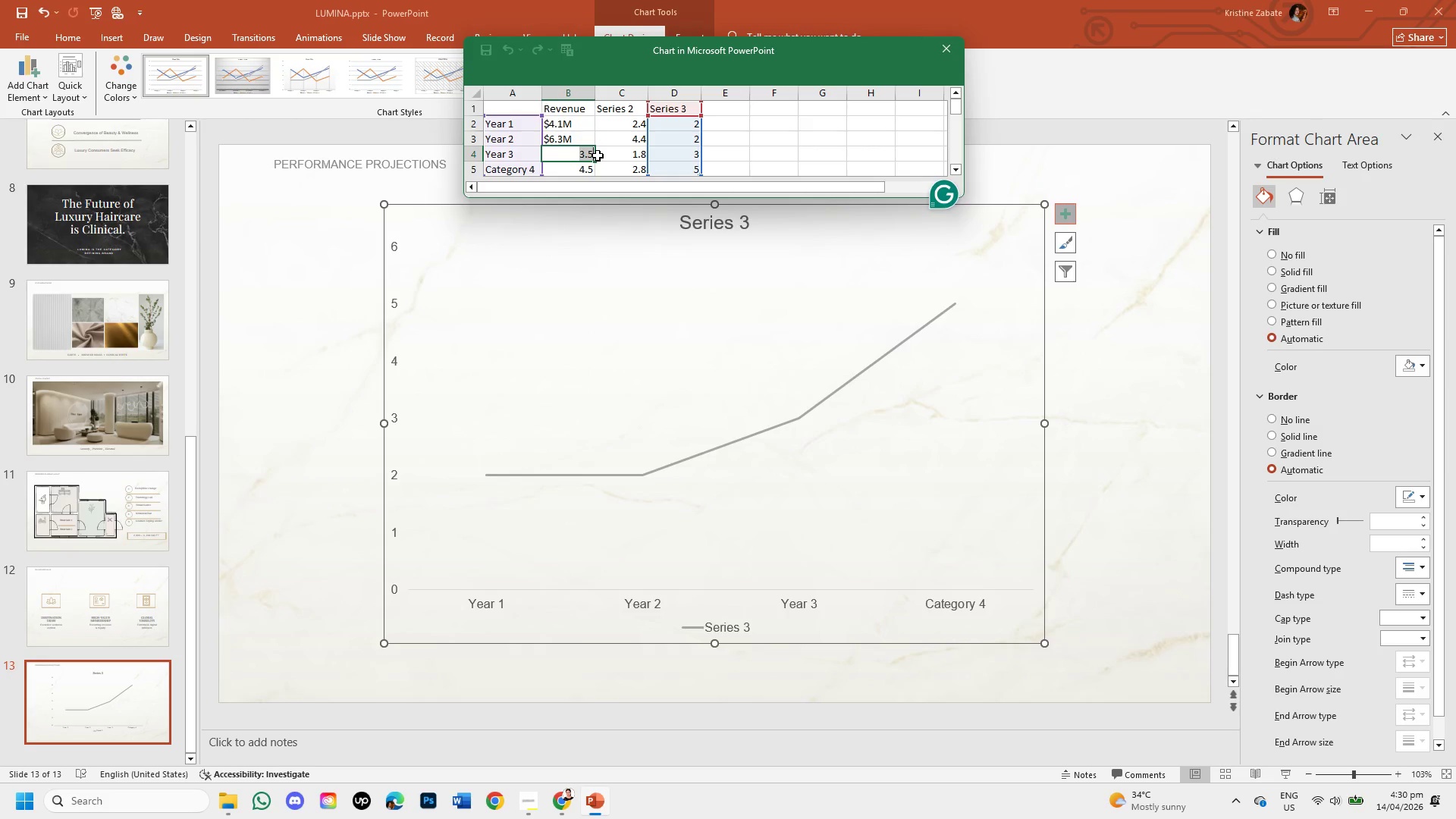 
key(Backspace)
 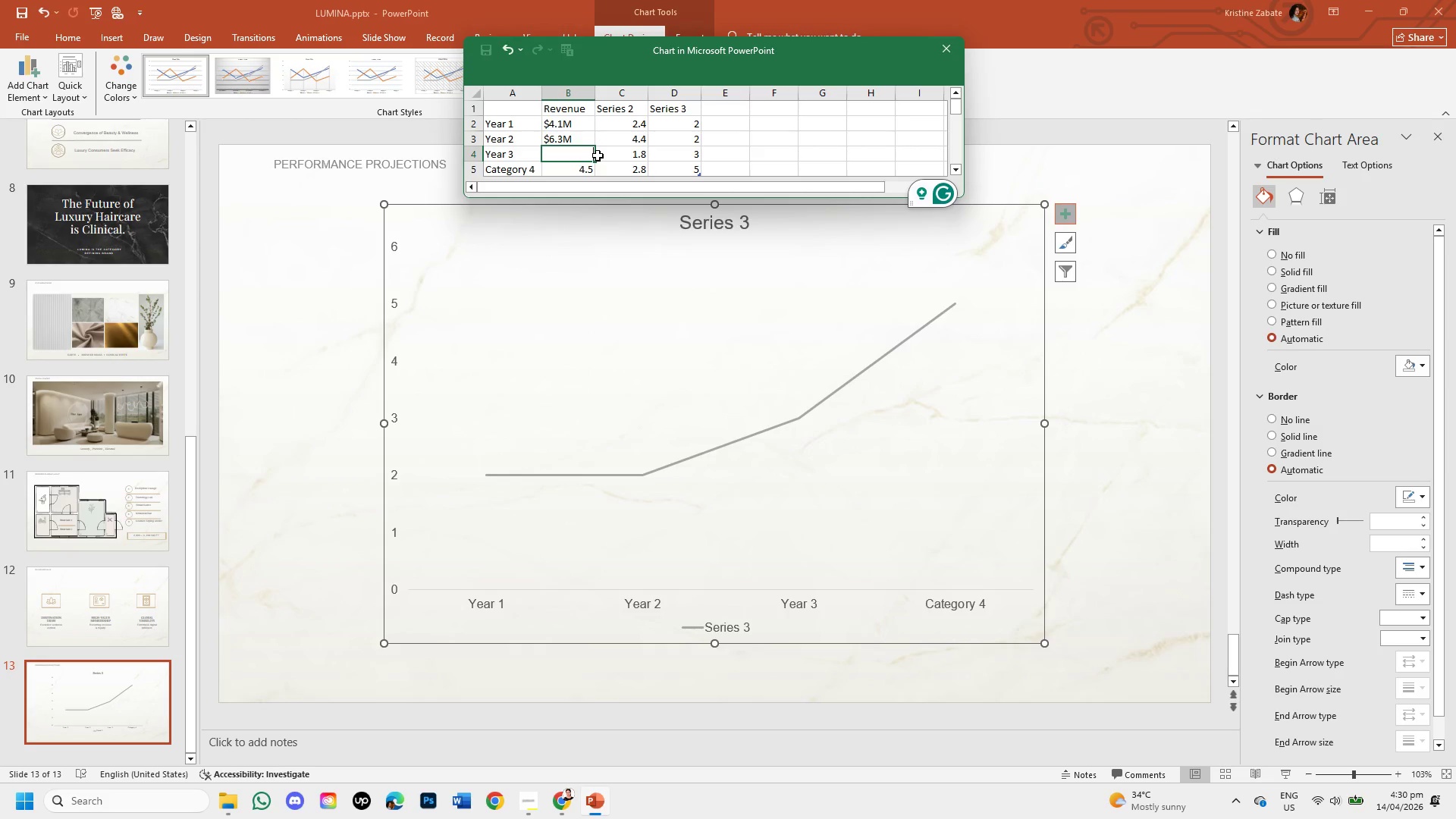 
key(Shift+4)
 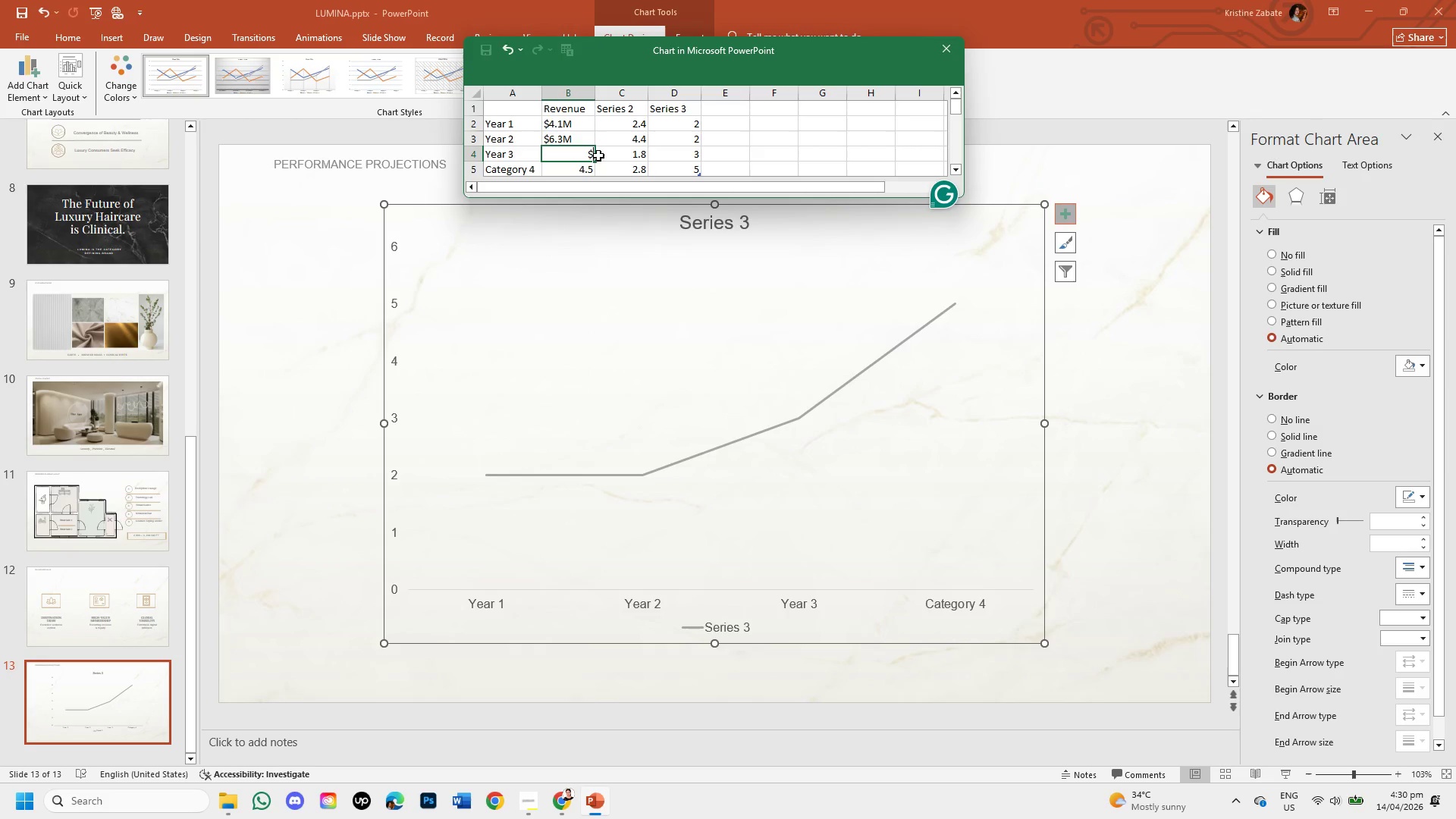 
type(8.7M)
 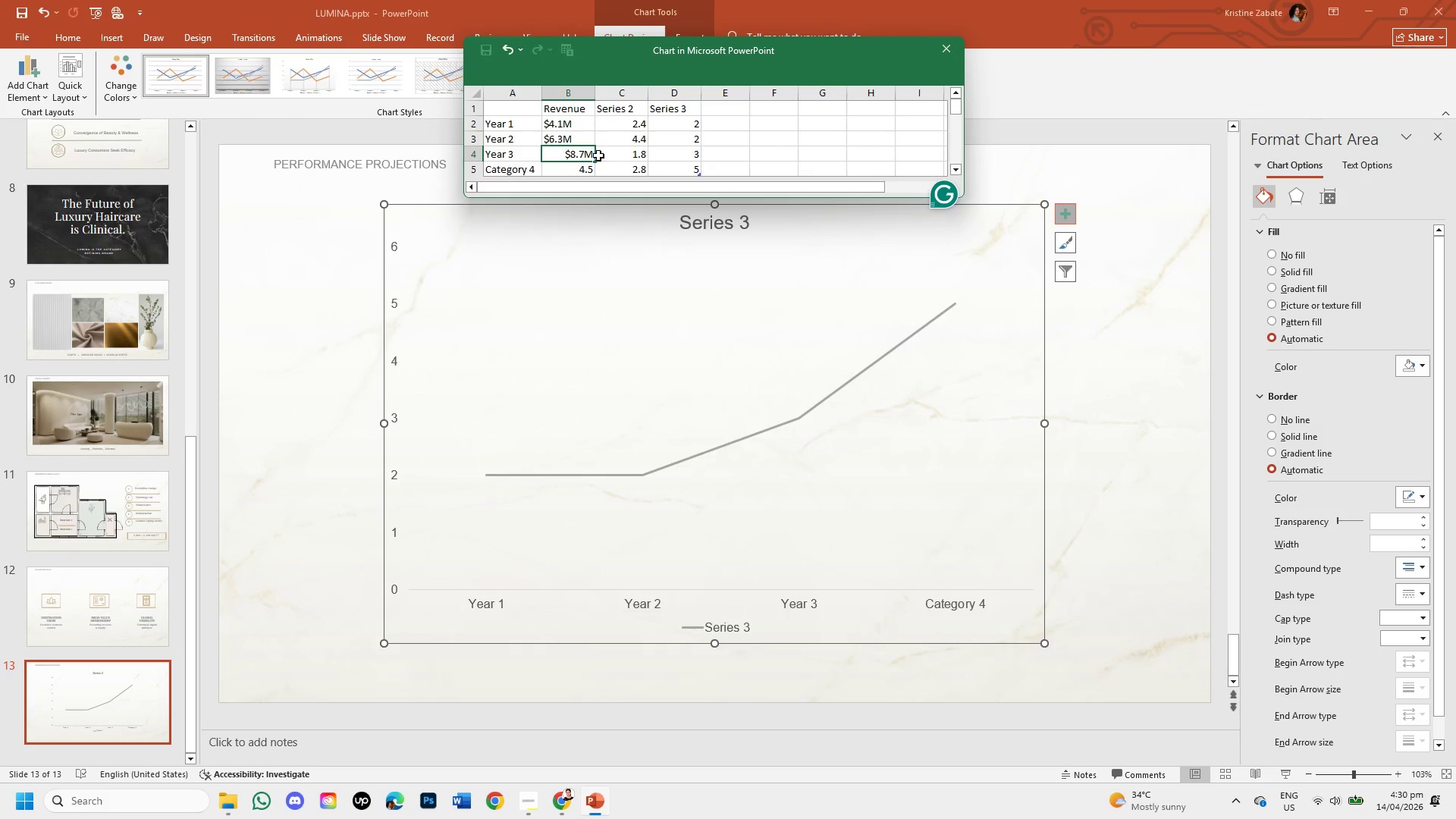 
left_click([613, 165])
 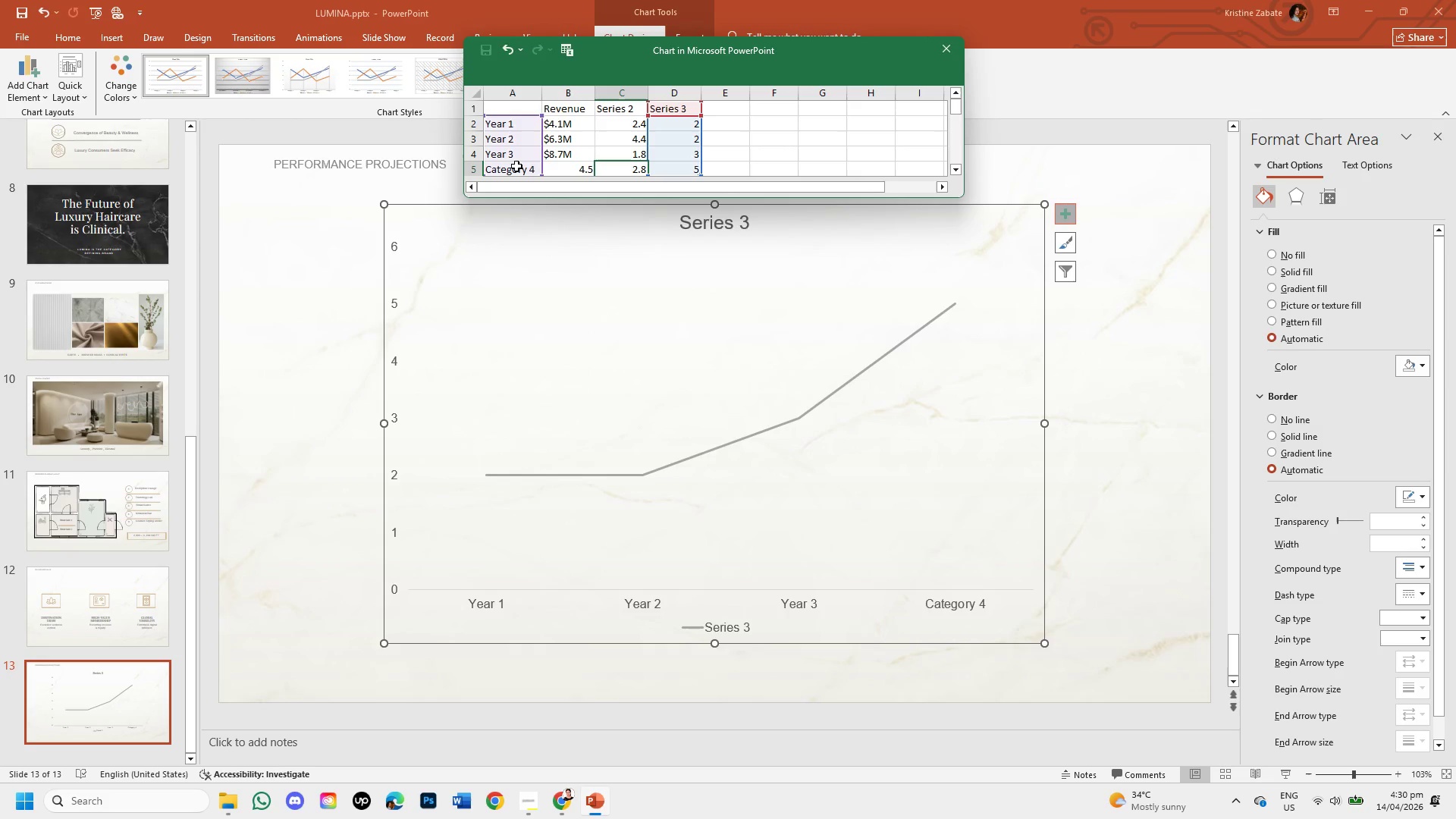 
left_click([517, 168])
 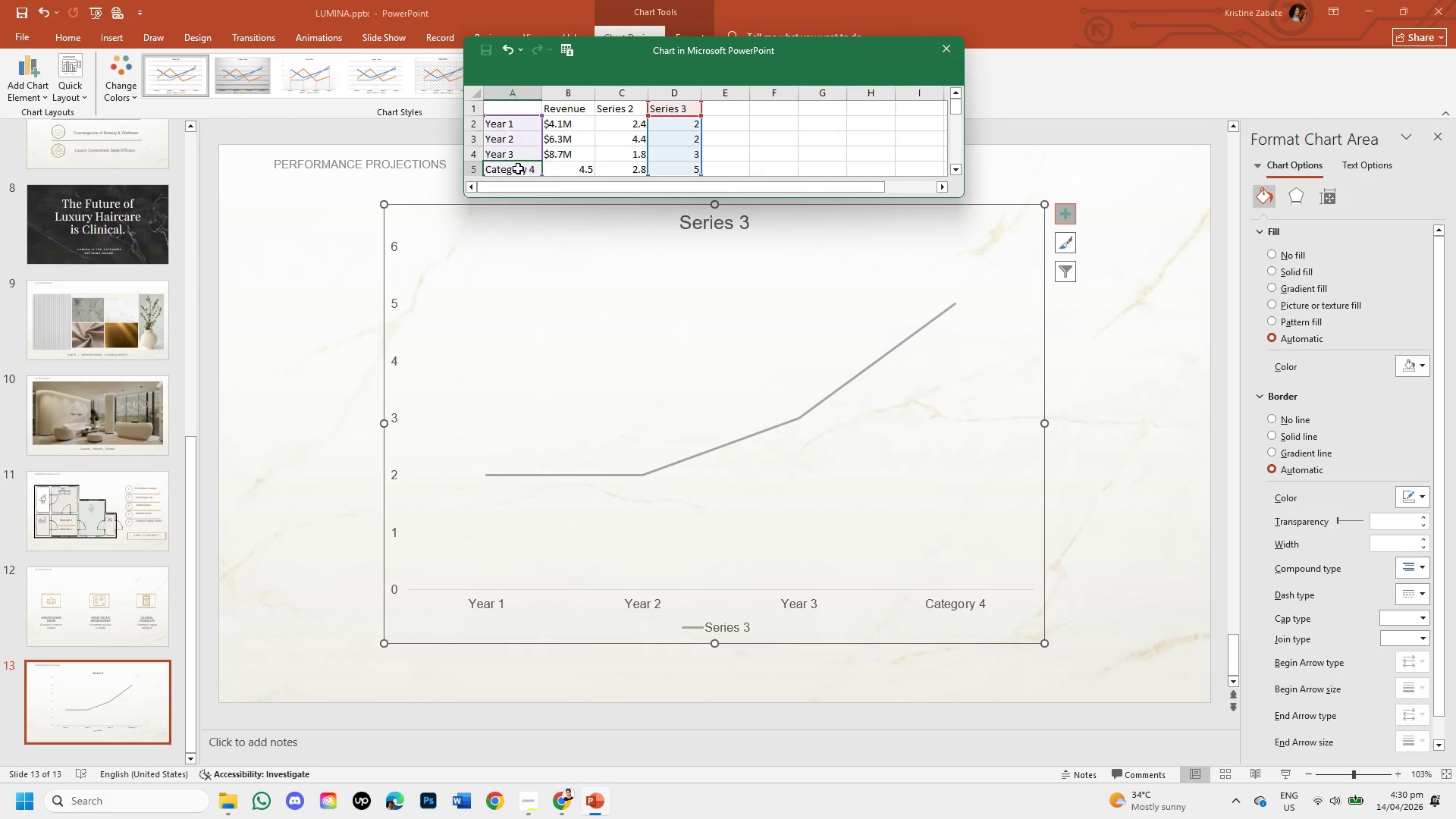 
left_click_drag(start_coordinate=[517, 168], to_coordinate=[666, 173])
 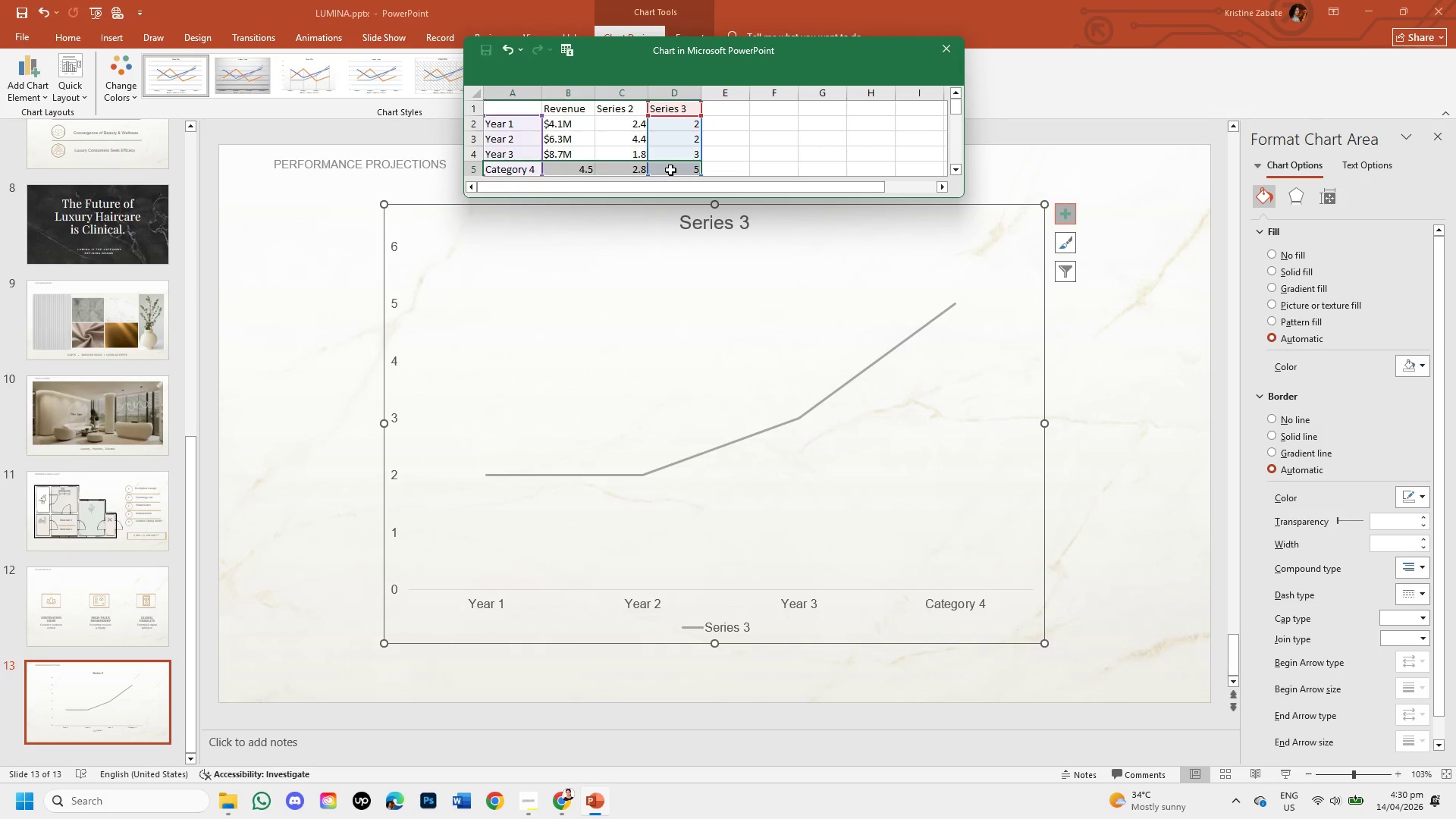 
right_click([670, 170])
 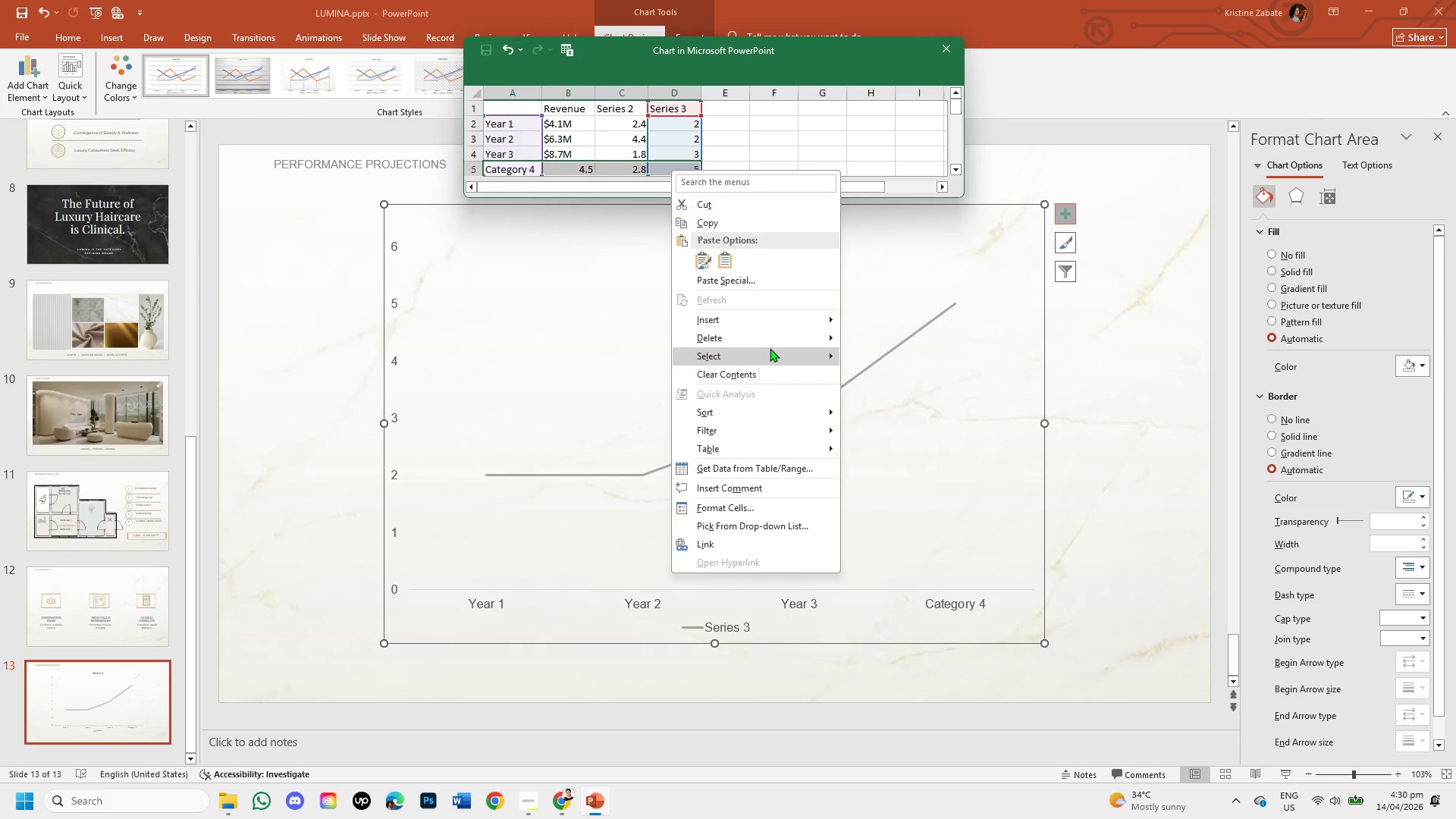 
left_click([772, 338])
 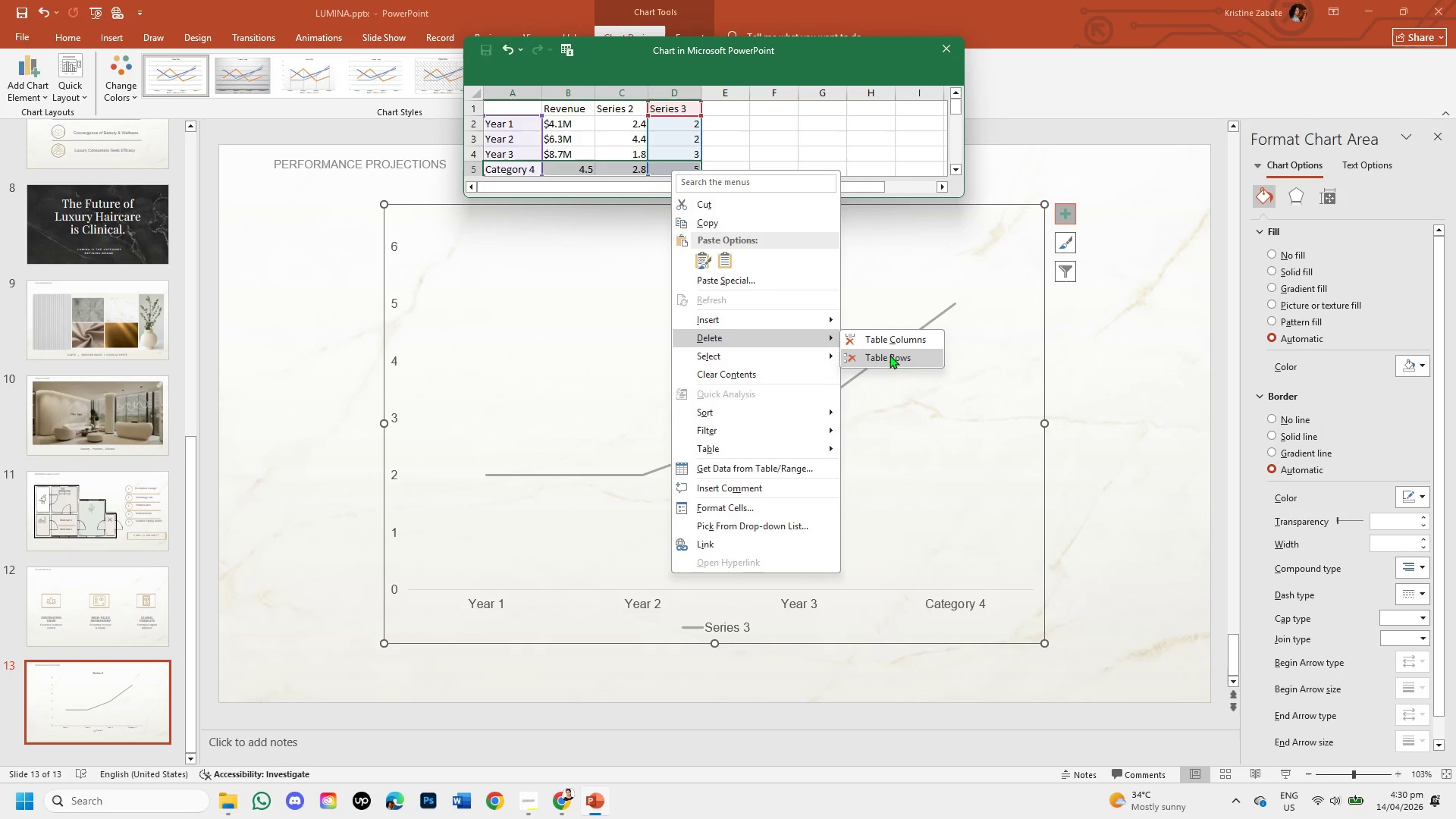 
left_click([890, 355])
 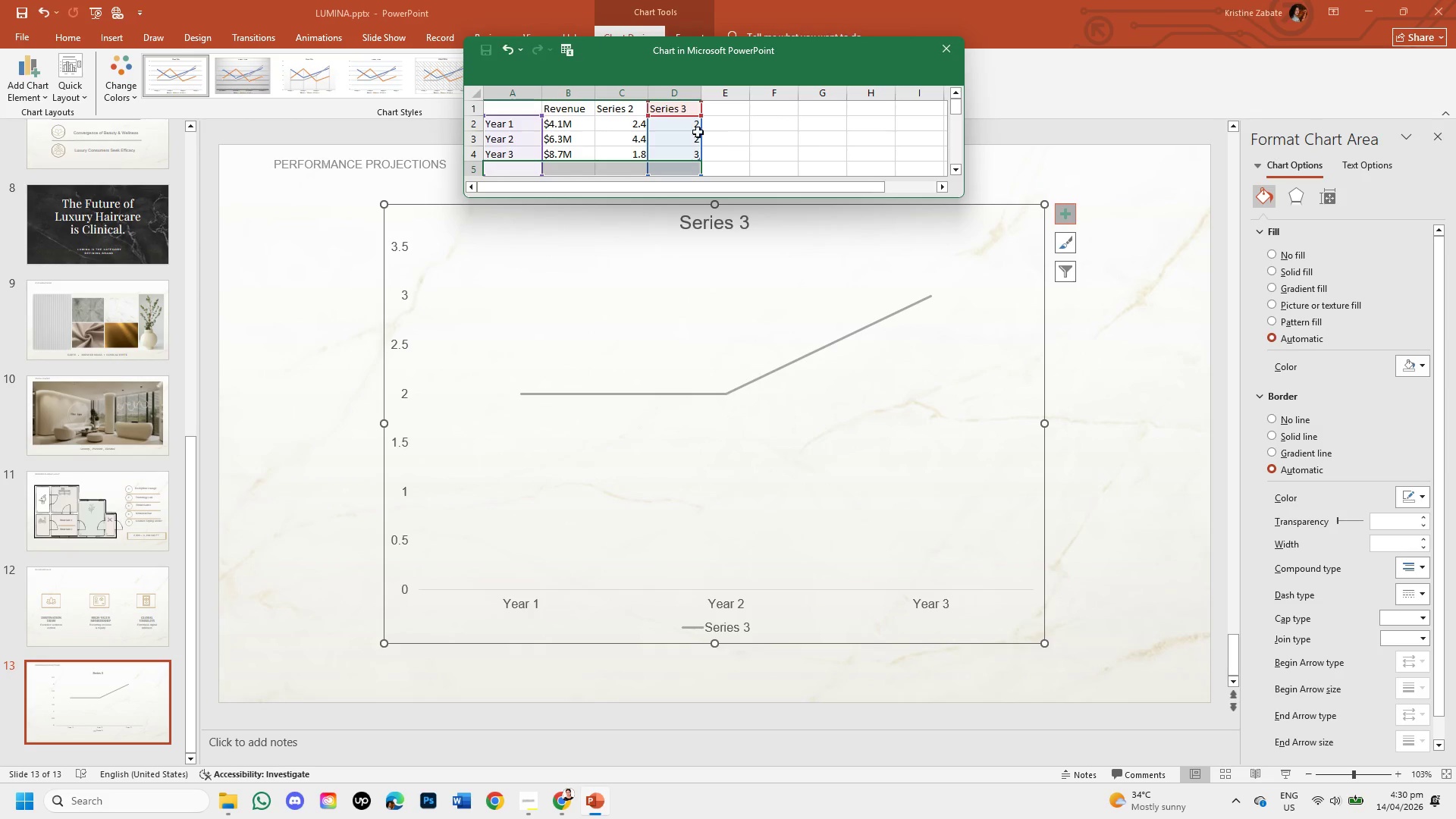 
left_click([636, 127])
 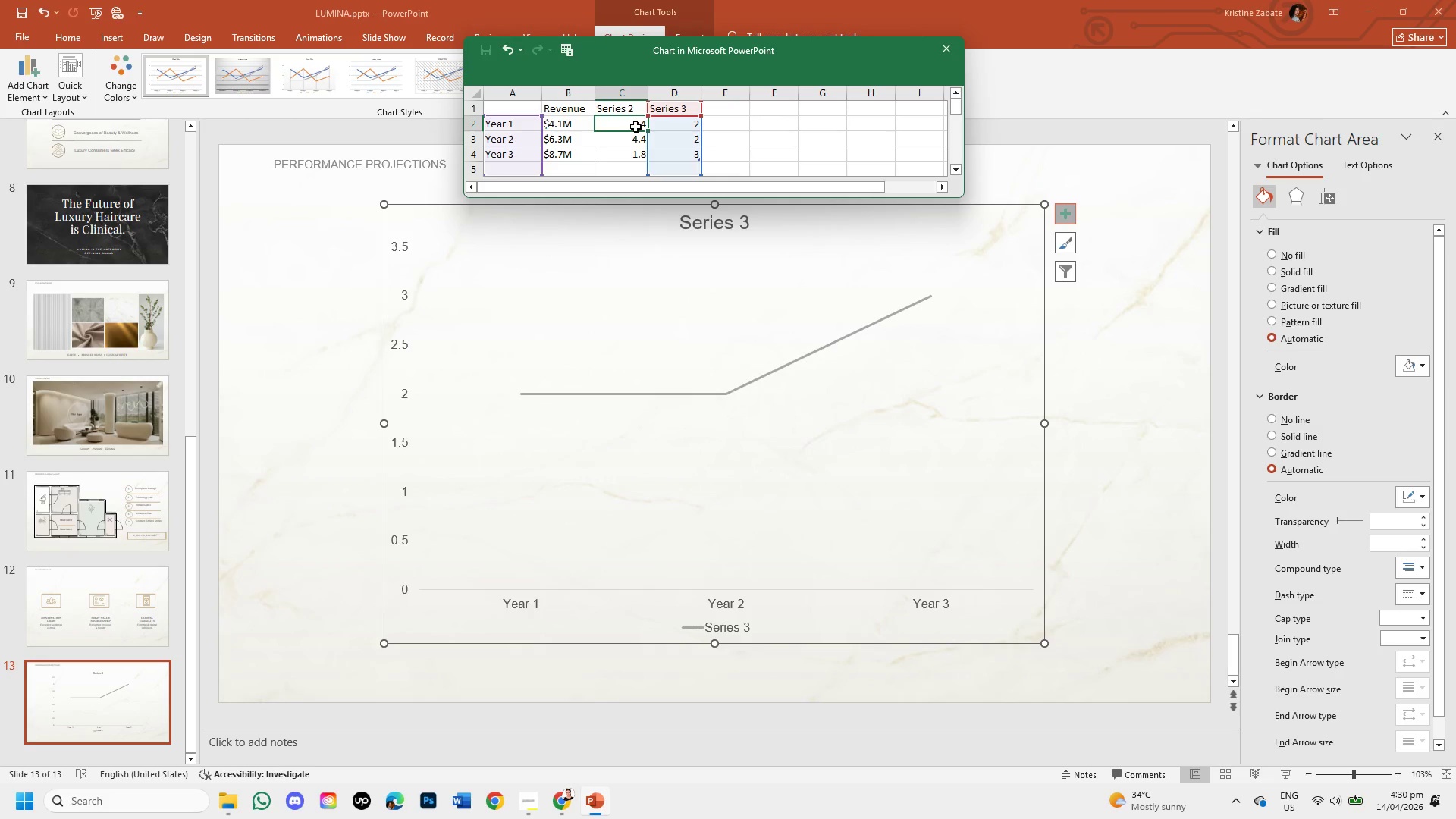 
left_click([629, 110])
 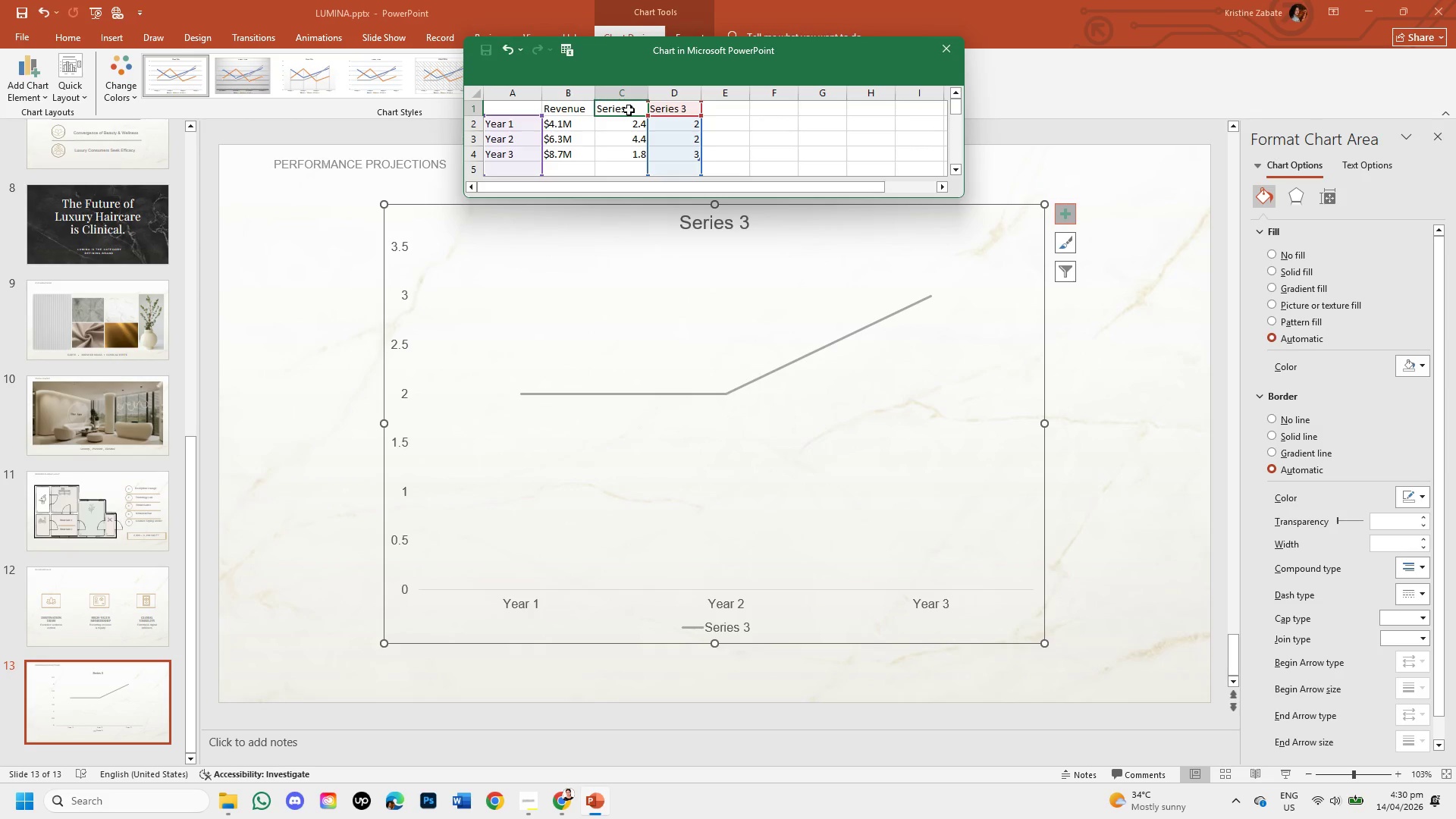 
left_click_drag(start_coordinate=[629, 110], to_coordinate=[695, 156])
 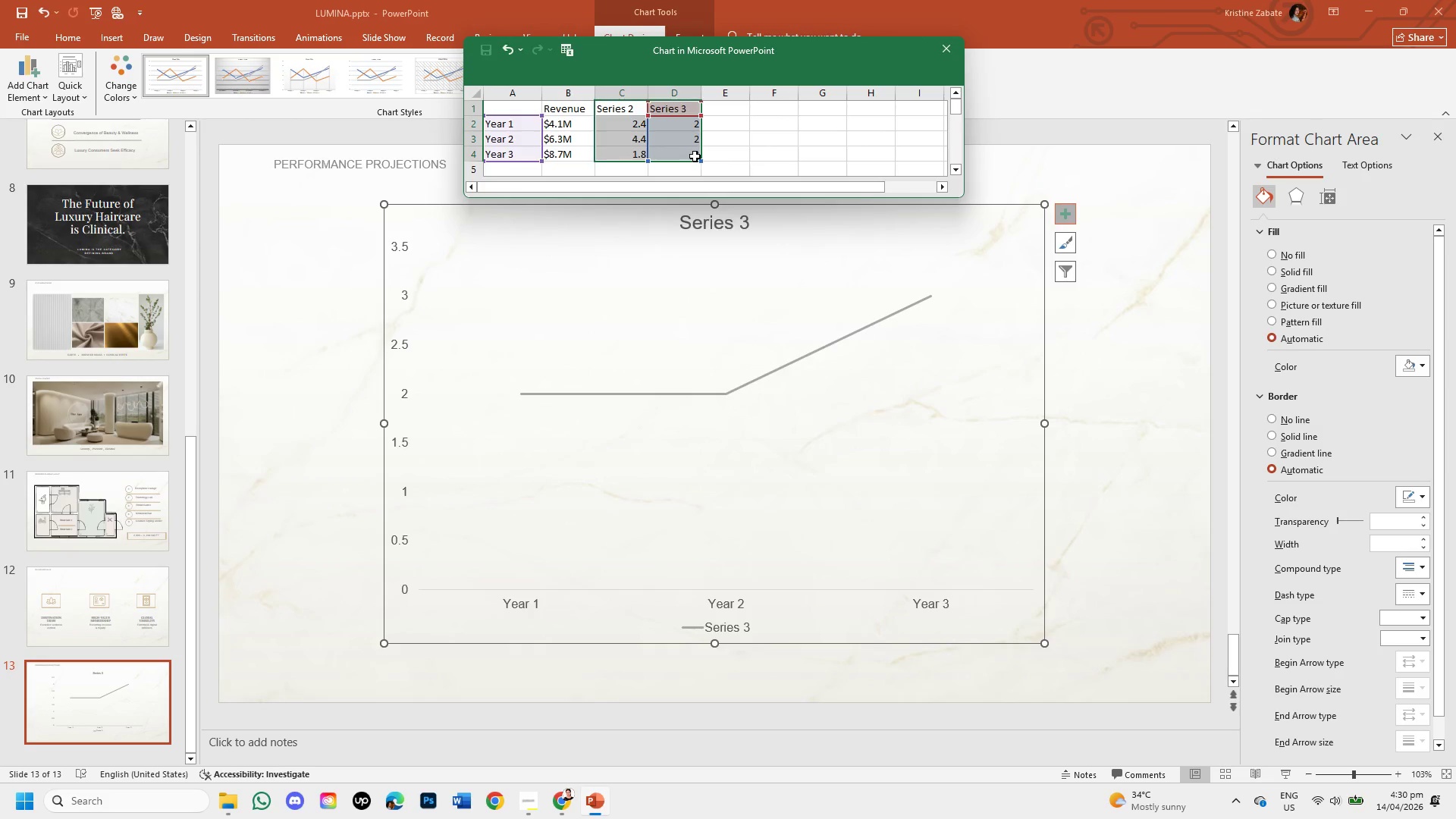 
right_click([695, 156])
 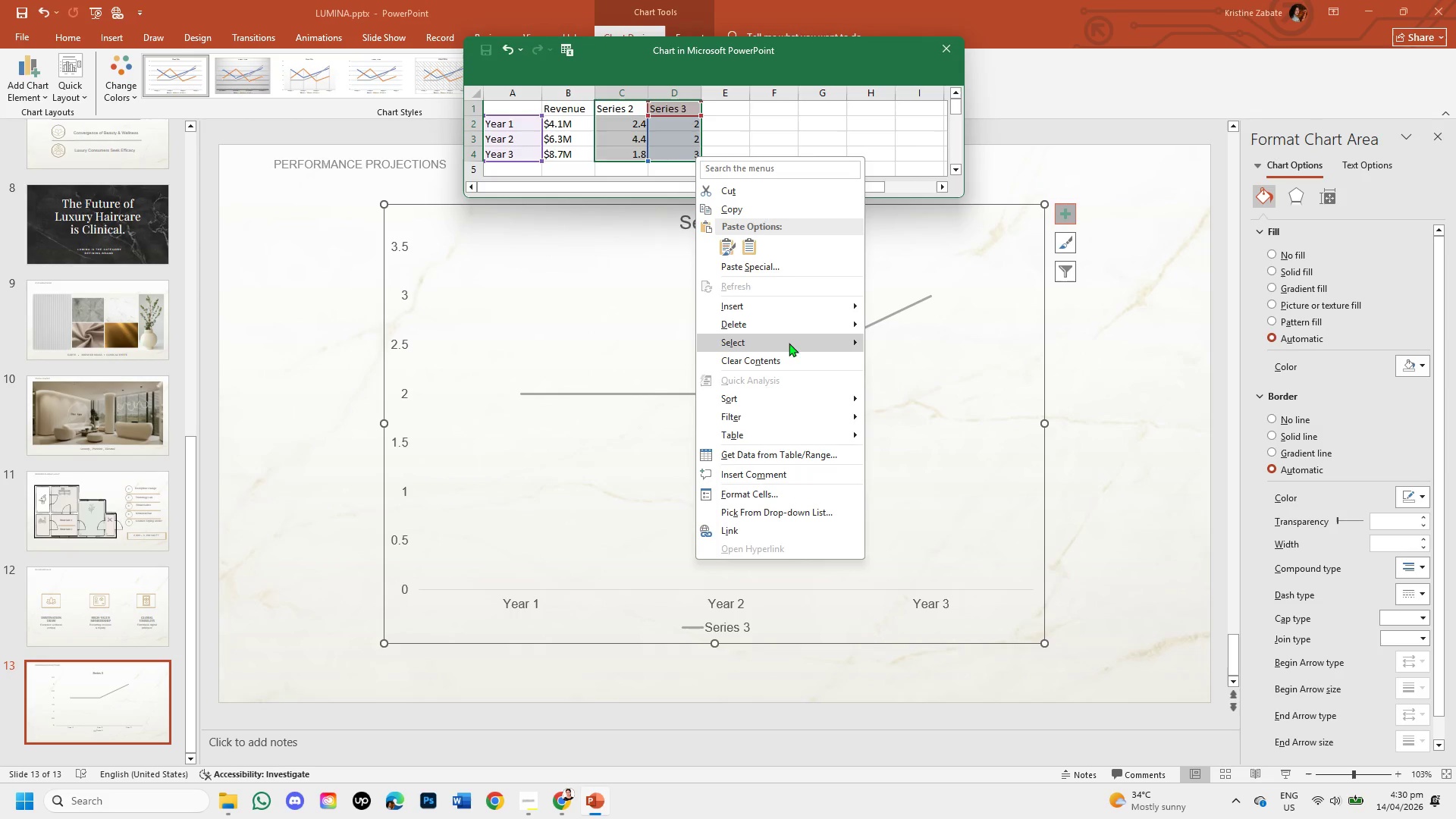 
left_click([786, 325])
 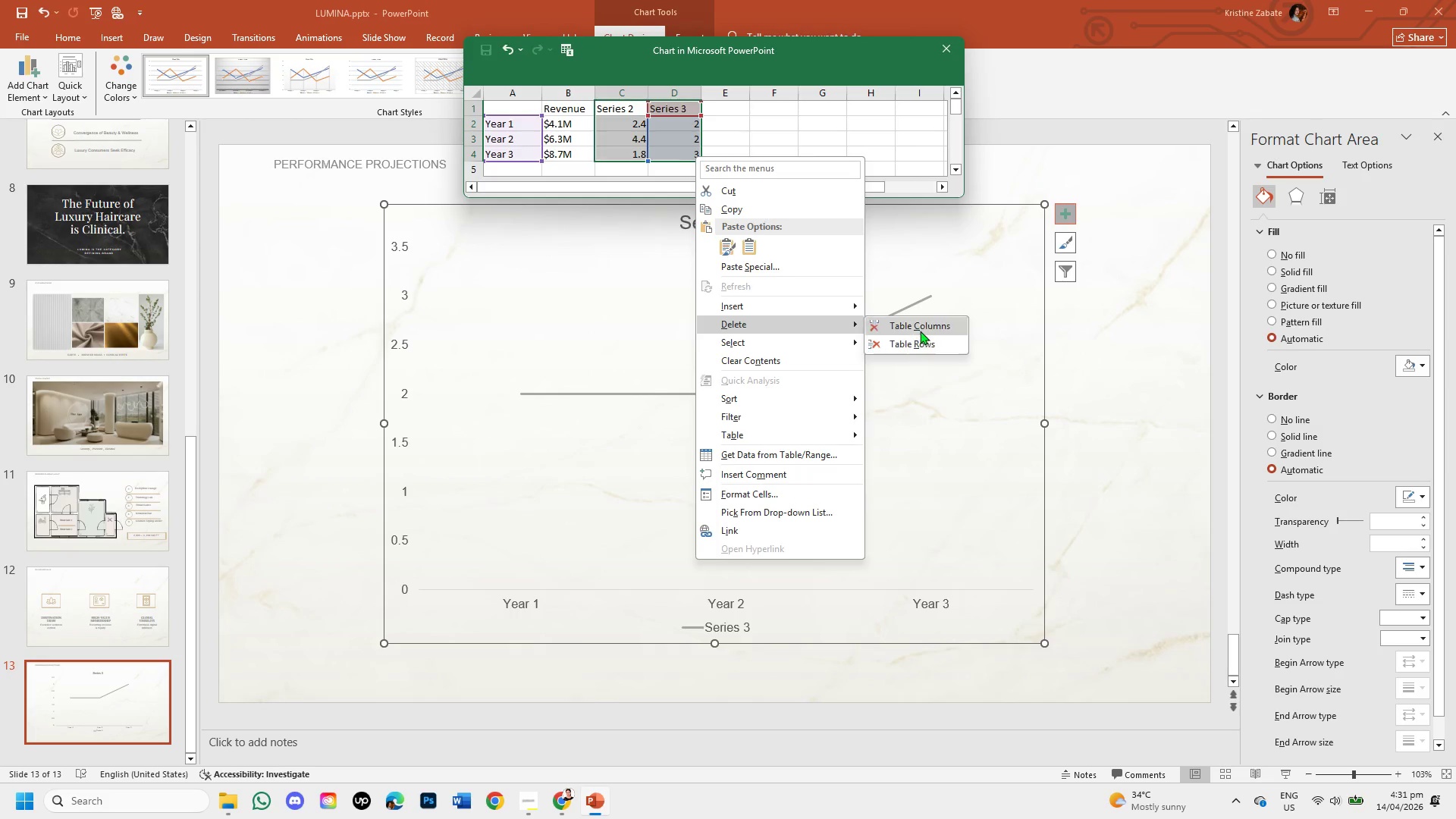 
left_click([921, 326])
 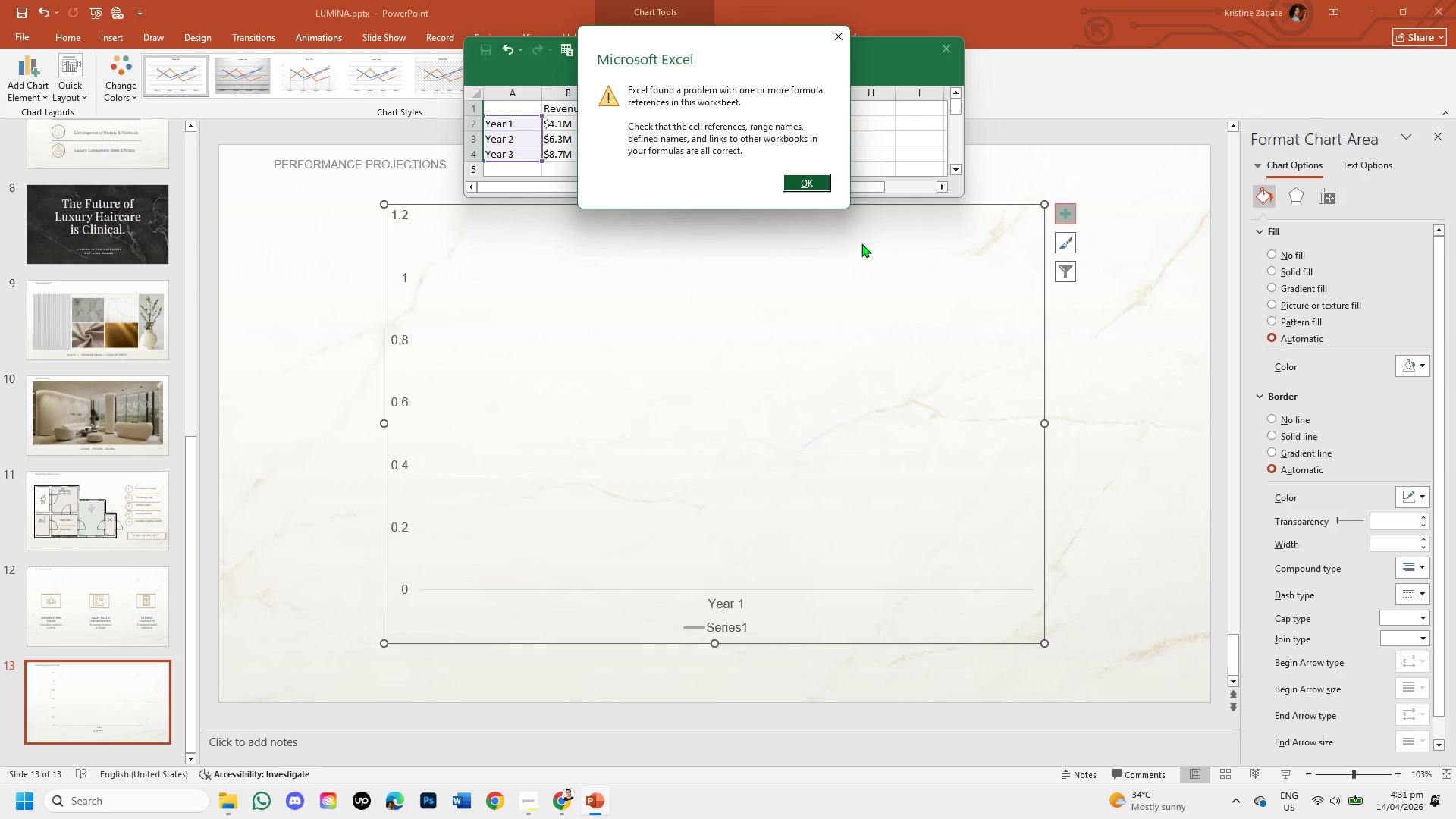 
left_click([825, 184])
 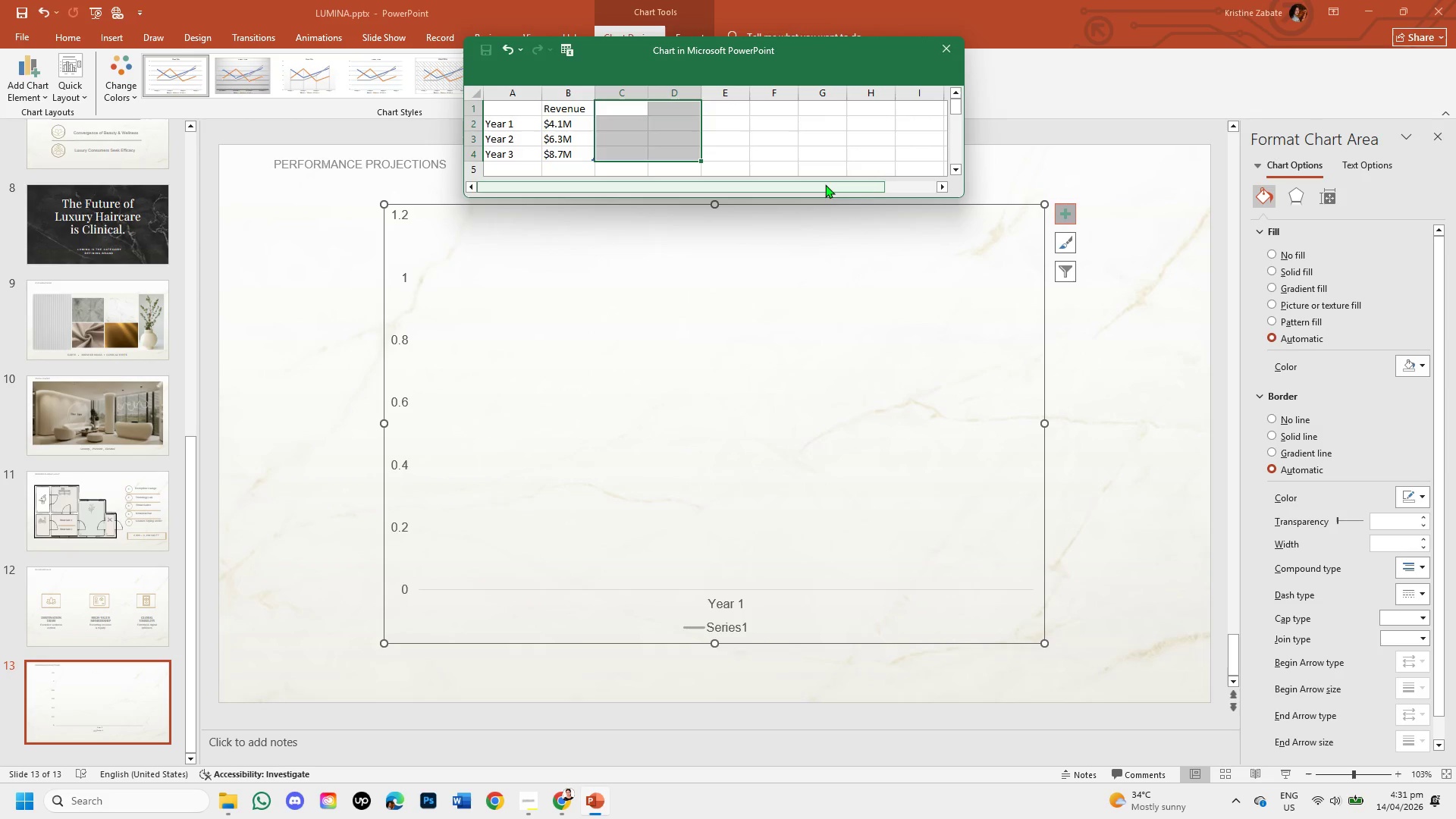 
key(Control+Z)
 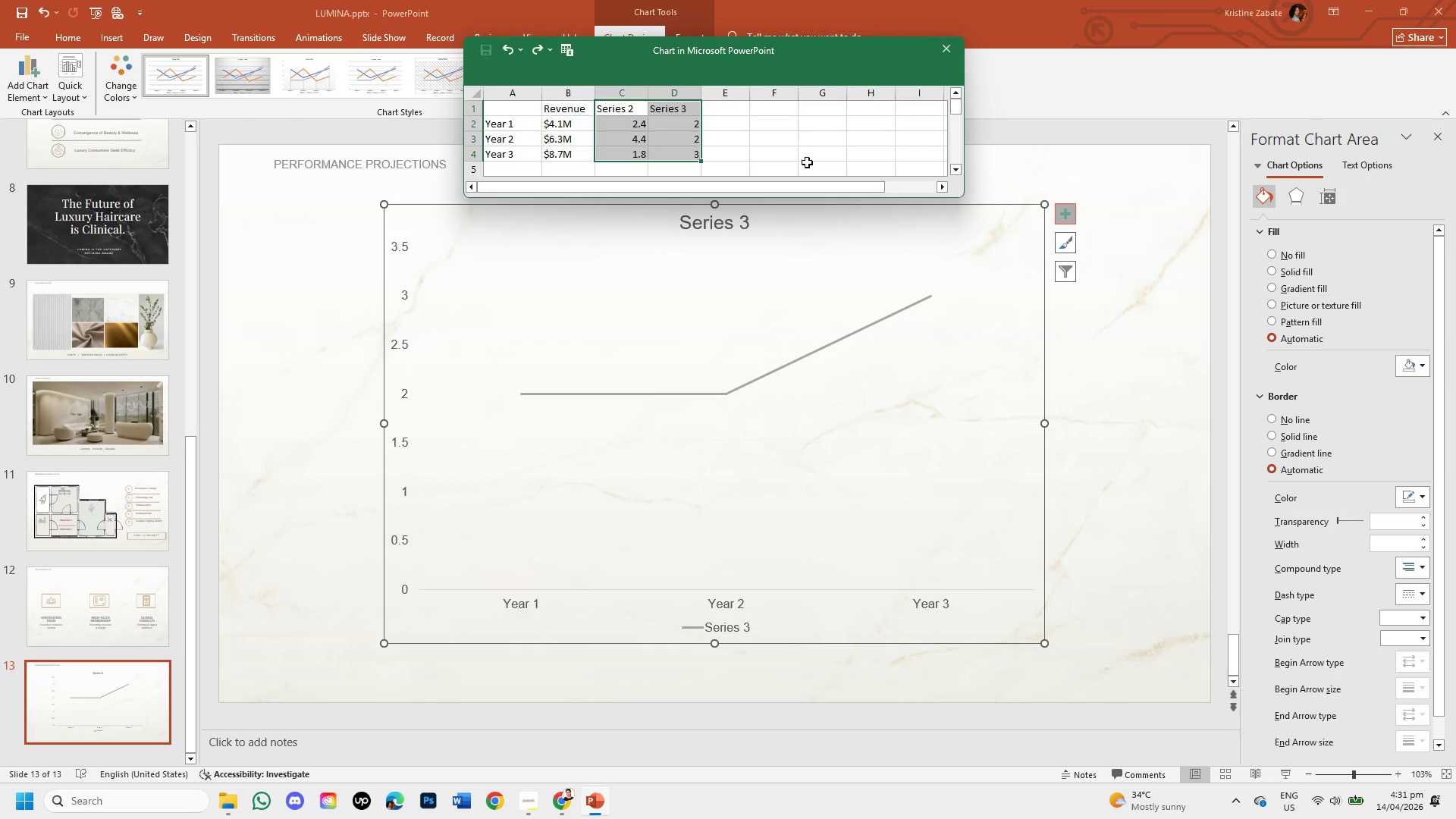 
left_click([807, 162])
 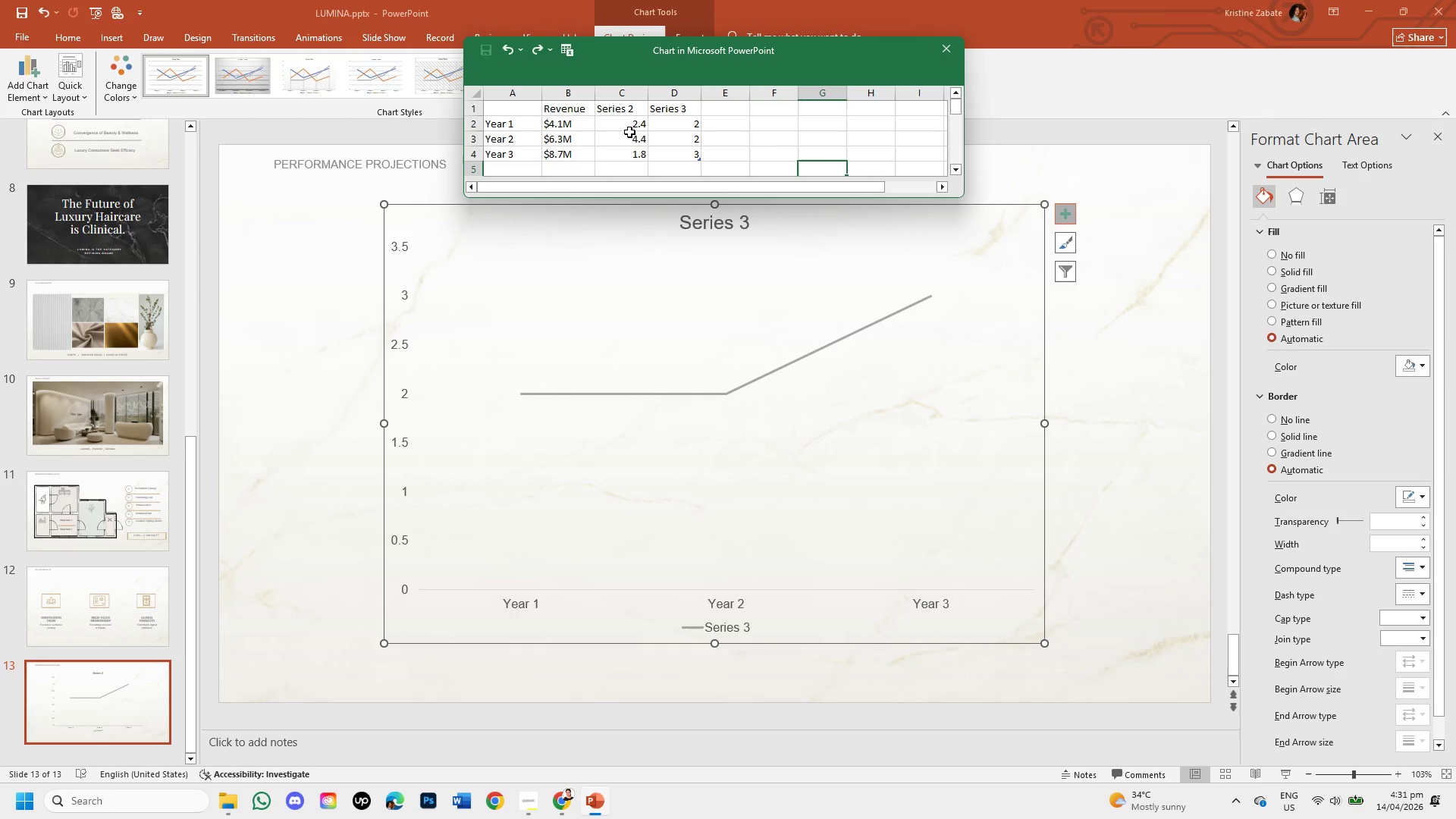 
left_click([629, 127])
 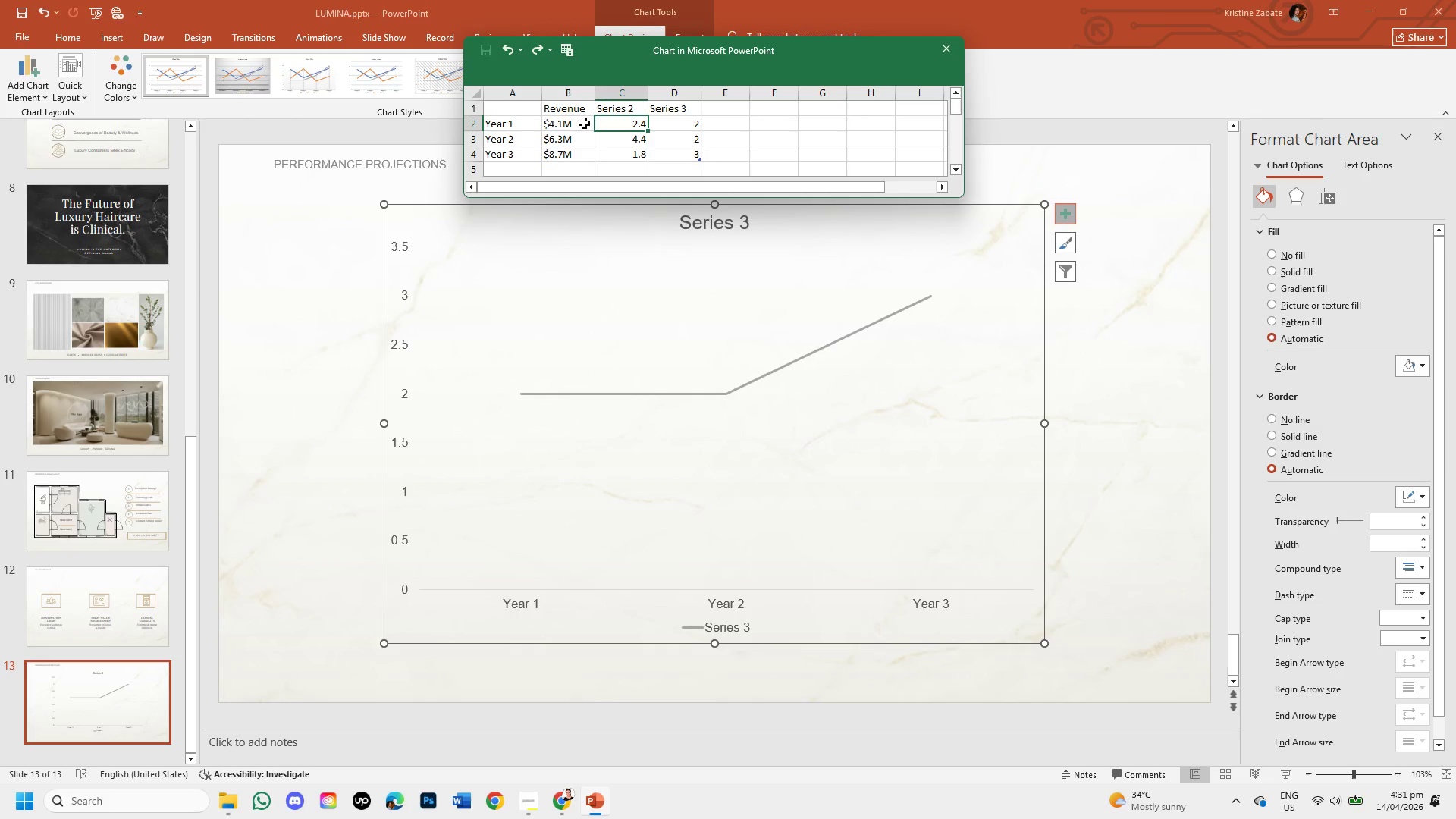 
left_click_drag(start_coordinate=[584, 123], to_coordinate=[689, 121])
 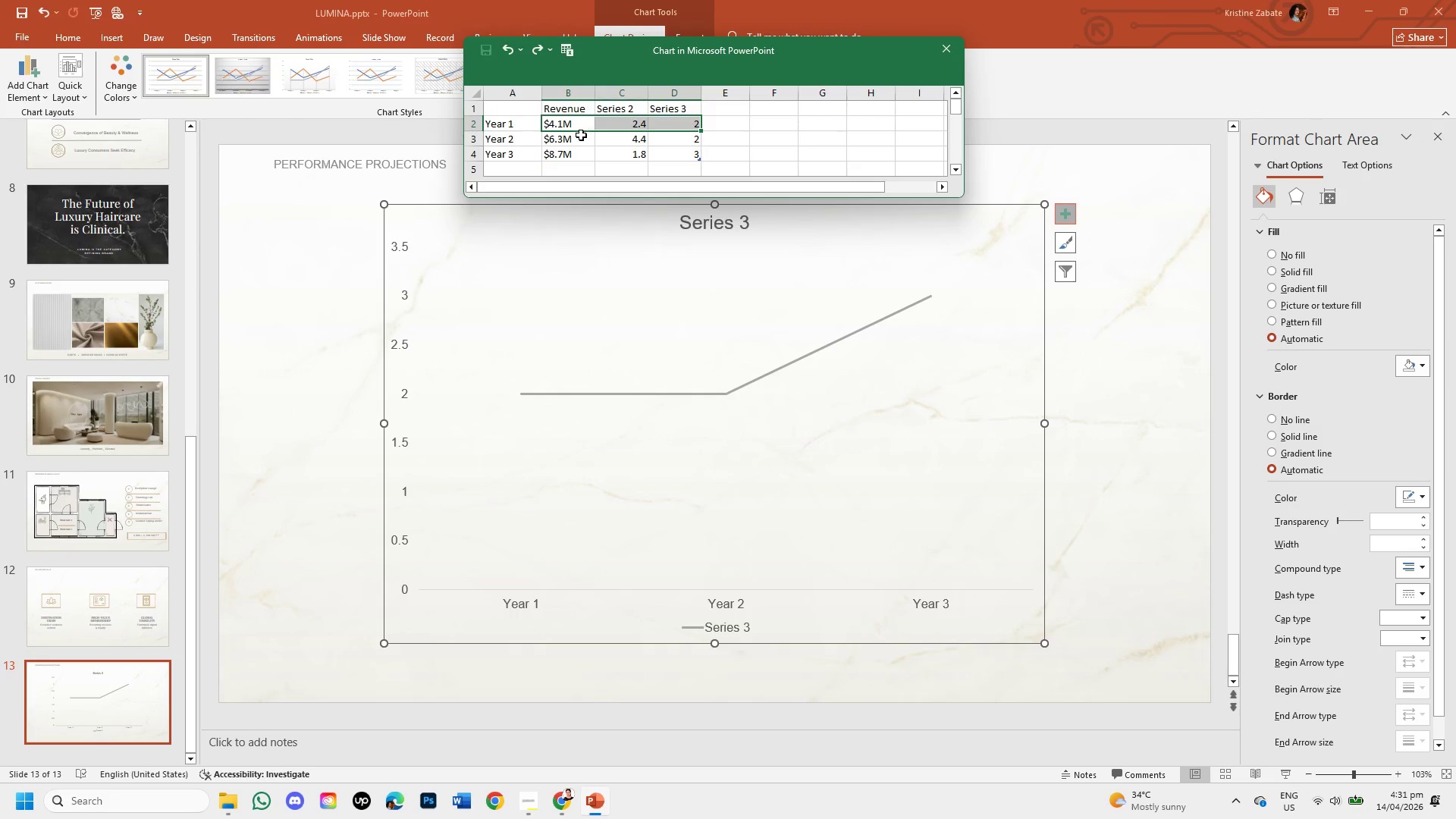 
left_click([574, 141])
 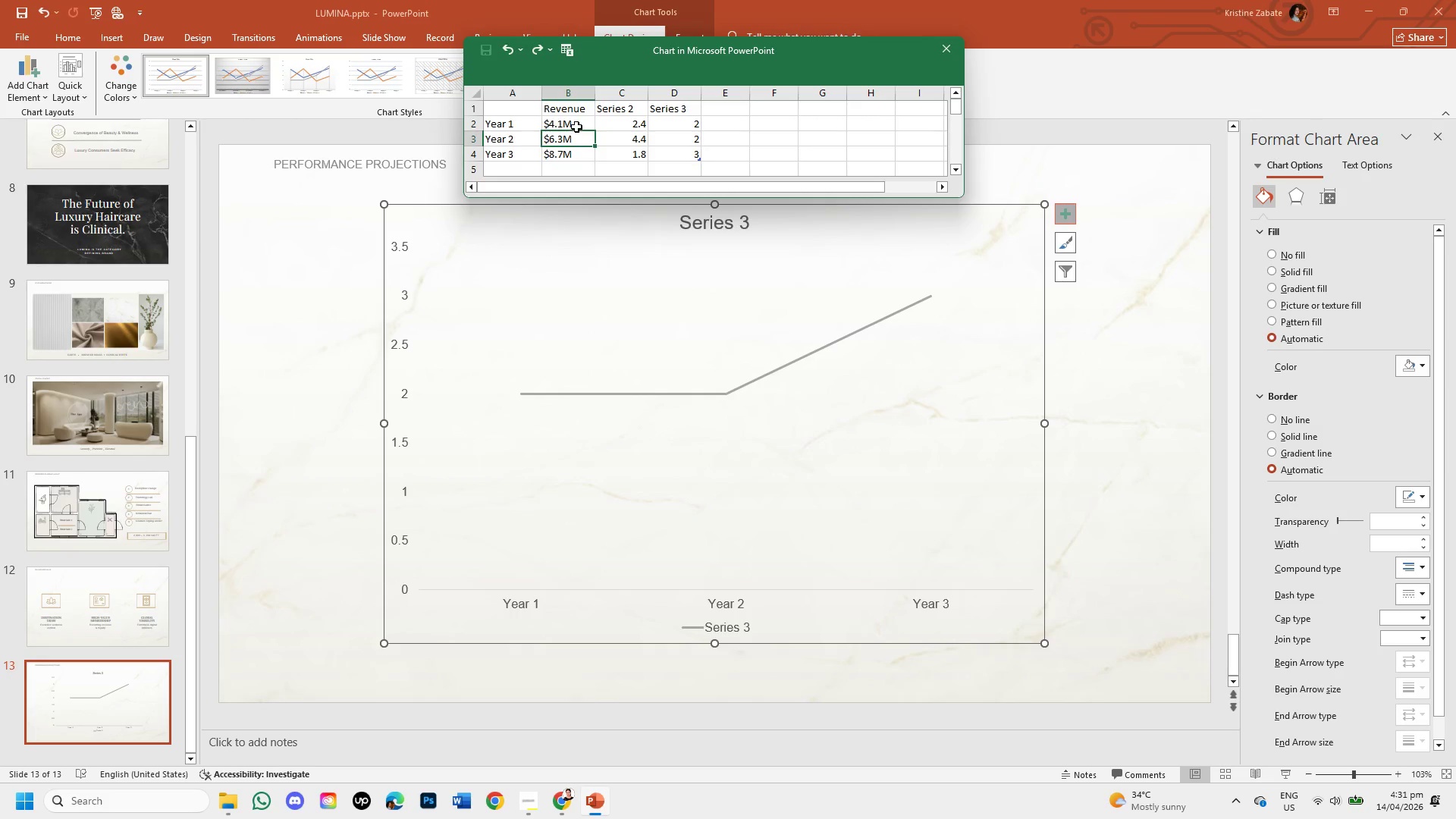 
left_click([576, 127])
 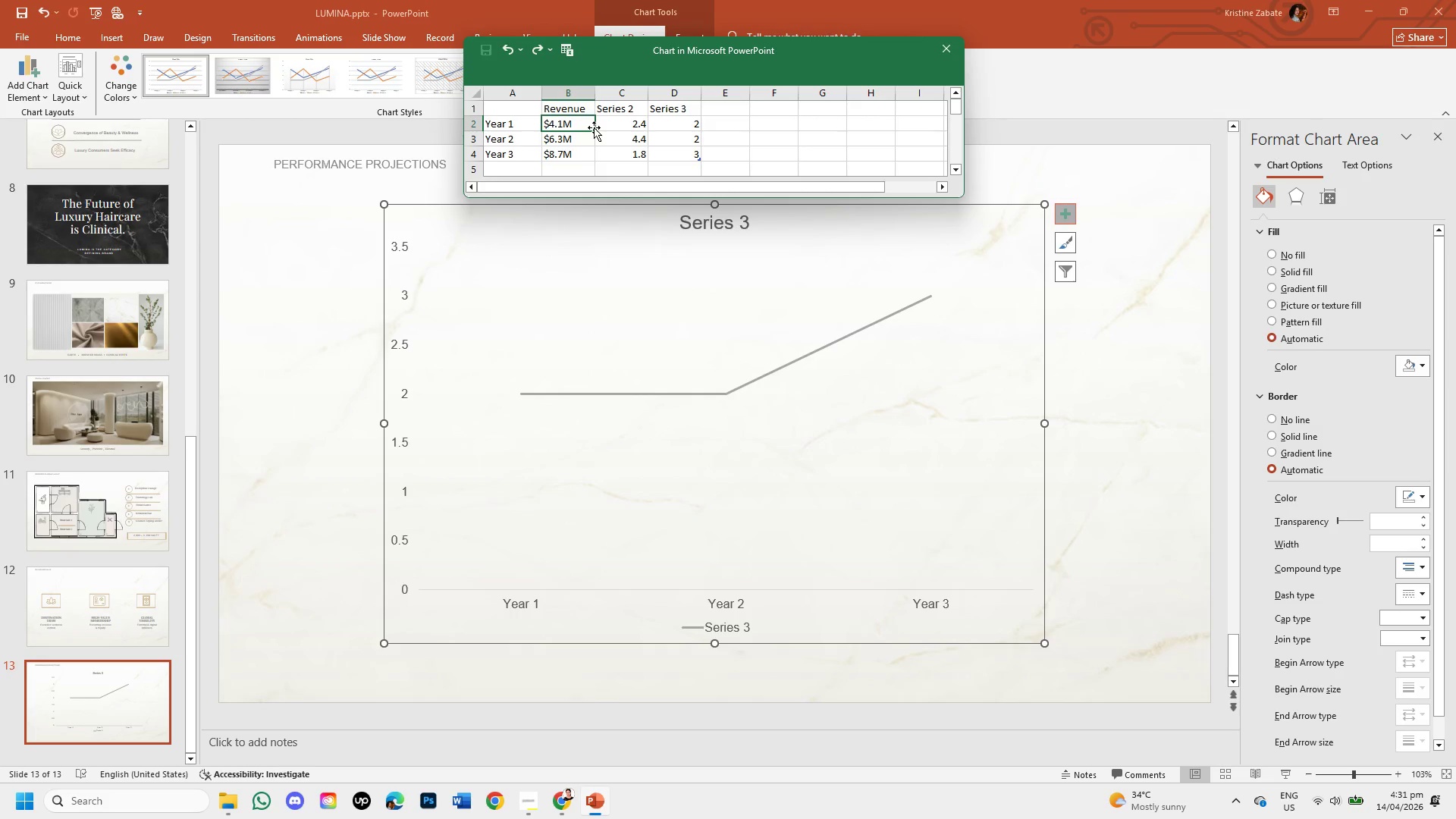 
left_click_drag(start_coordinate=[594, 130], to_coordinate=[686, 130])
 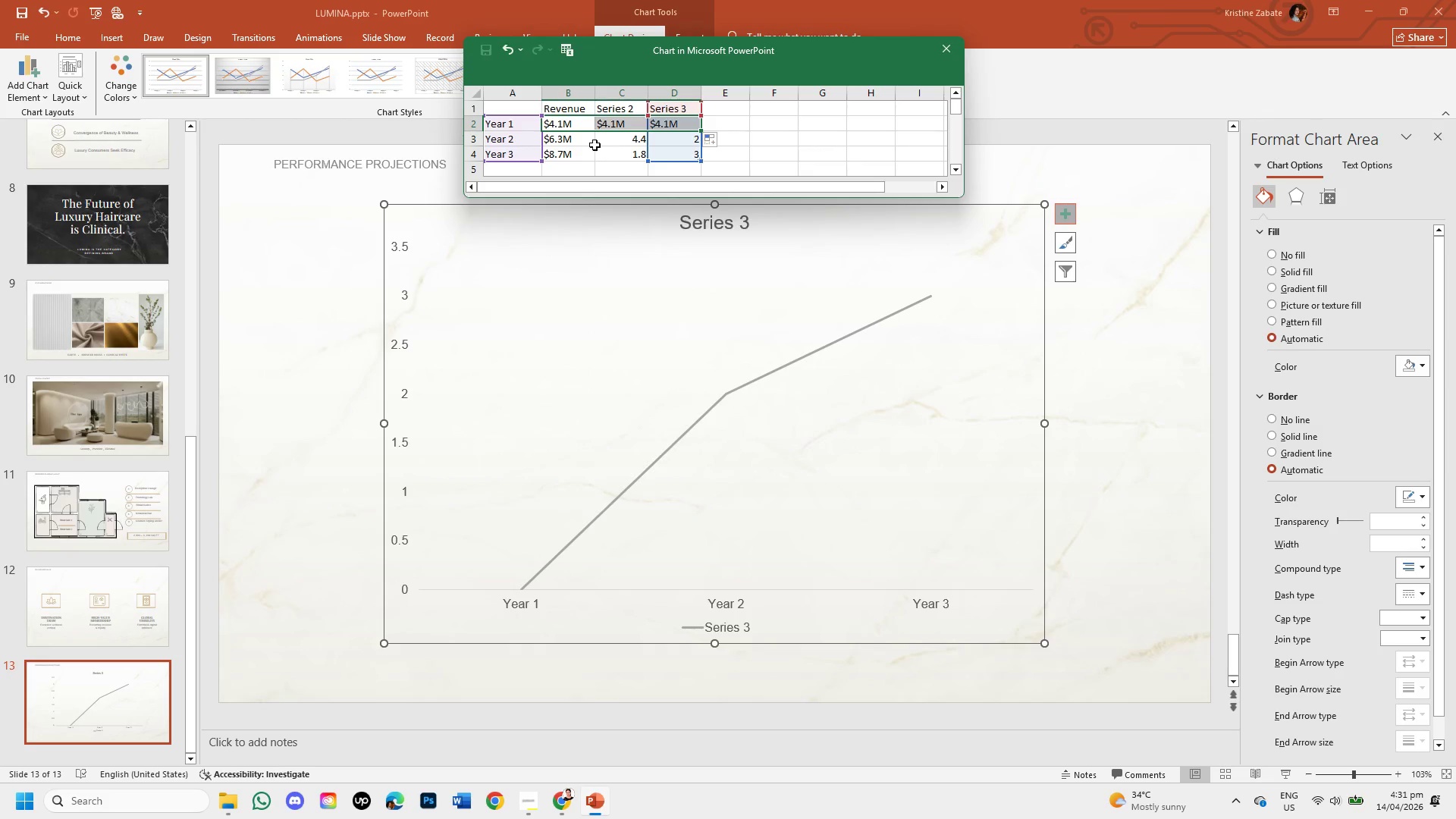 
left_click([582, 138])
 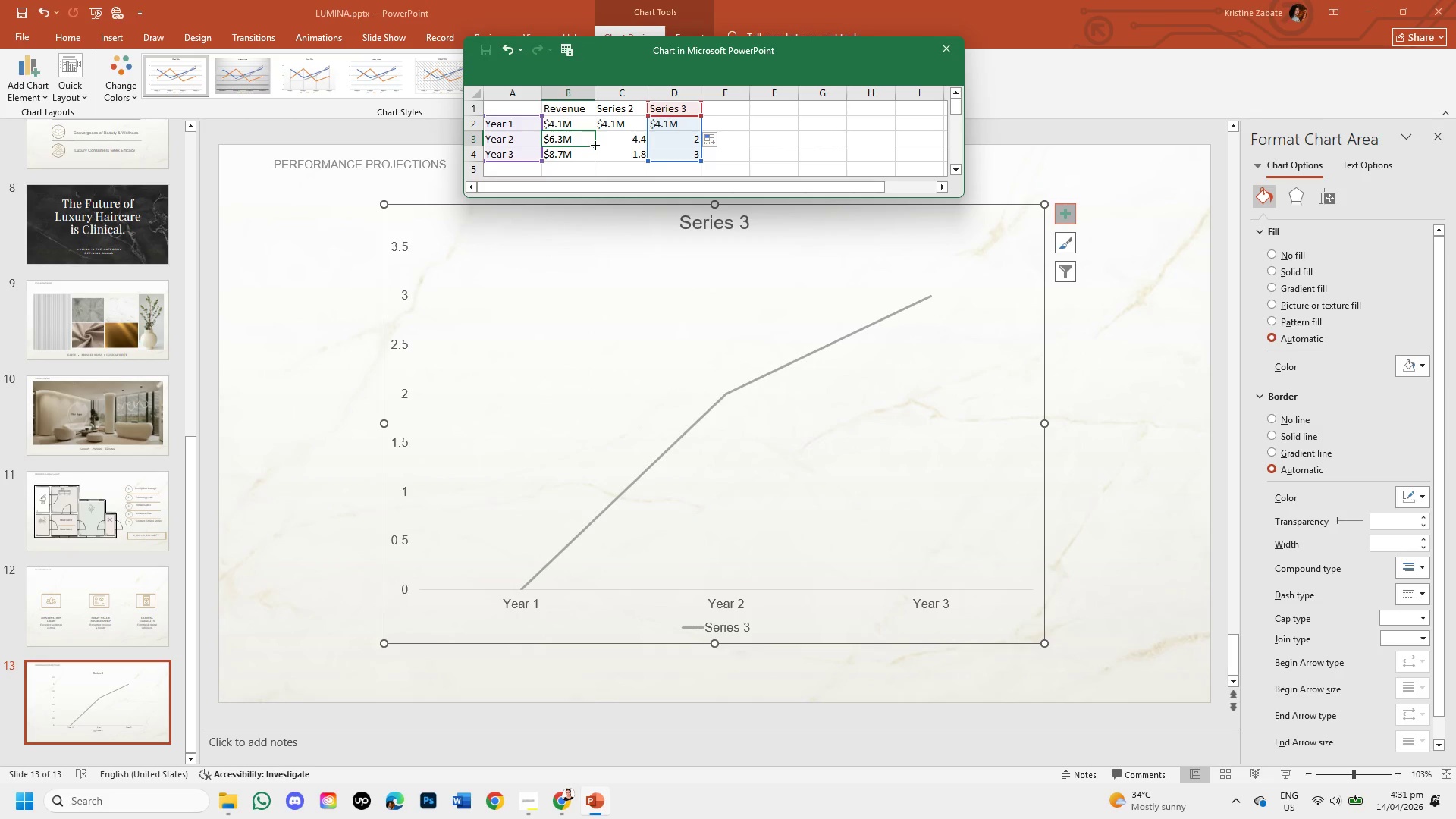 
left_click_drag(start_coordinate=[594, 144], to_coordinate=[679, 141])
 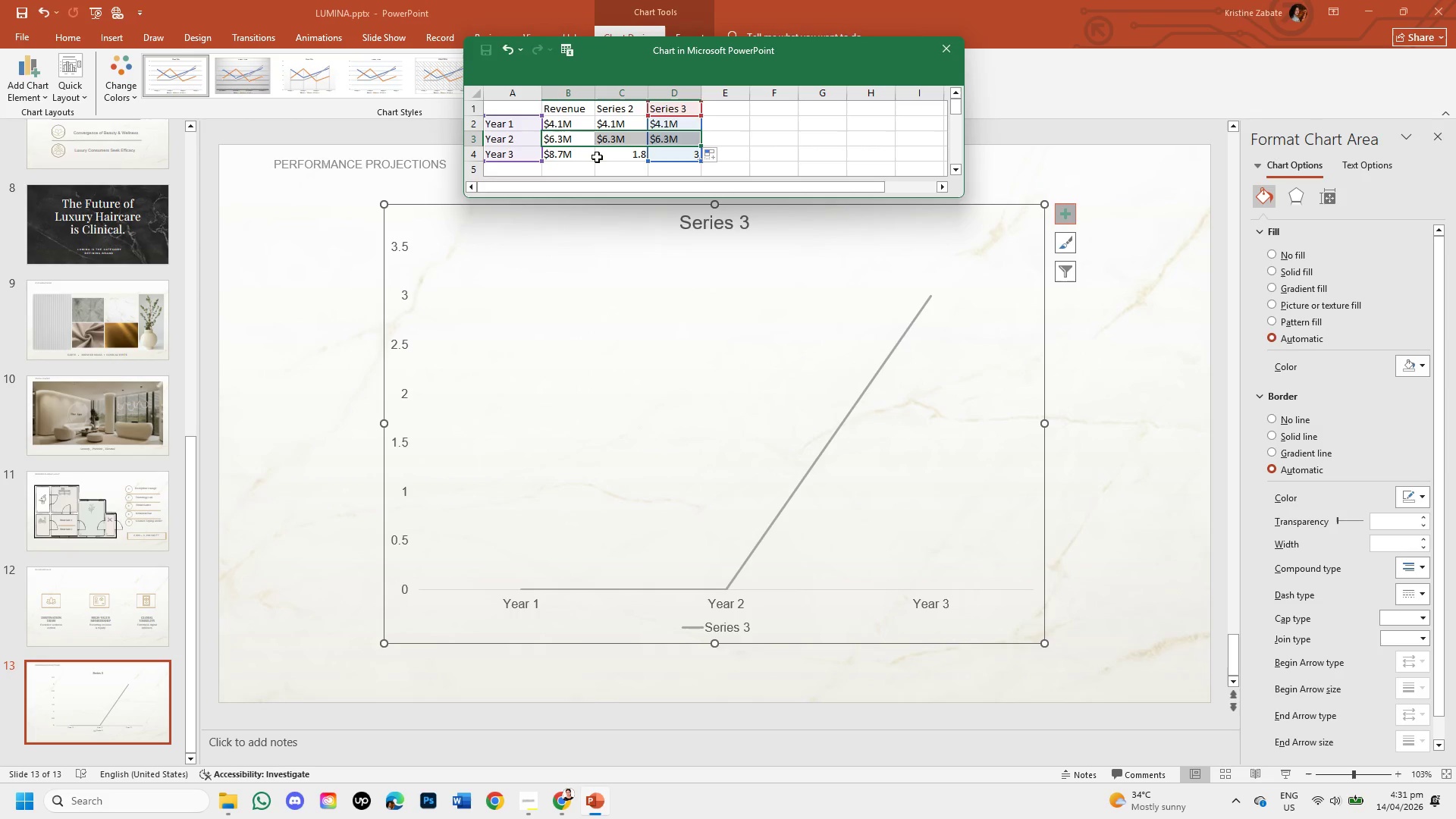 
left_click([582, 156])
 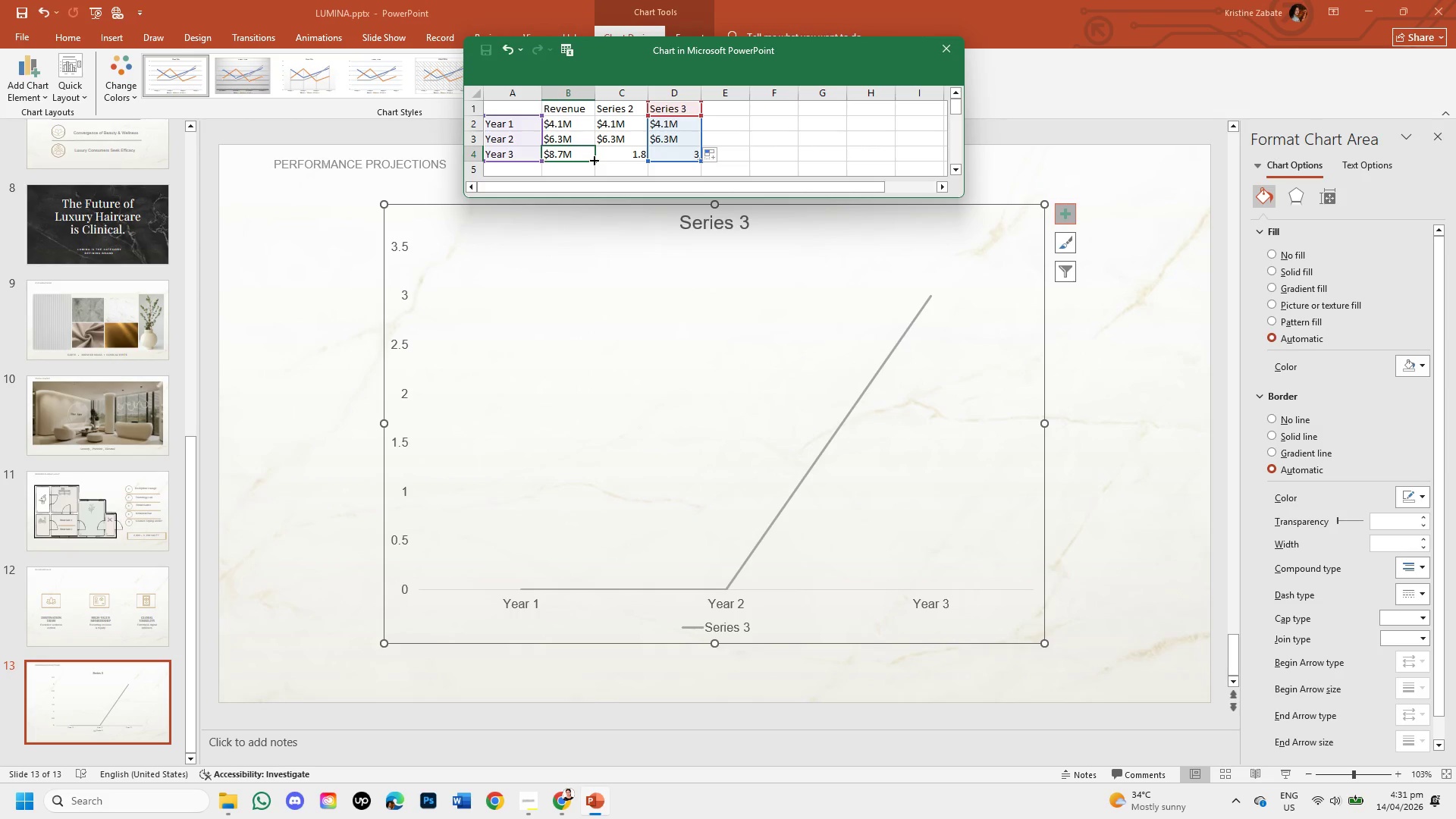 
left_click_drag(start_coordinate=[594, 158], to_coordinate=[679, 158])
 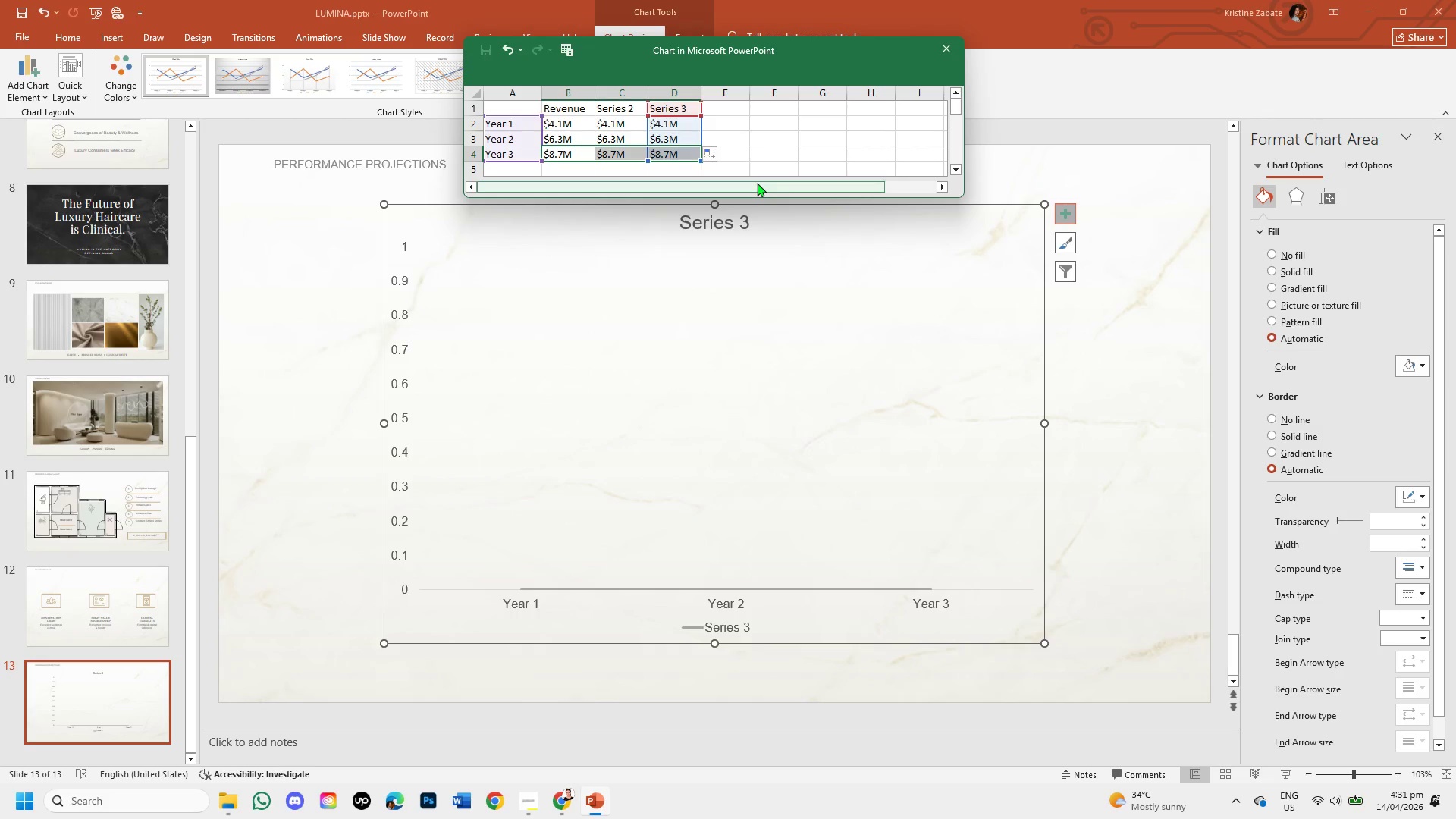 
wait(9.84)
 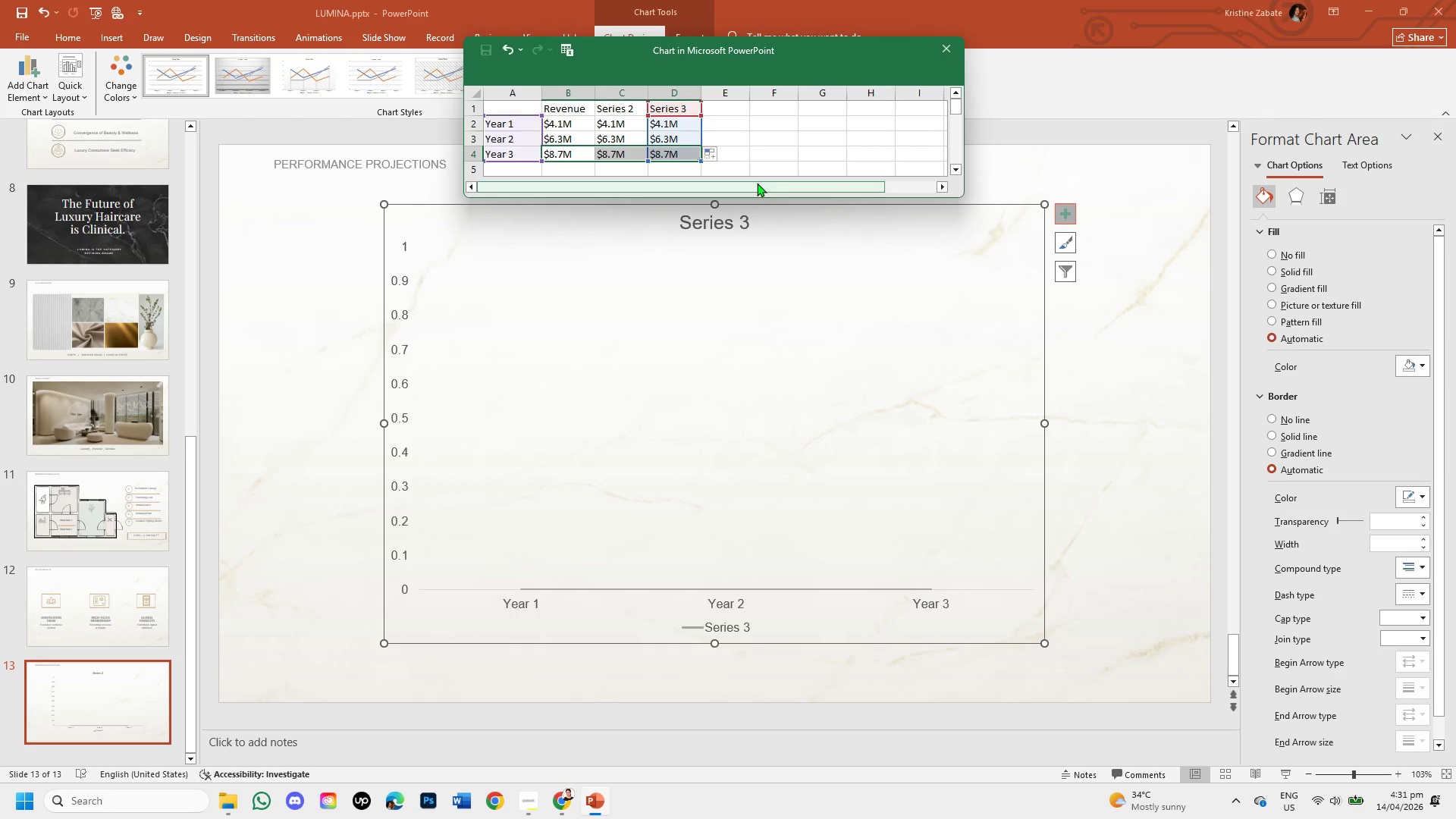 
key(Control+Z)
 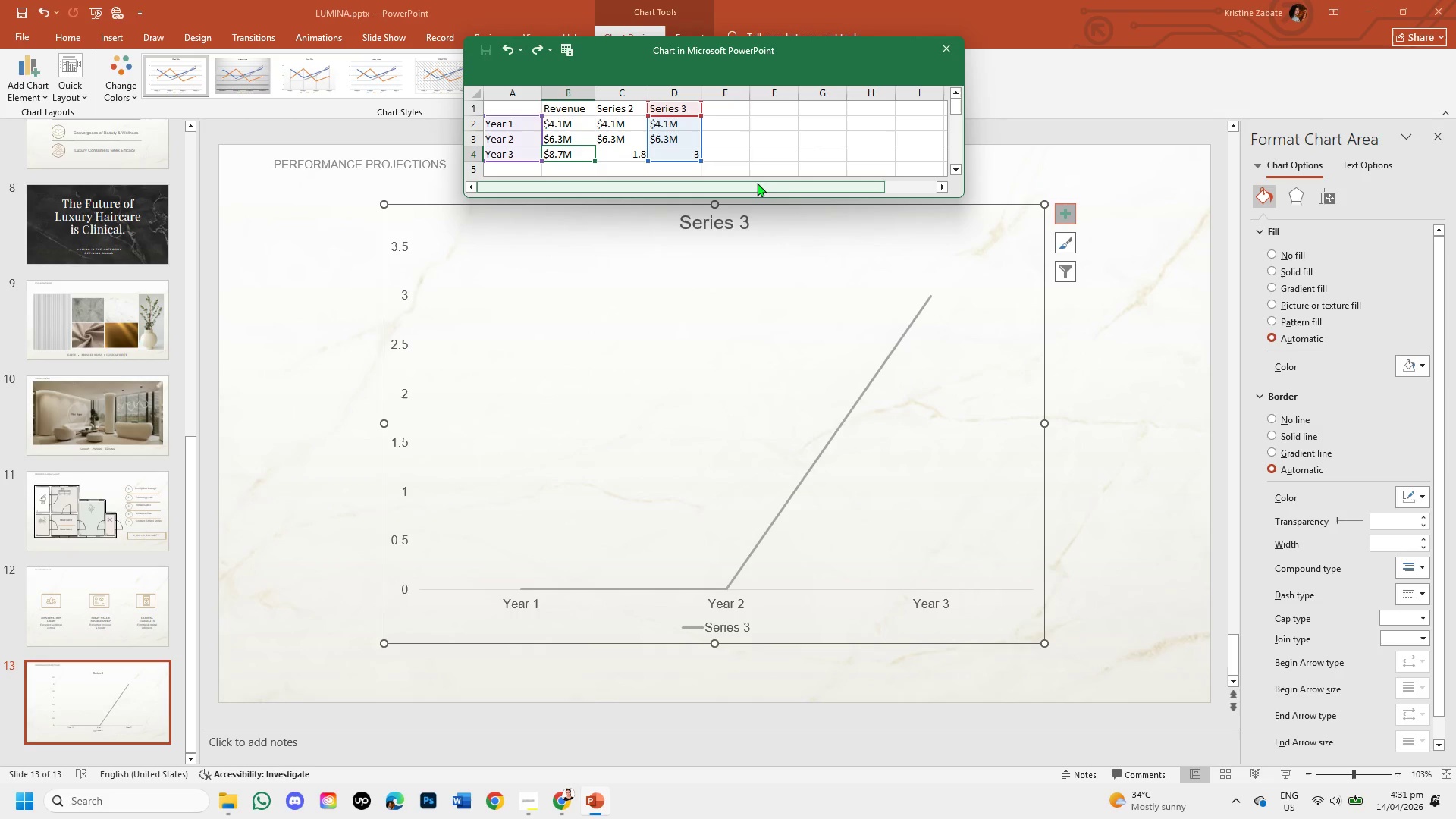 
key(Control+Z)
 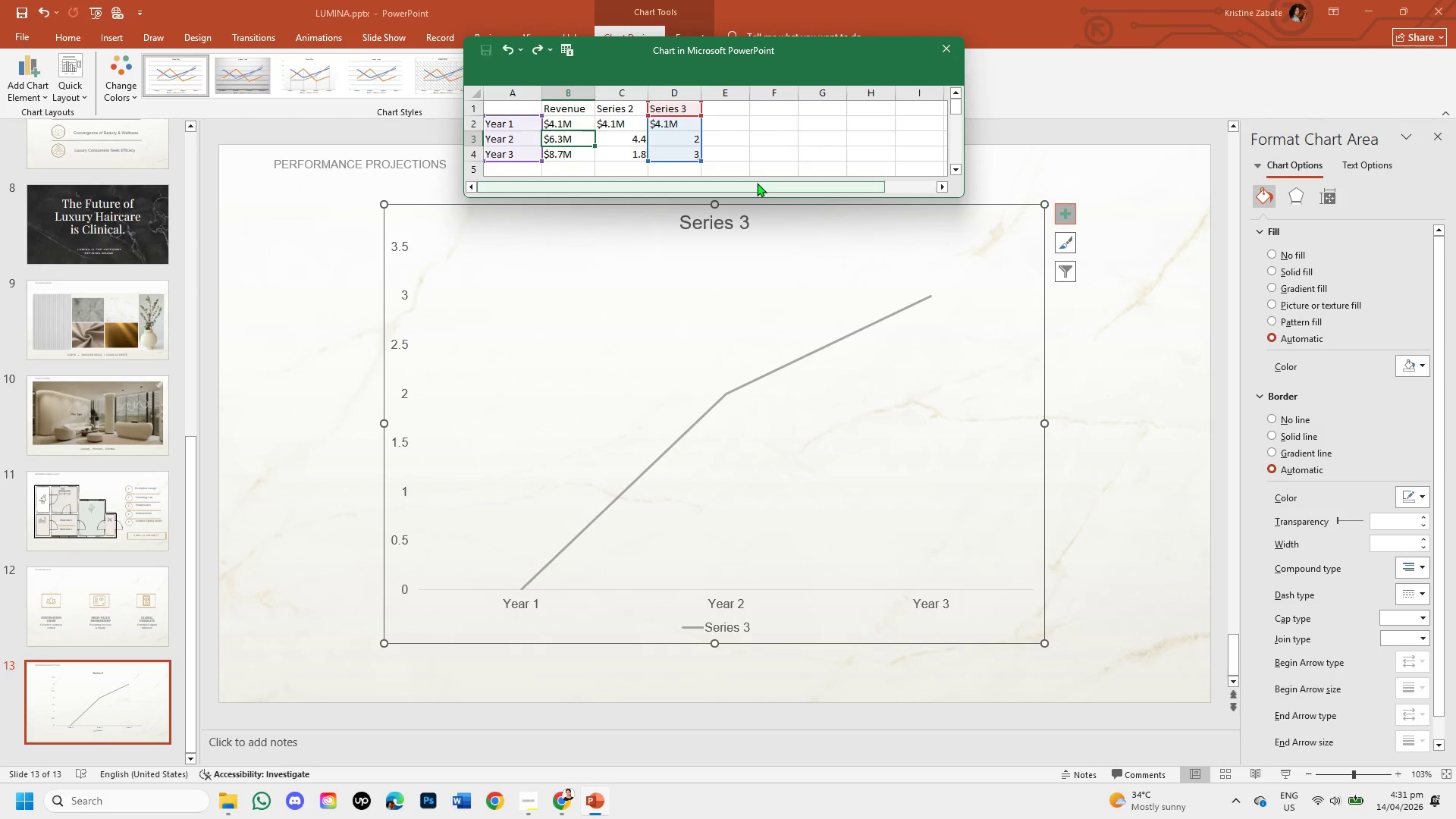 
key(Control+Z)
 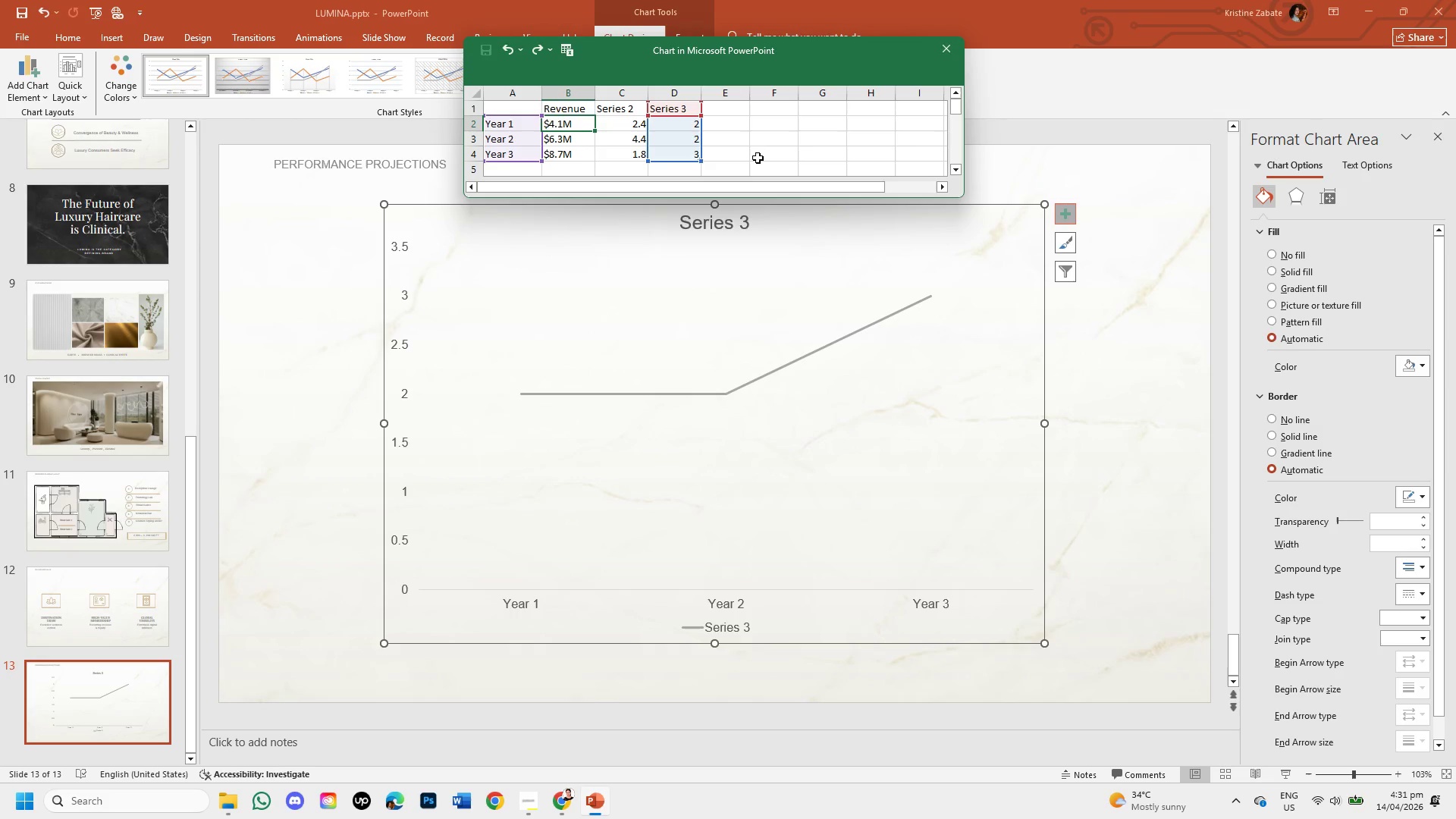 
wait(7.12)
 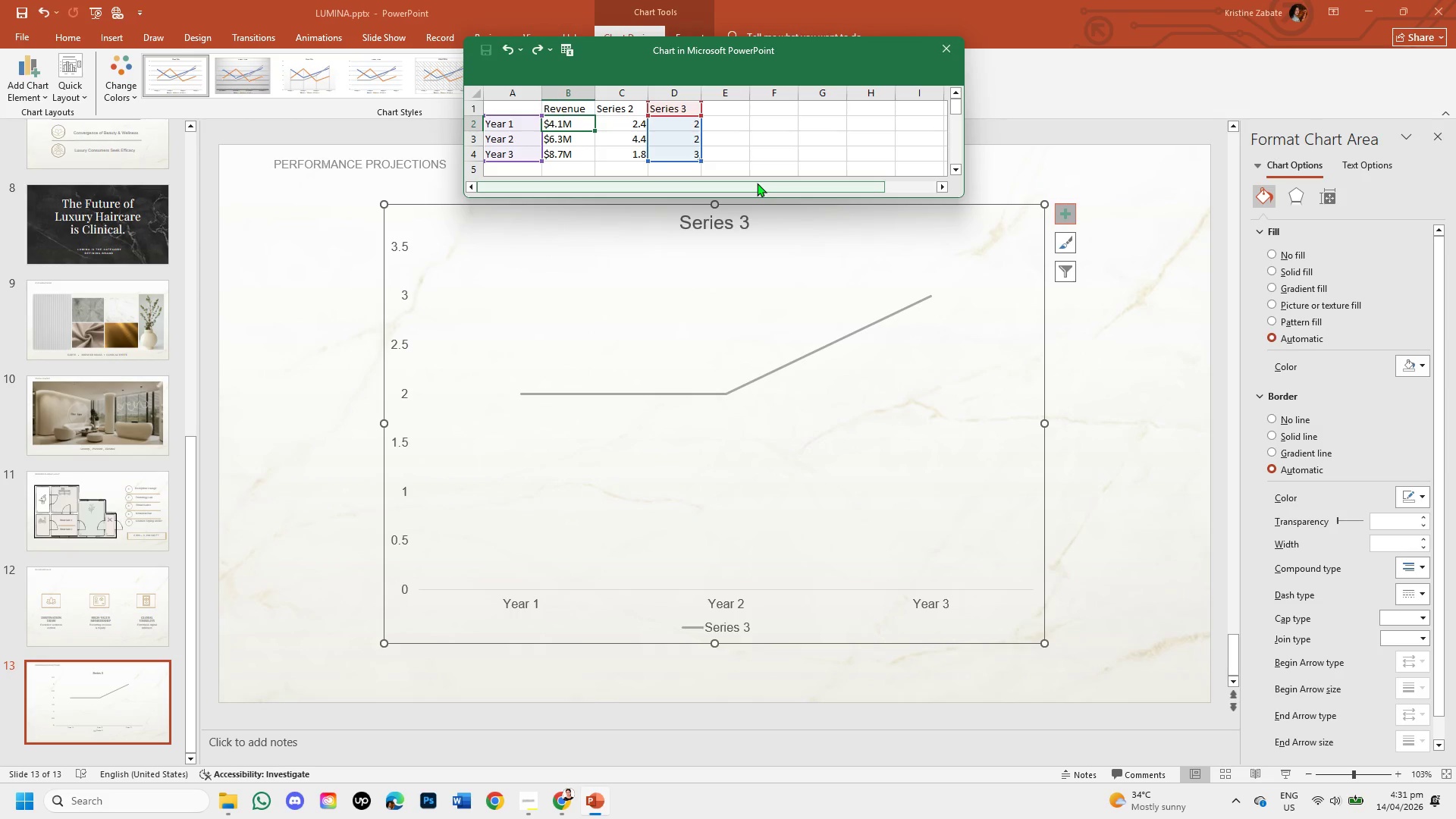 
double_click([695, 171])
 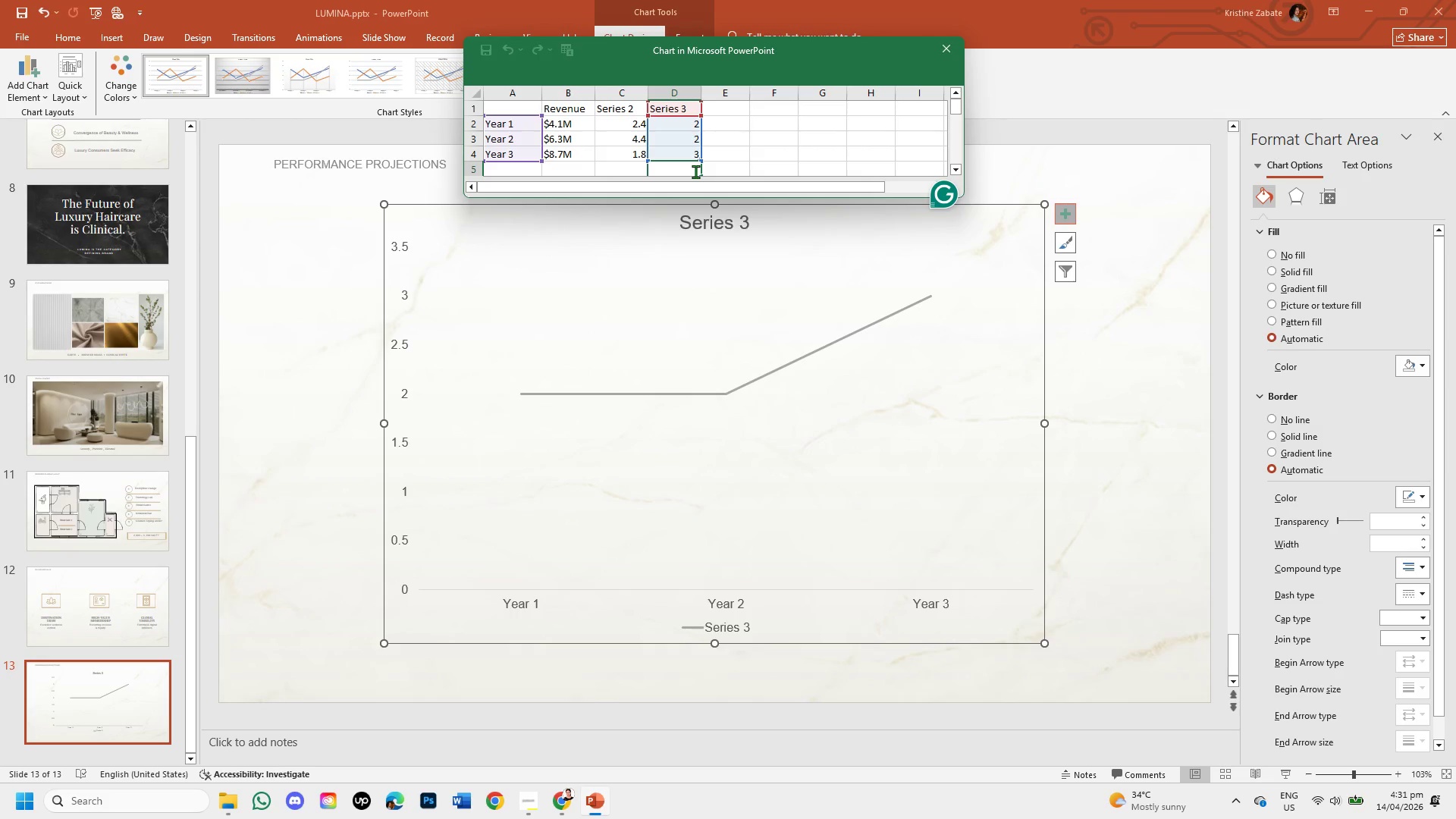 
key(5)
 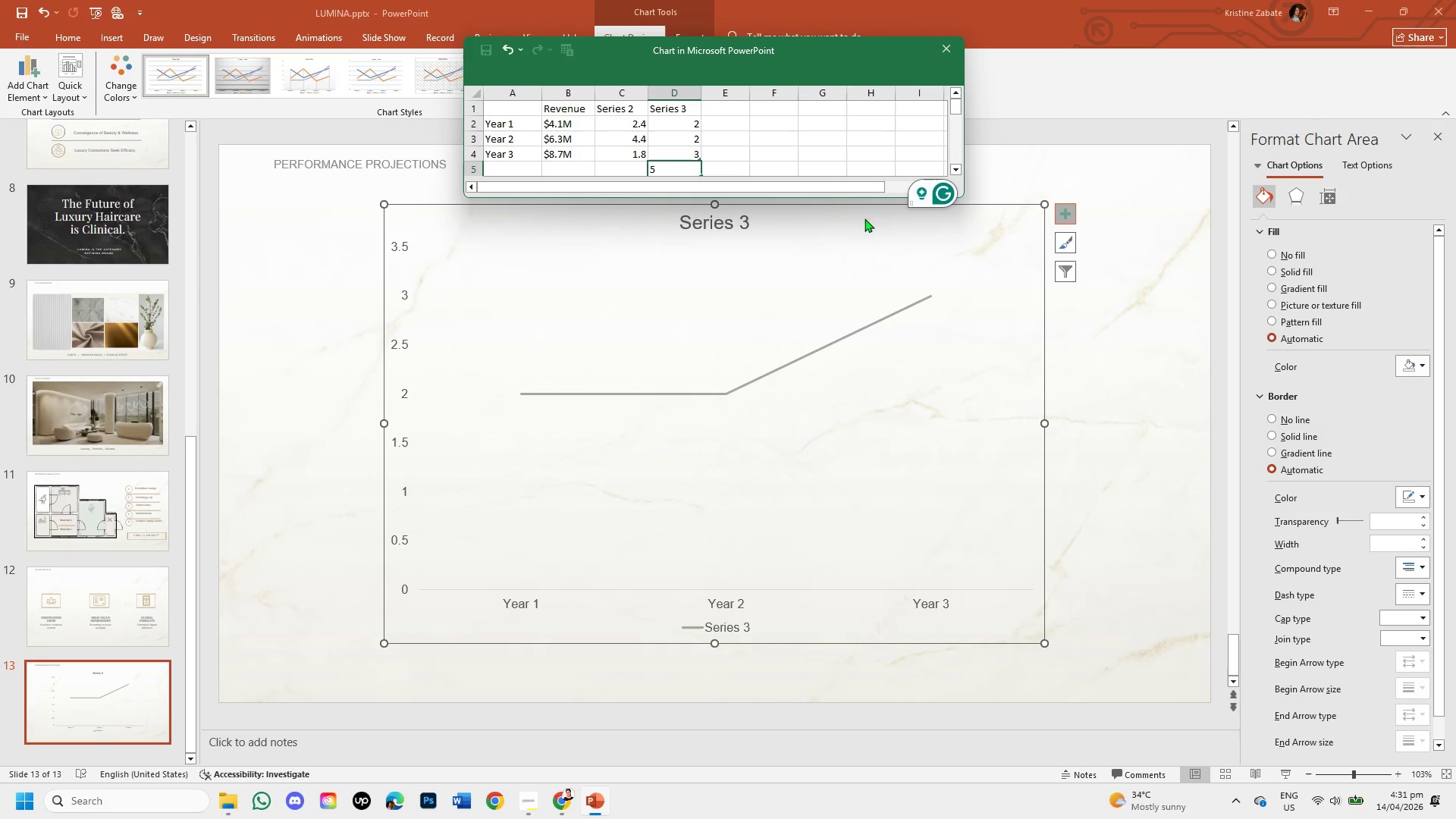 
left_click([801, 149])
 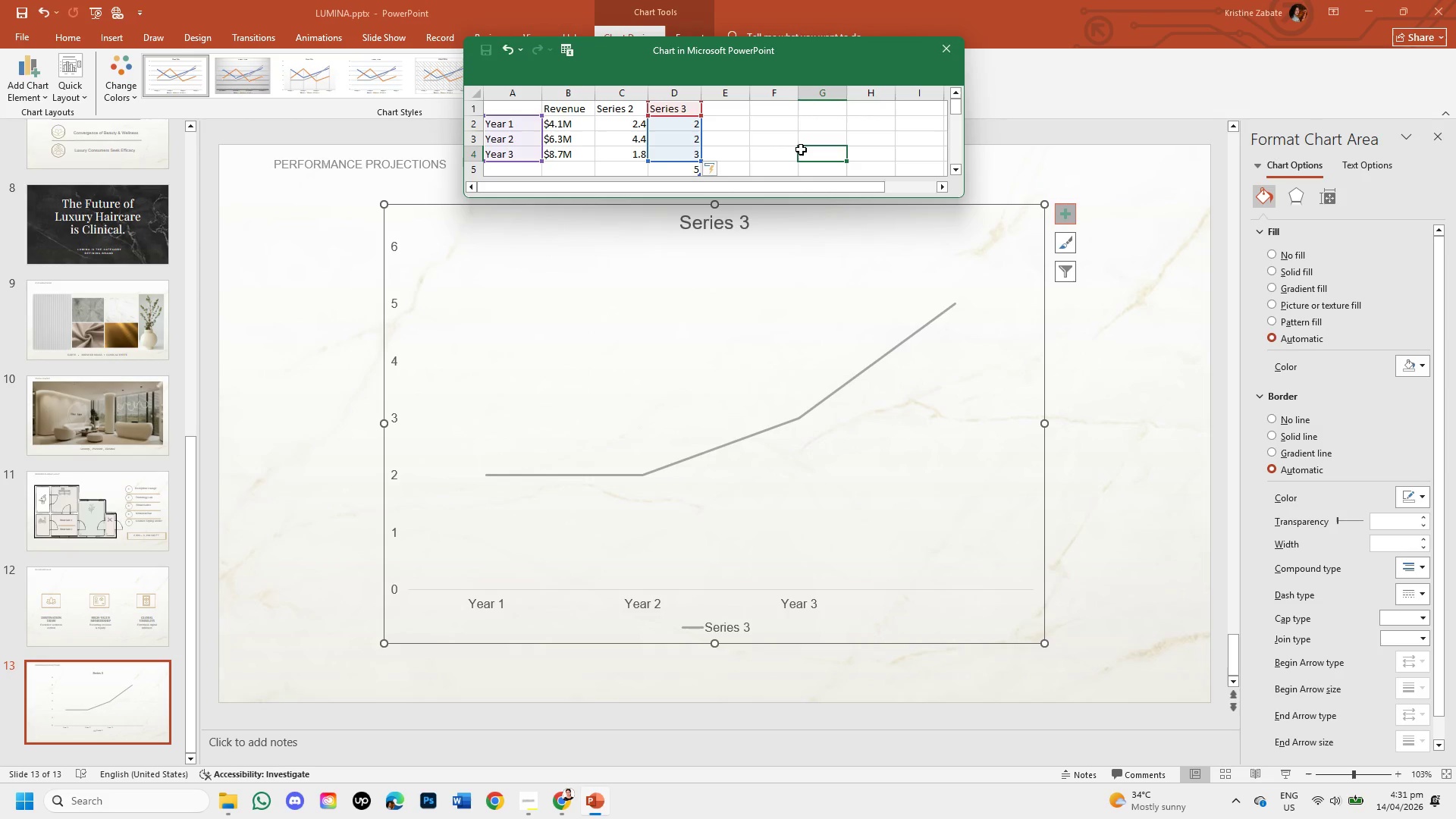 
wait(9.8)
 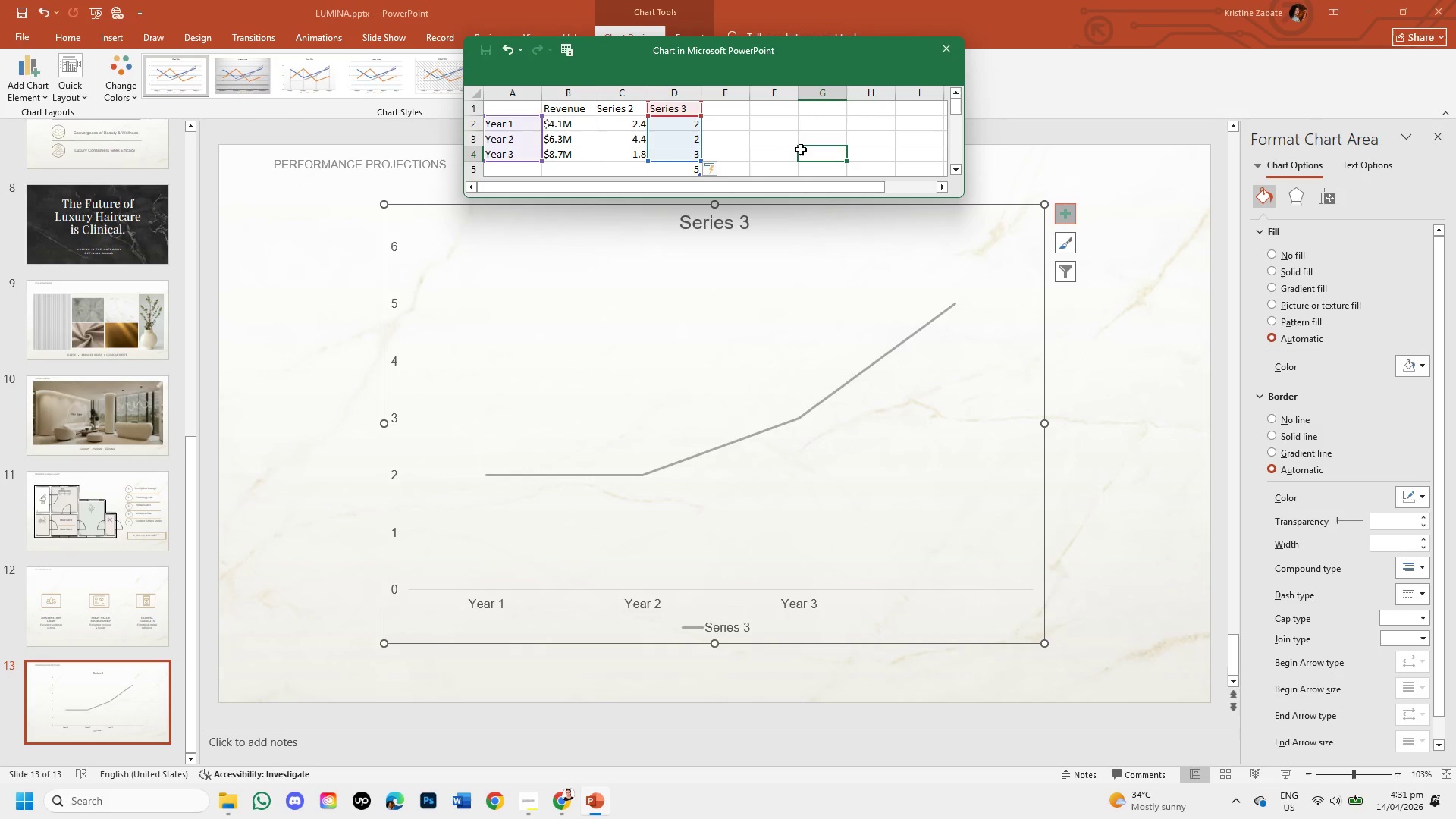 
left_click([680, 464])
 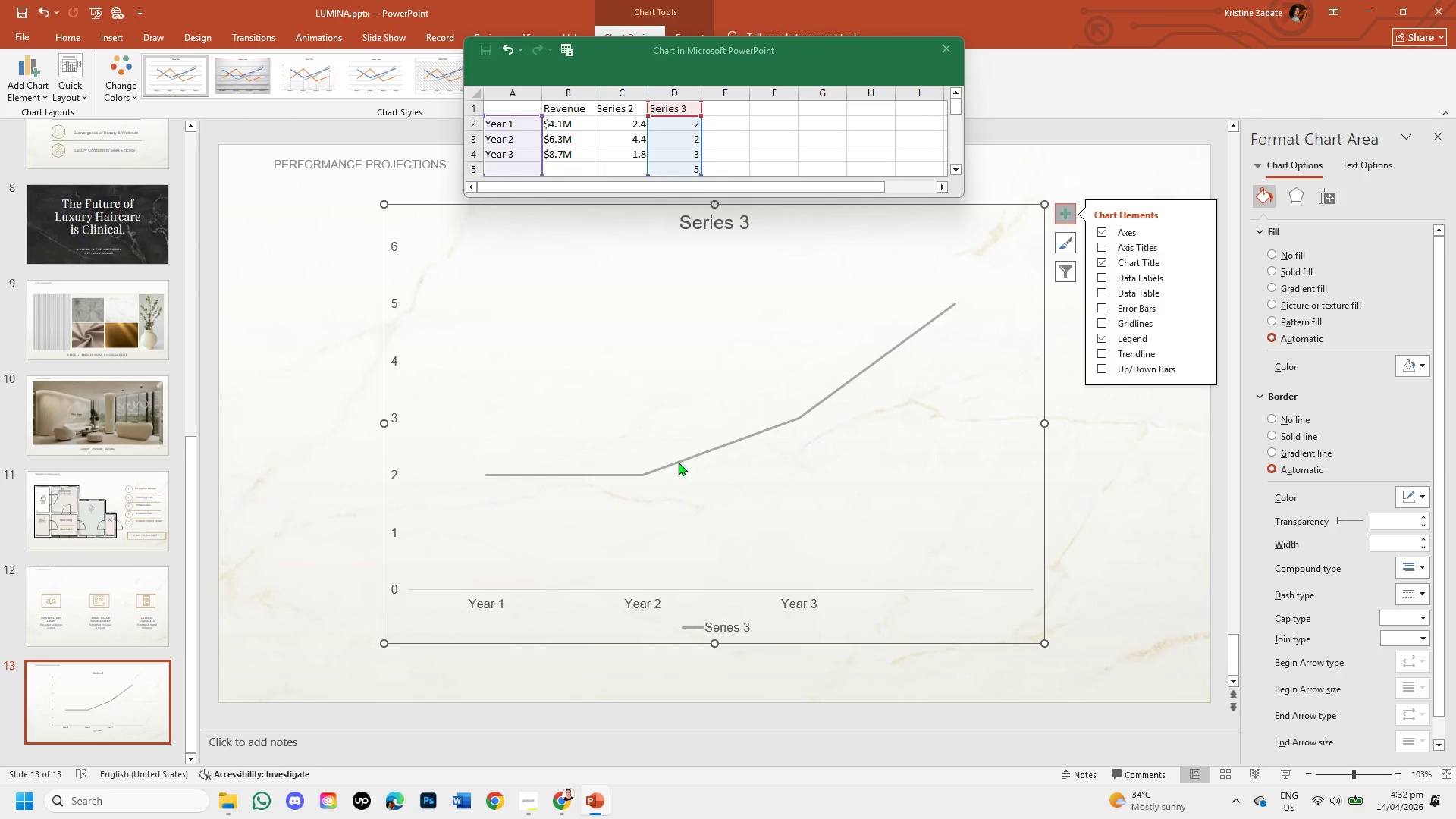 
left_click([678, 462])
 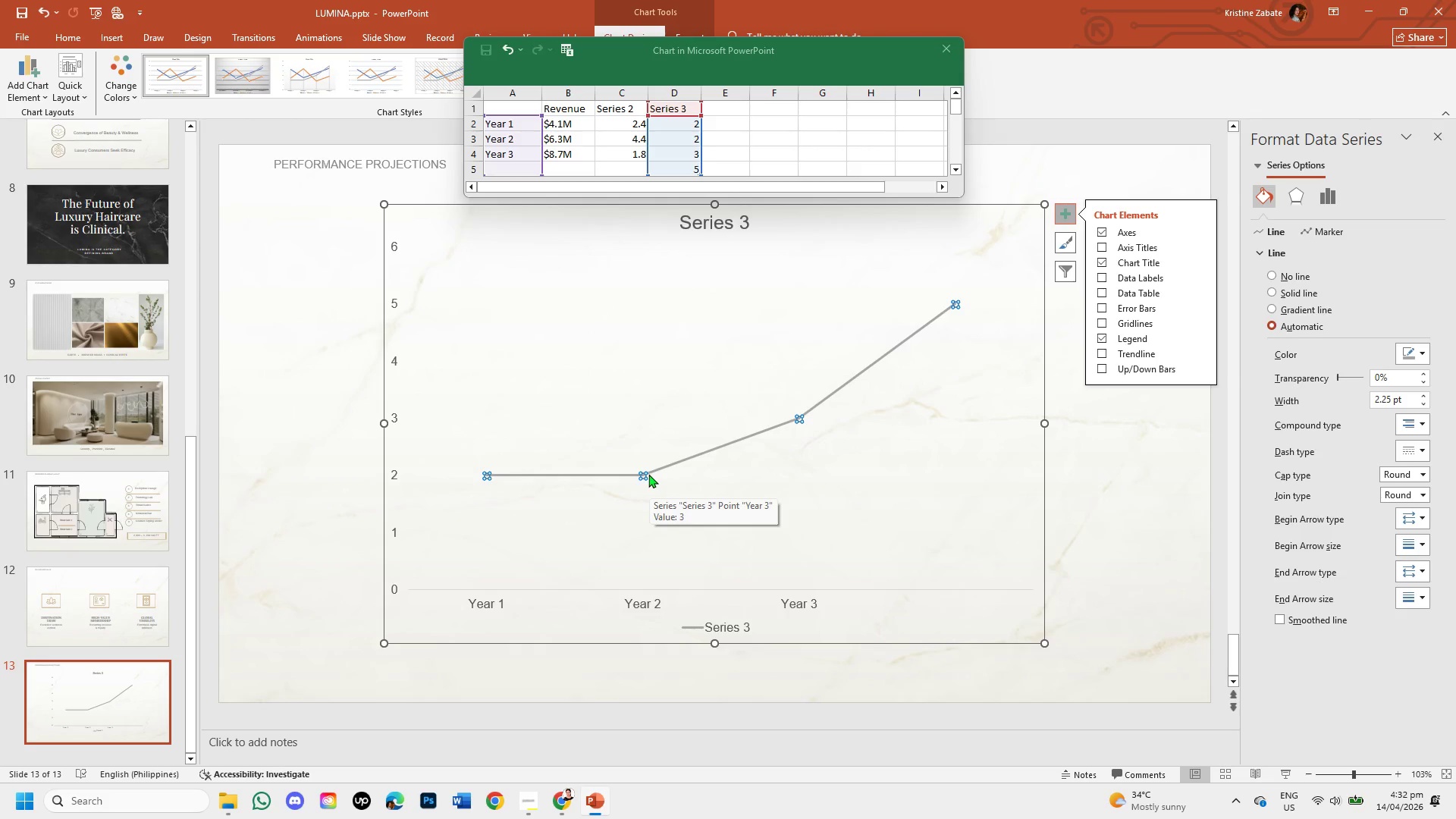 
left_click_drag(start_coordinate=[645, 474], to_coordinate=[645, 448])
 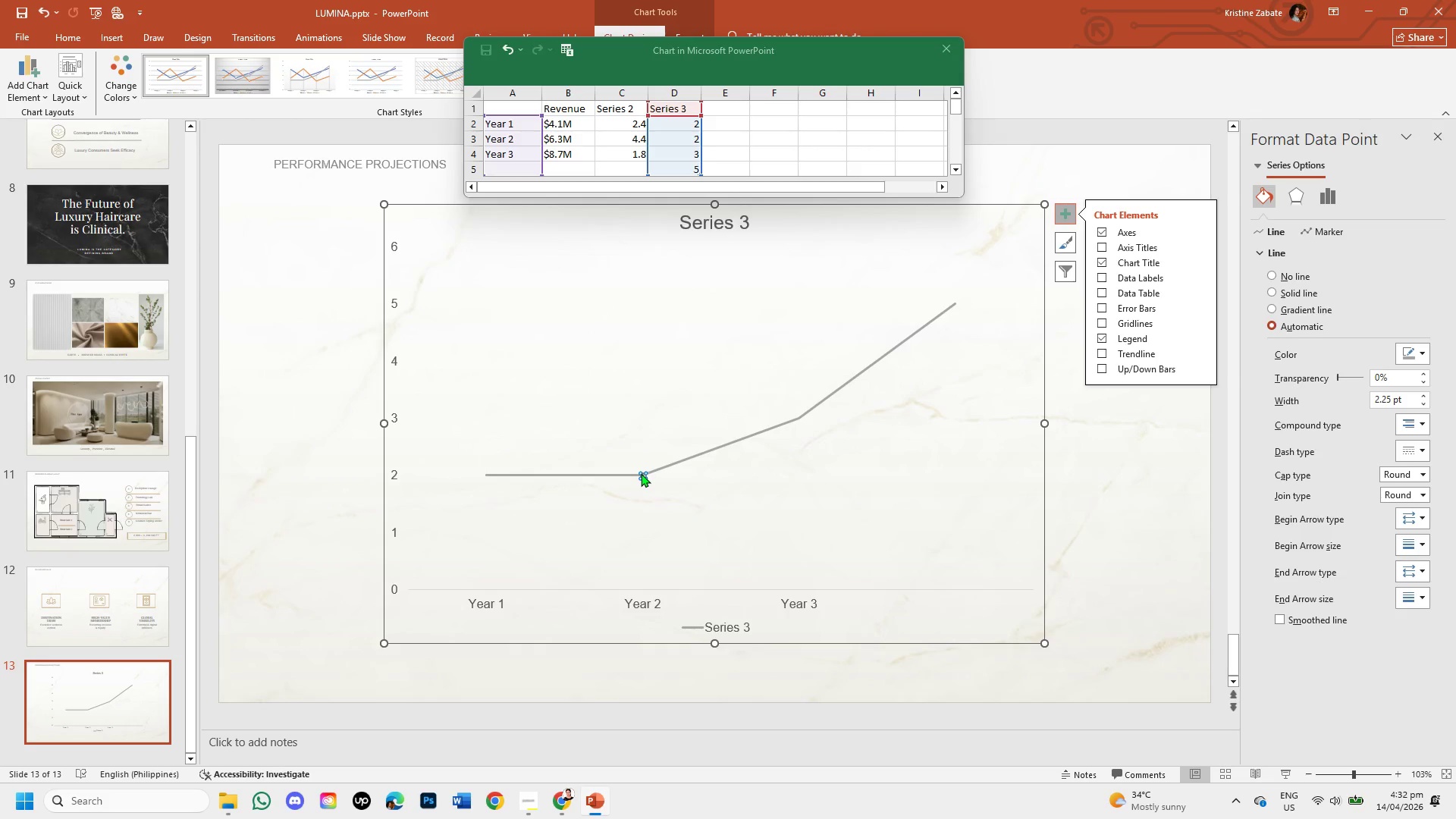 
left_click([641, 473])
 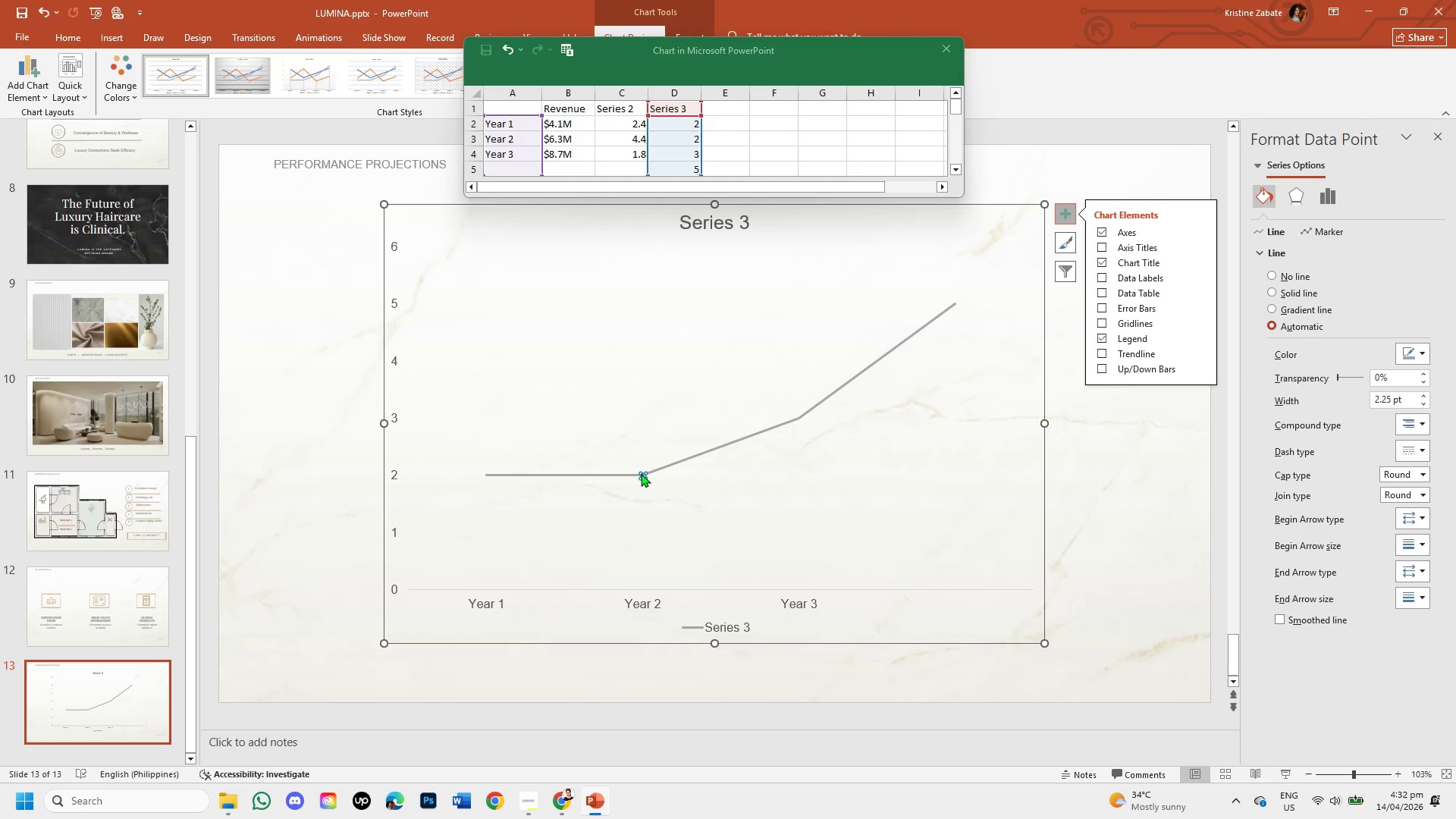 
left_click_drag(start_coordinate=[641, 473], to_coordinate=[646, 452])
 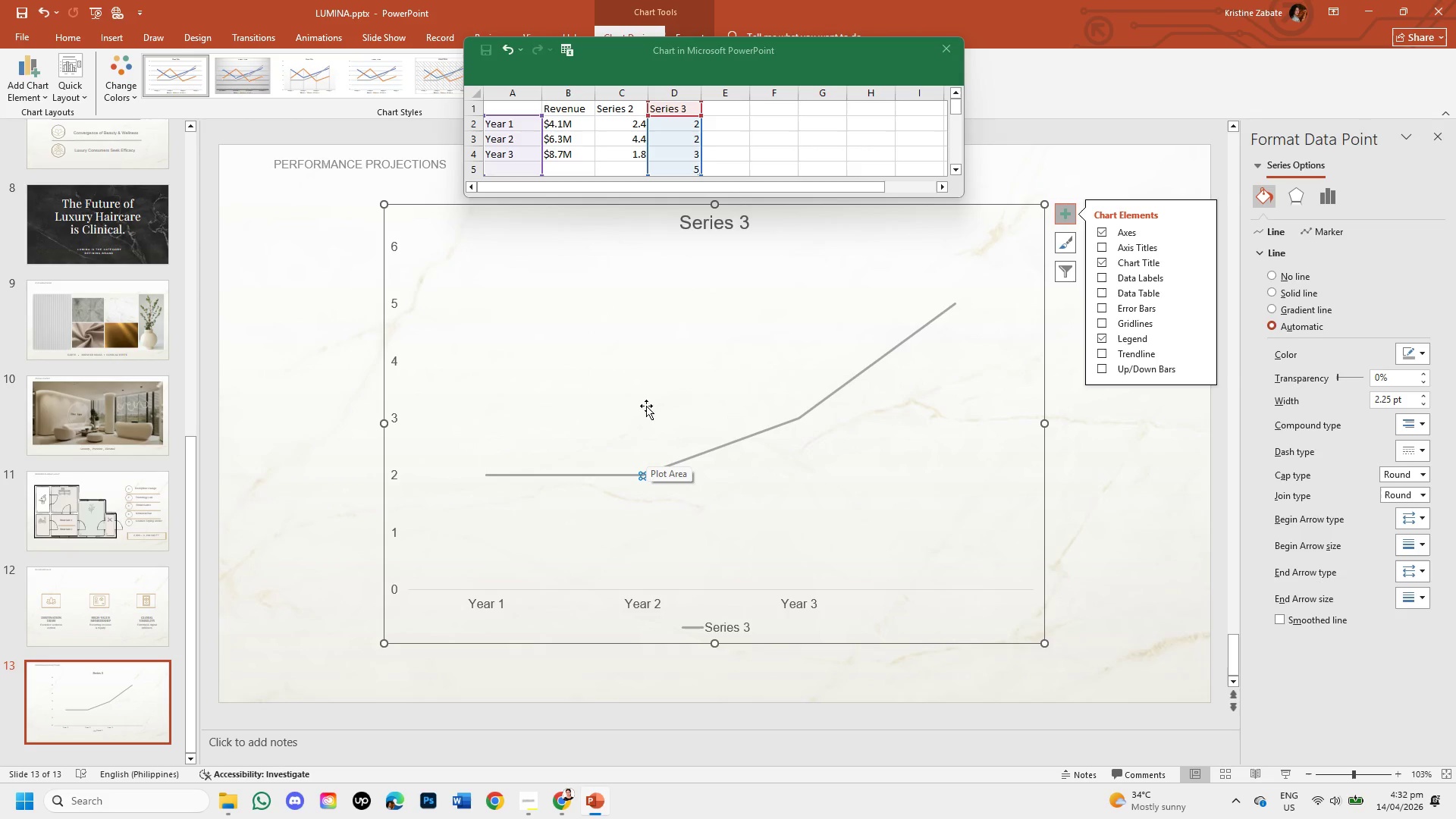 
left_click([730, 123])
 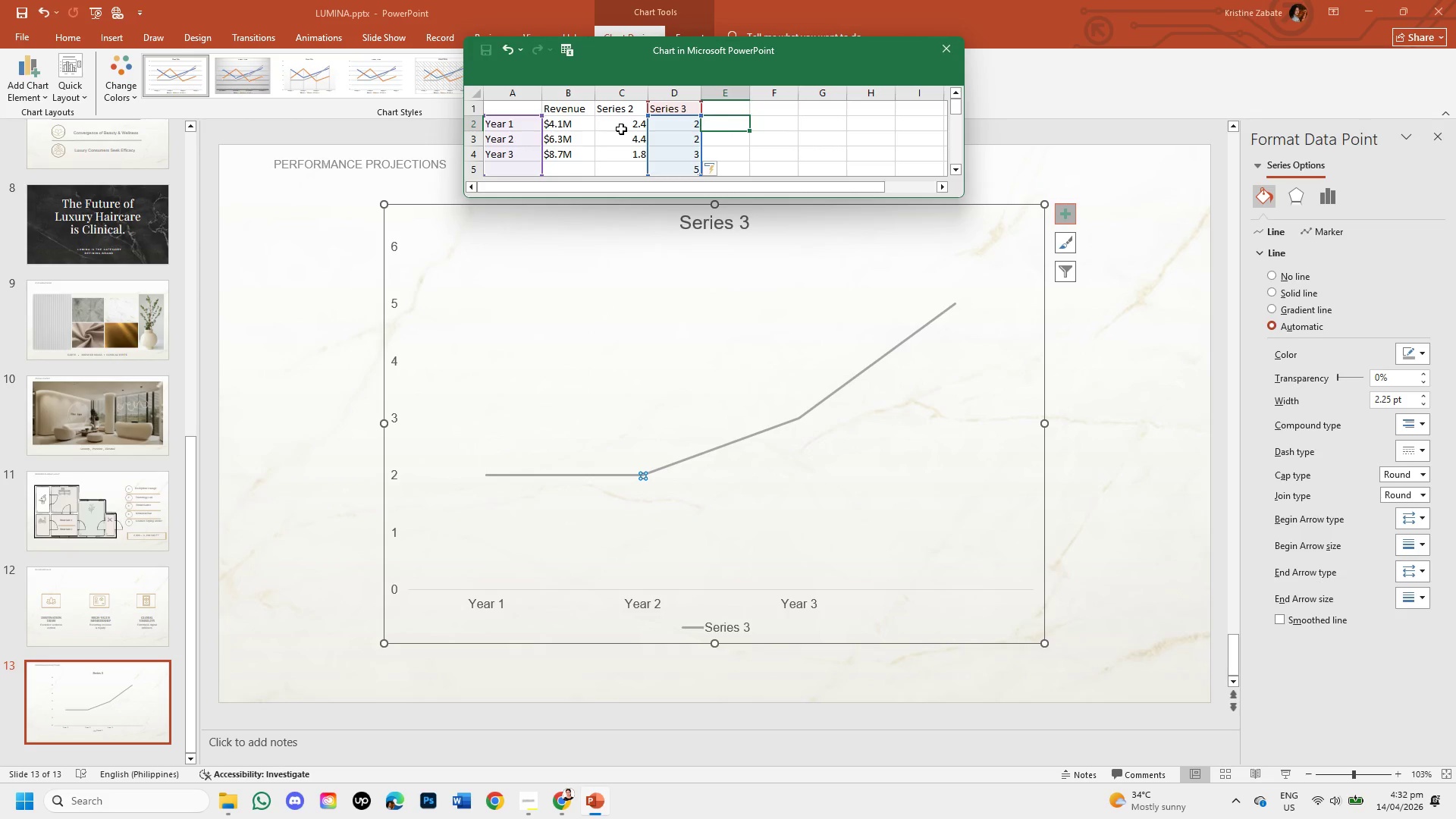 
left_click([632, 124])
 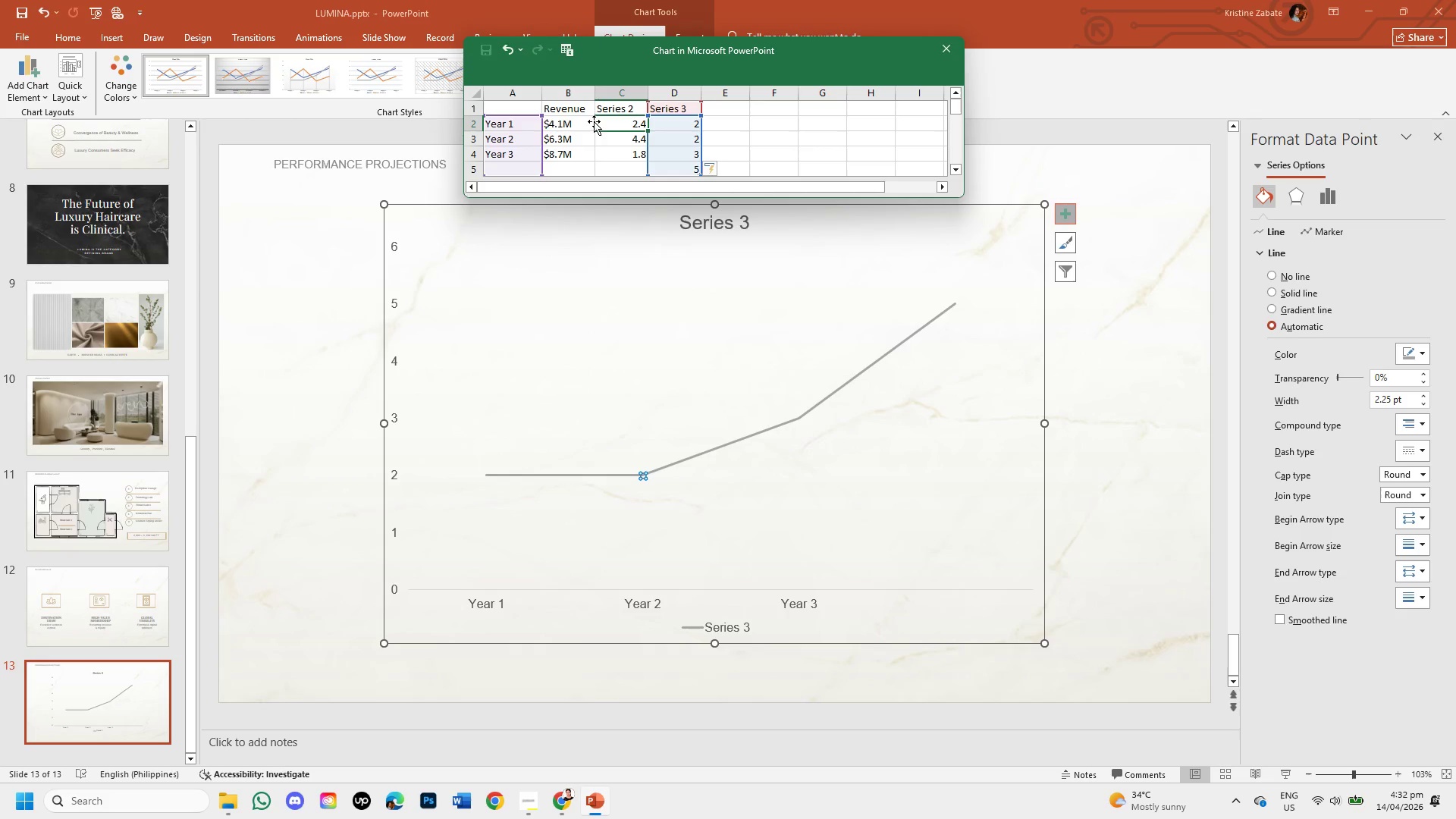 
left_click([588, 121])
 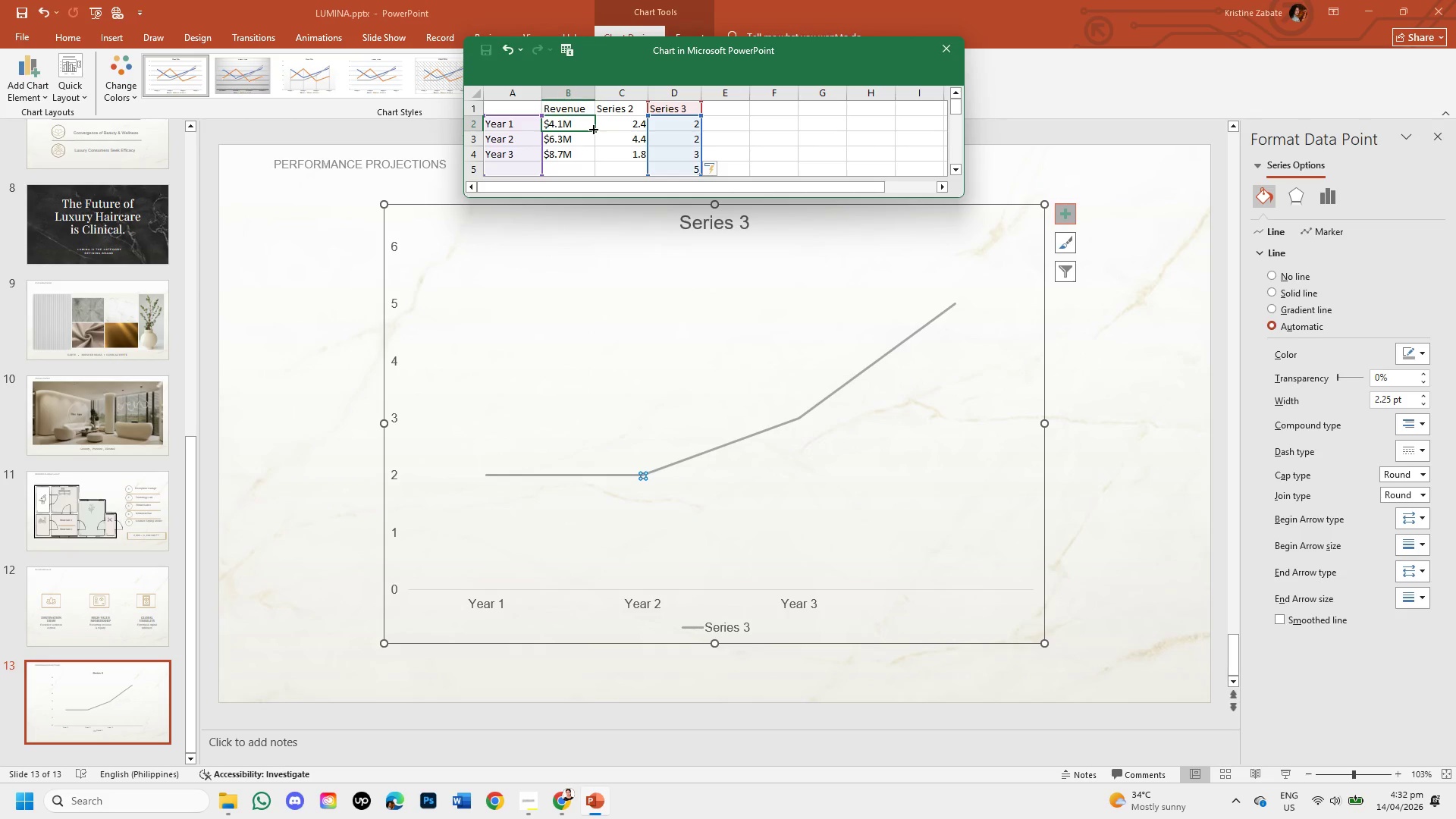 
left_click_drag(start_coordinate=[592, 128], to_coordinate=[631, 128])
 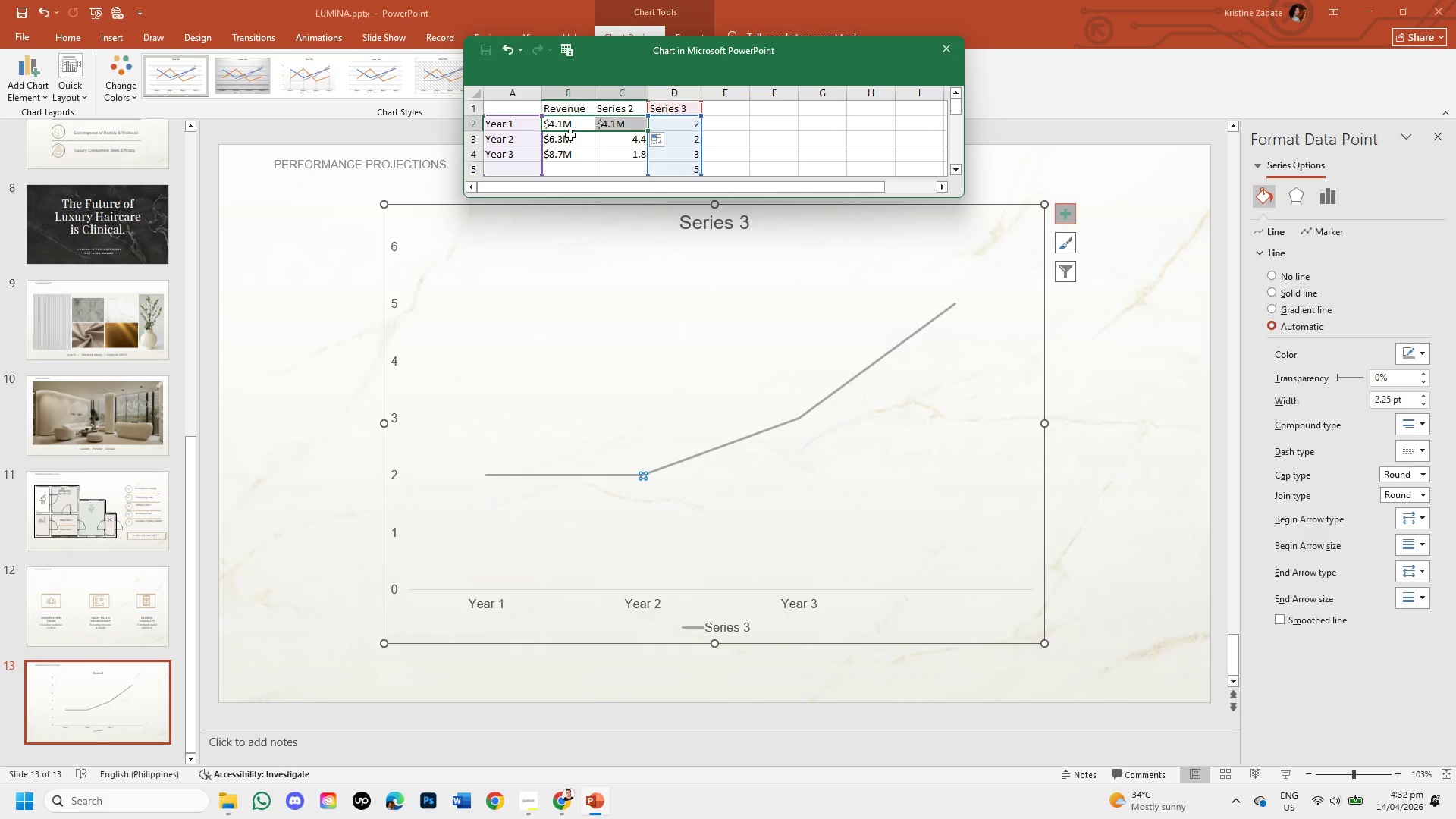 
left_click([570, 136])
 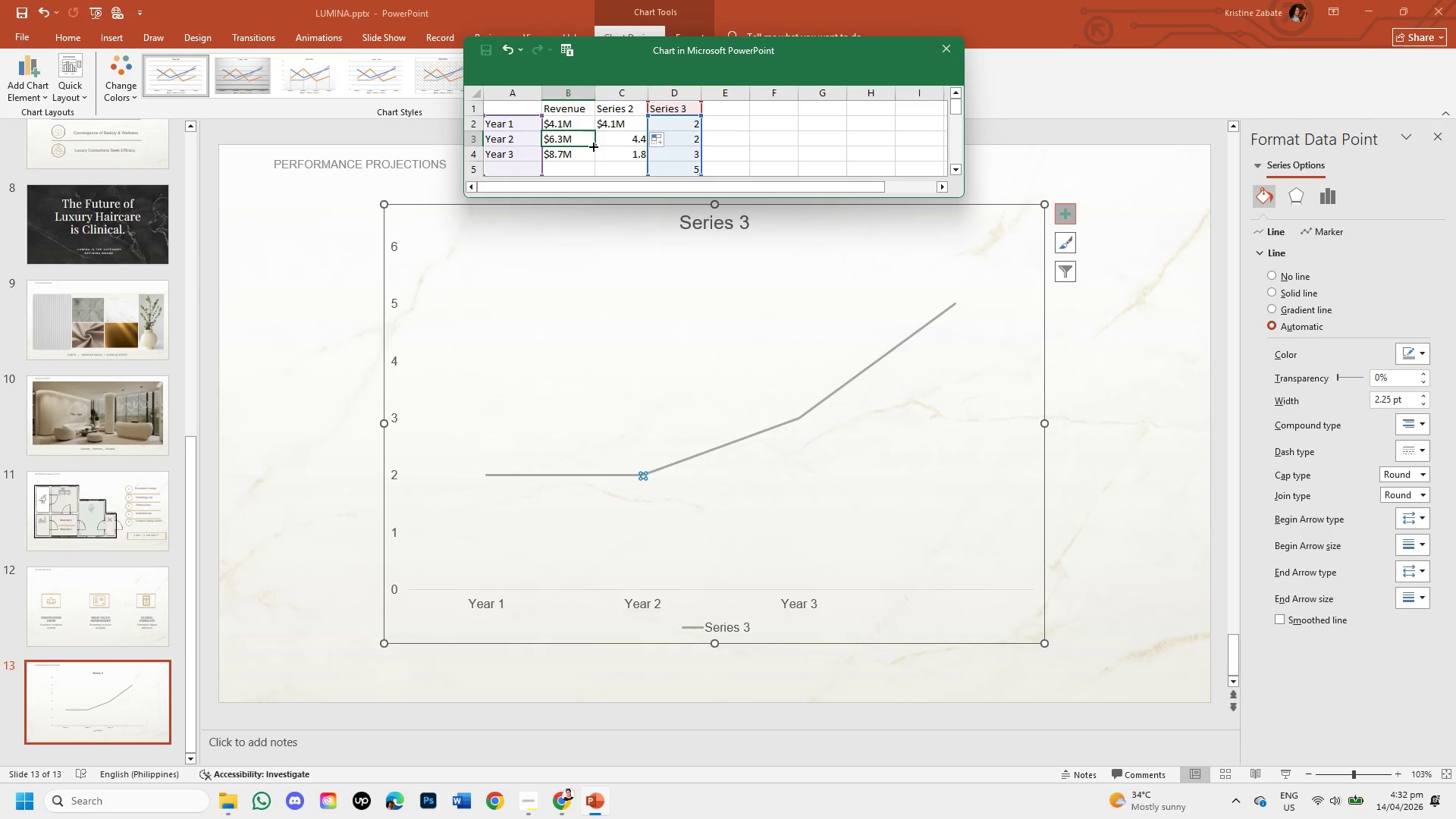 
left_click_drag(start_coordinate=[592, 146], to_coordinate=[632, 144])
 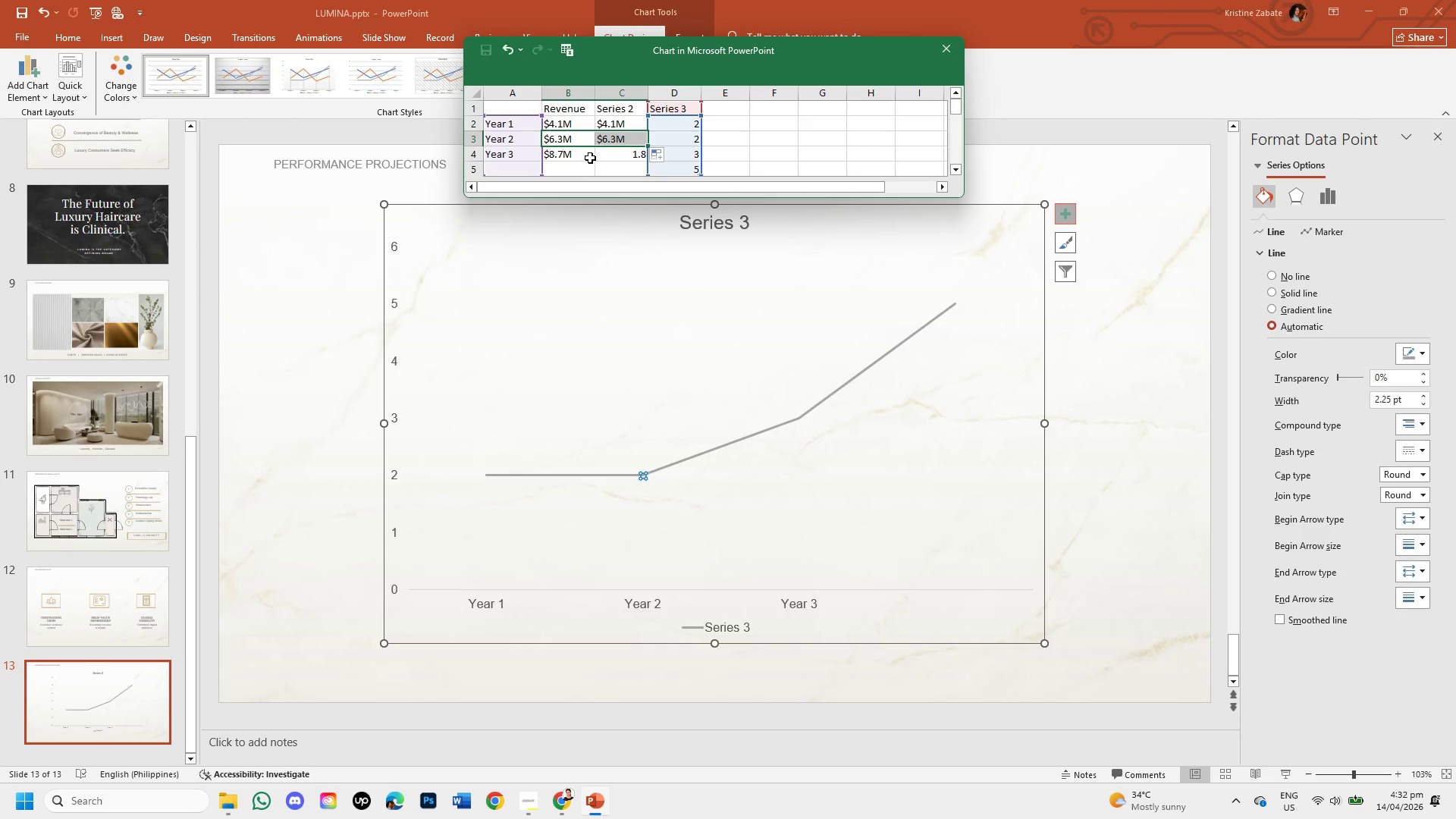 
left_click([582, 156])
 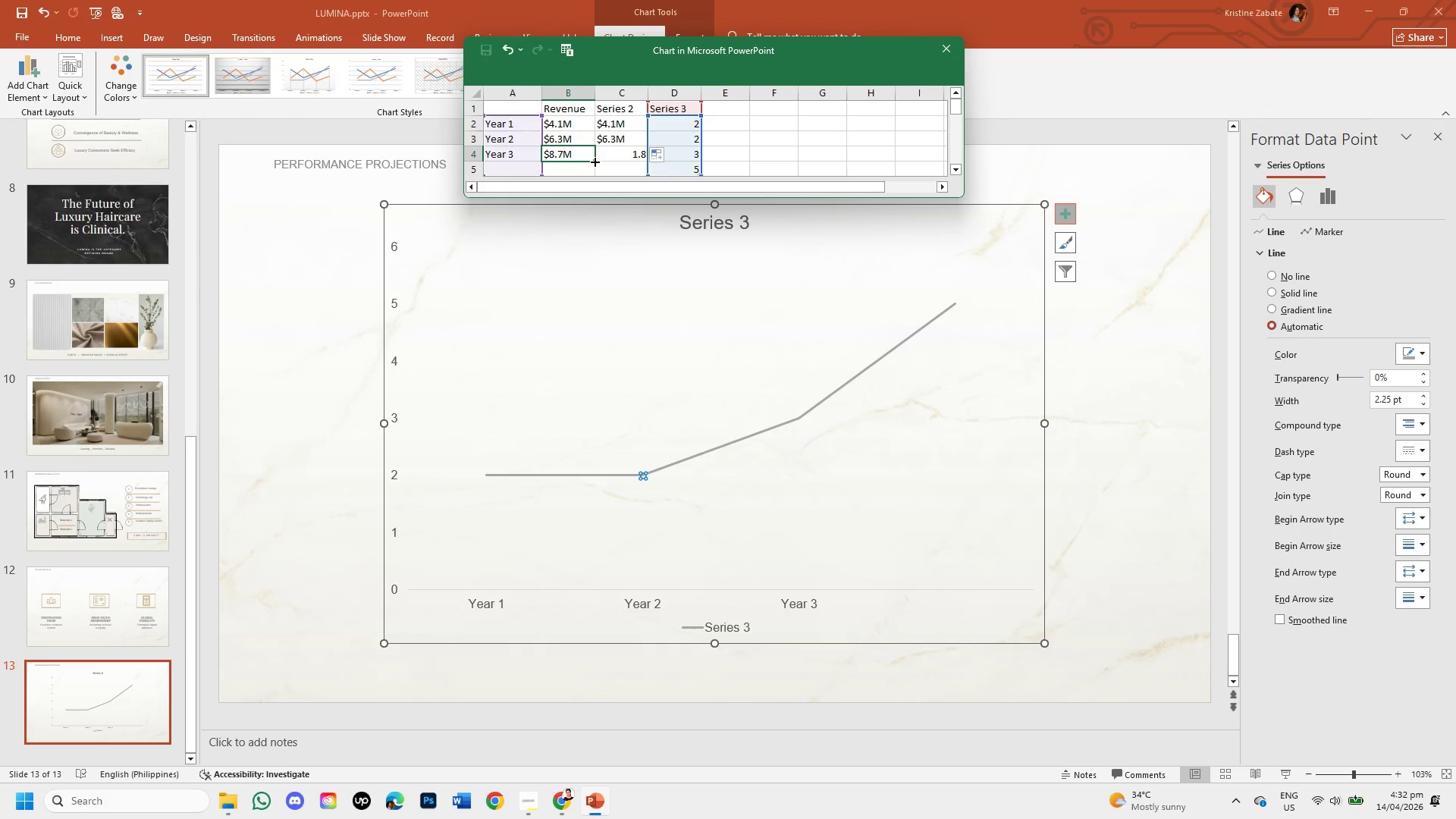 
left_click_drag(start_coordinate=[594, 161], to_coordinate=[634, 162])
 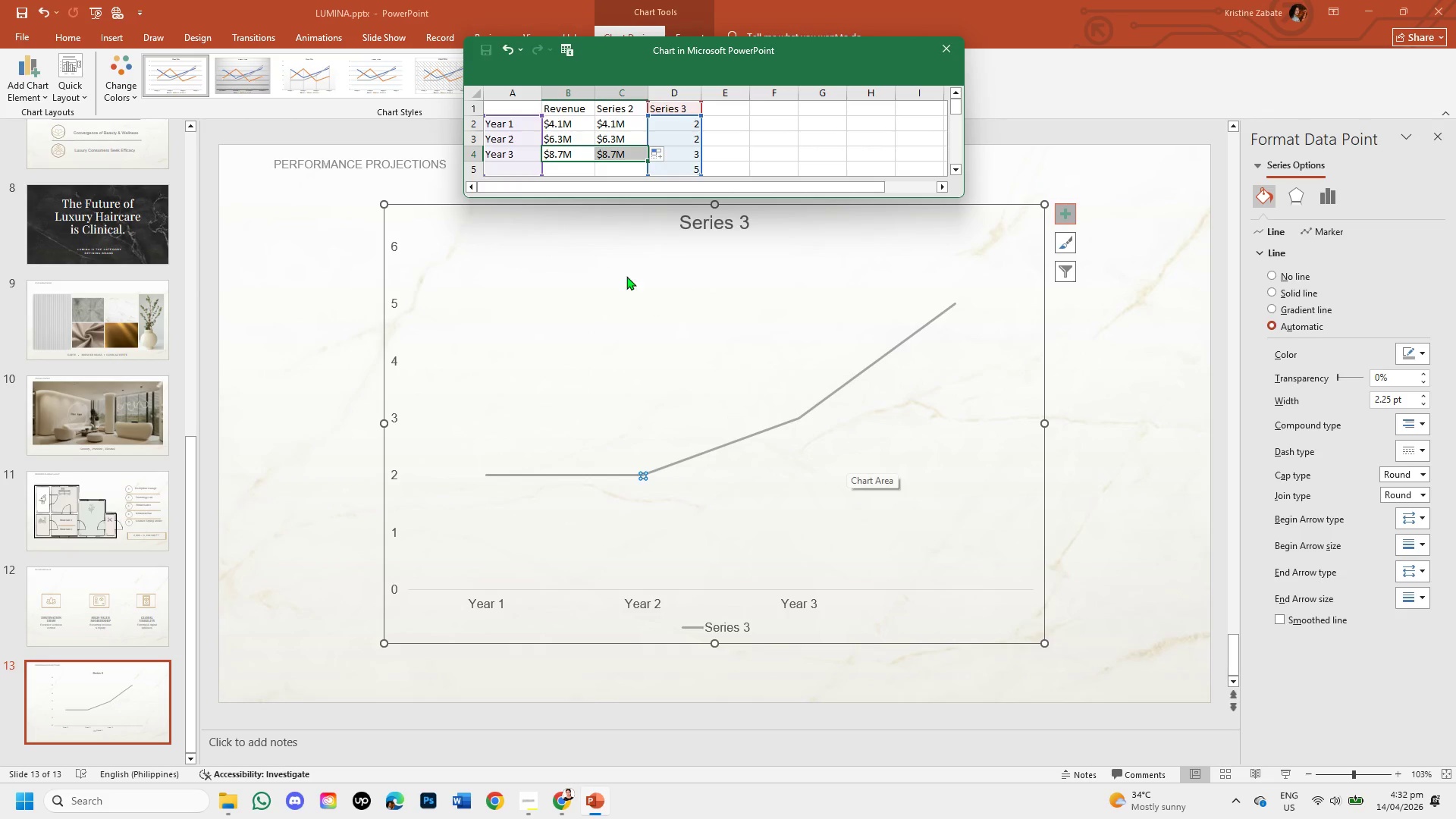 
left_click([626, 273])
 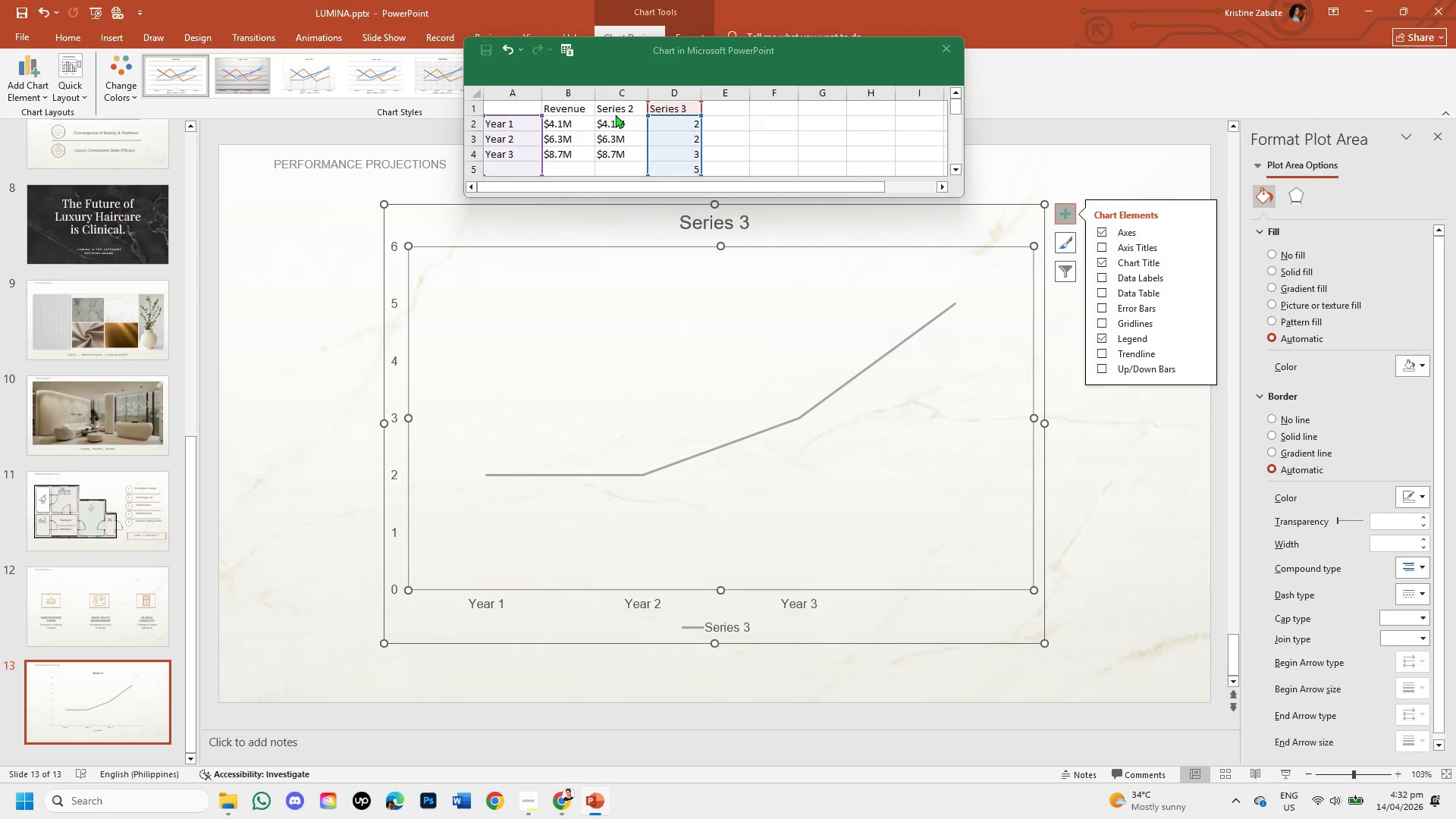 
left_click([620, 120])
 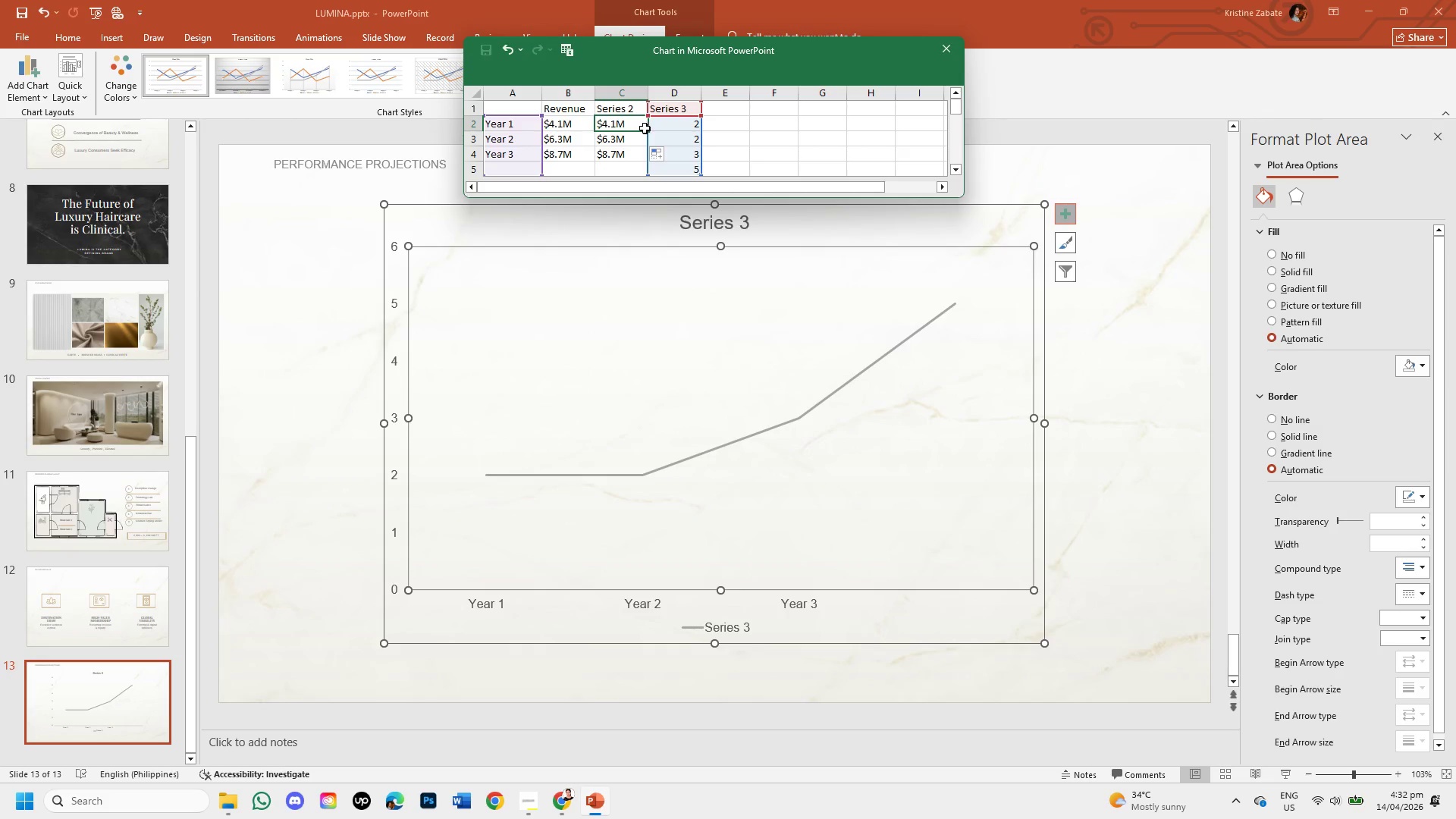 
left_click_drag(start_coordinate=[646, 130], to_coordinate=[687, 128])
 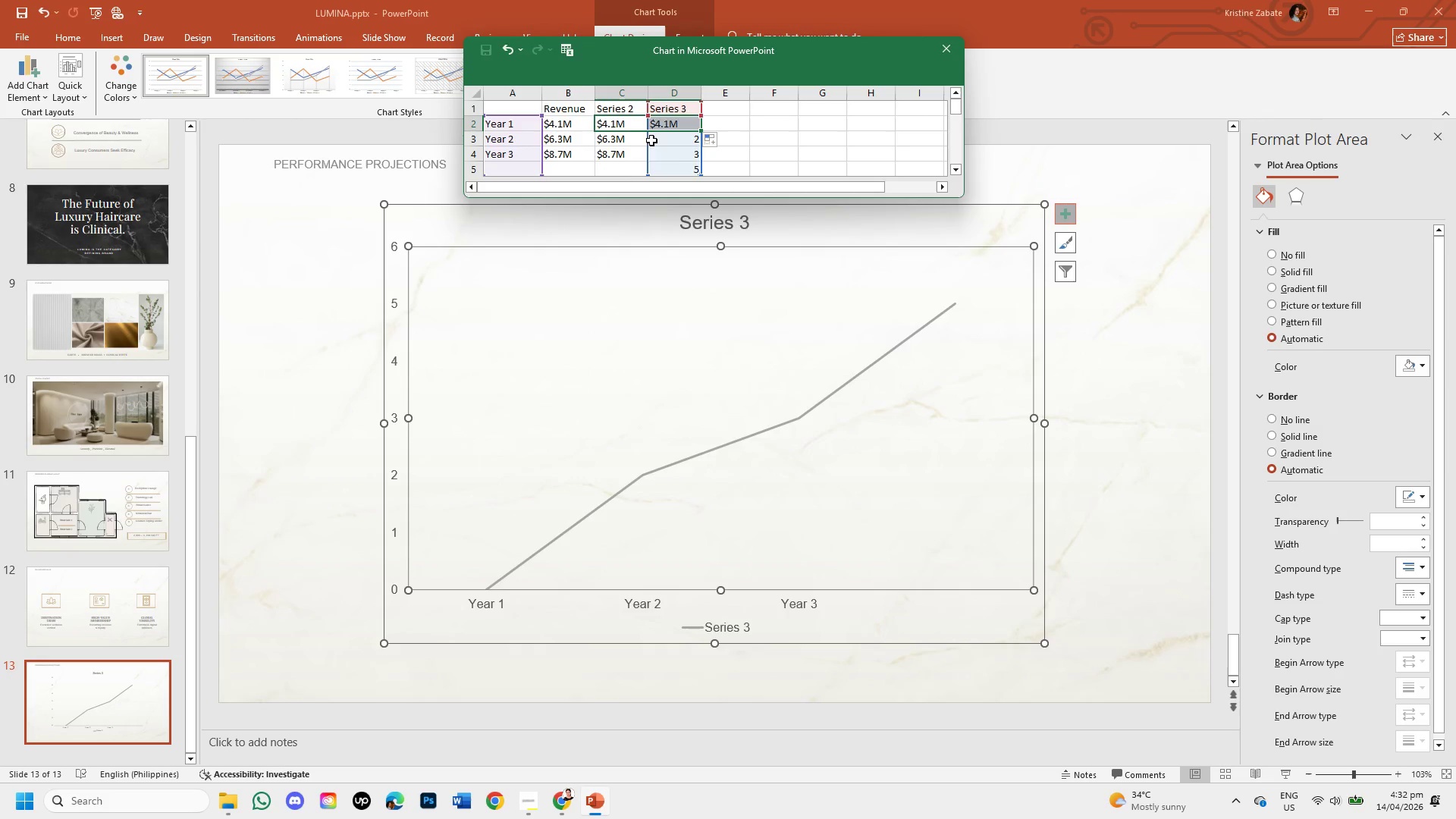 
left_click([641, 142])
 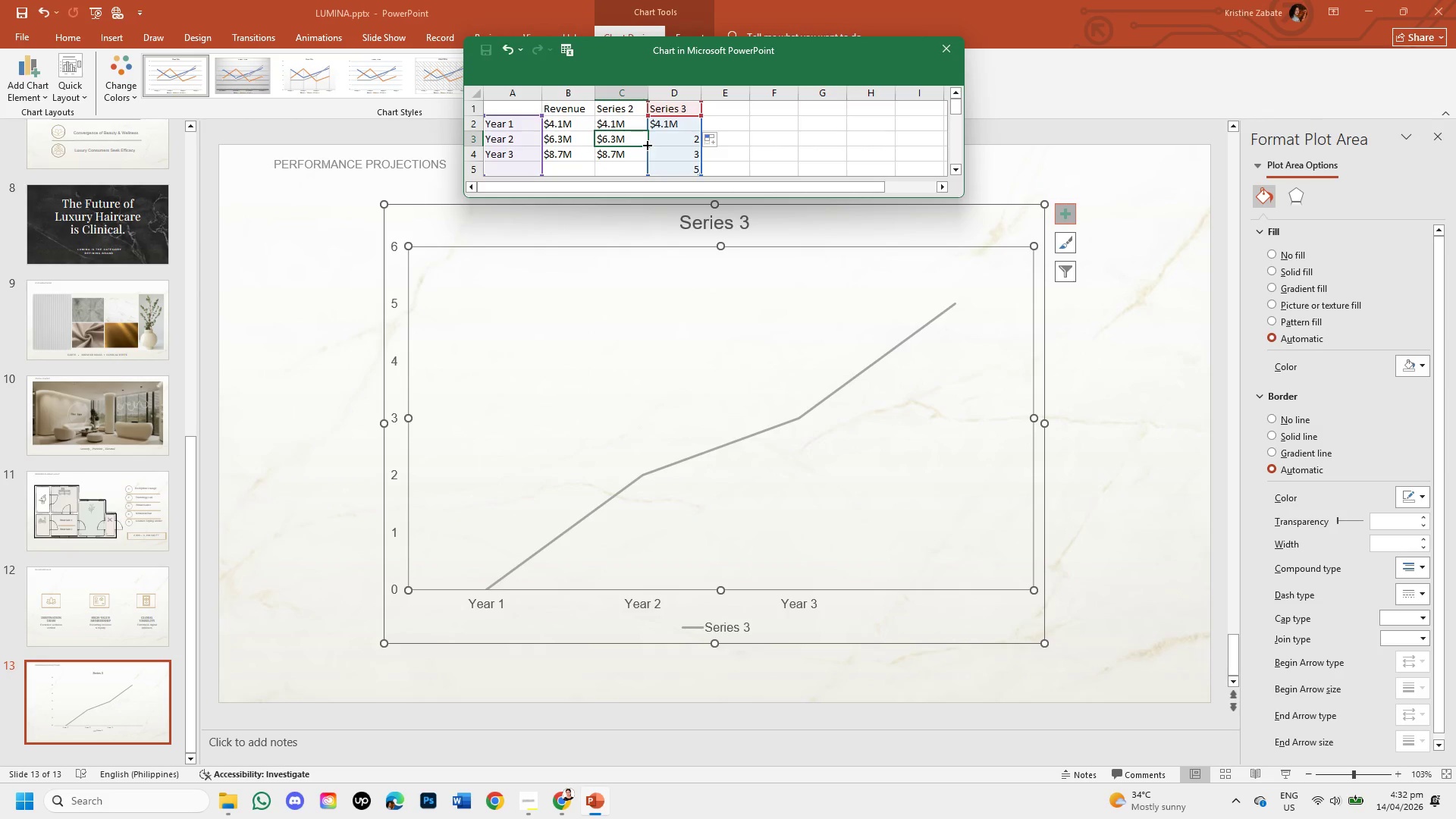 
left_click_drag(start_coordinate=[646, 144], to_coordinate=[686, 144])
 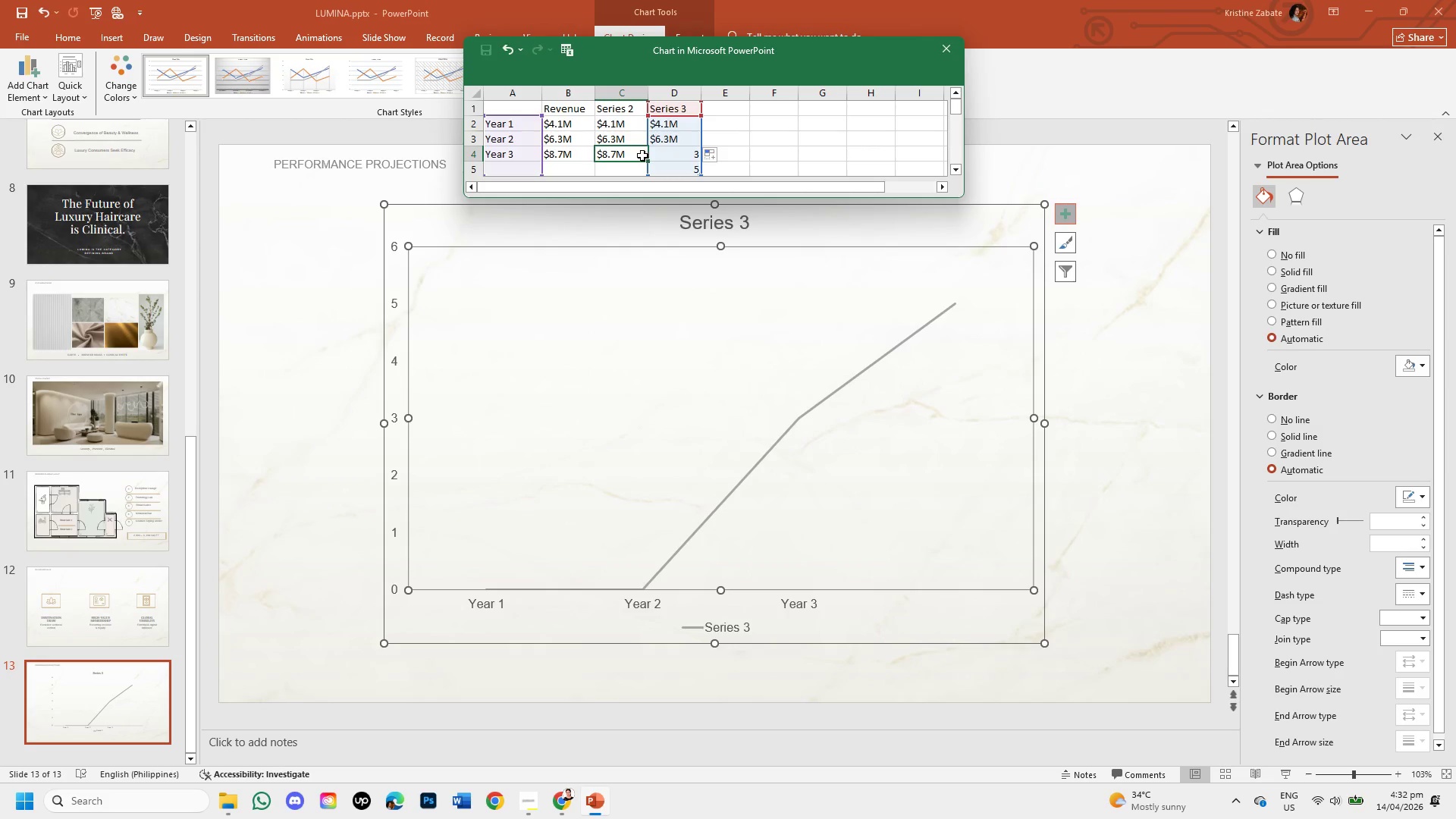 
left_click_drag(start_coordinate=[648, 162], to_coordinate=[696, 156])
 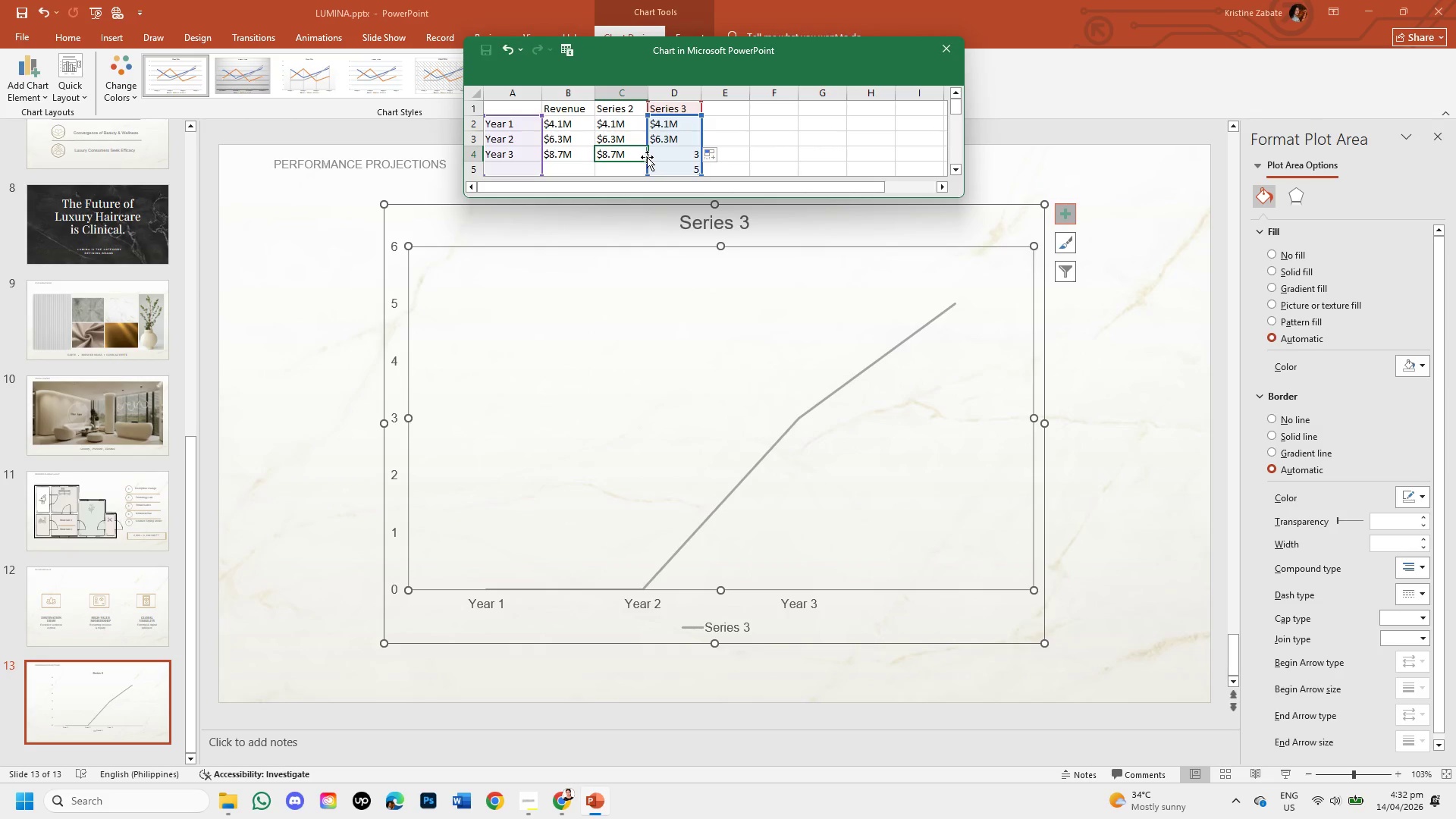 
left_click([646, 157])
 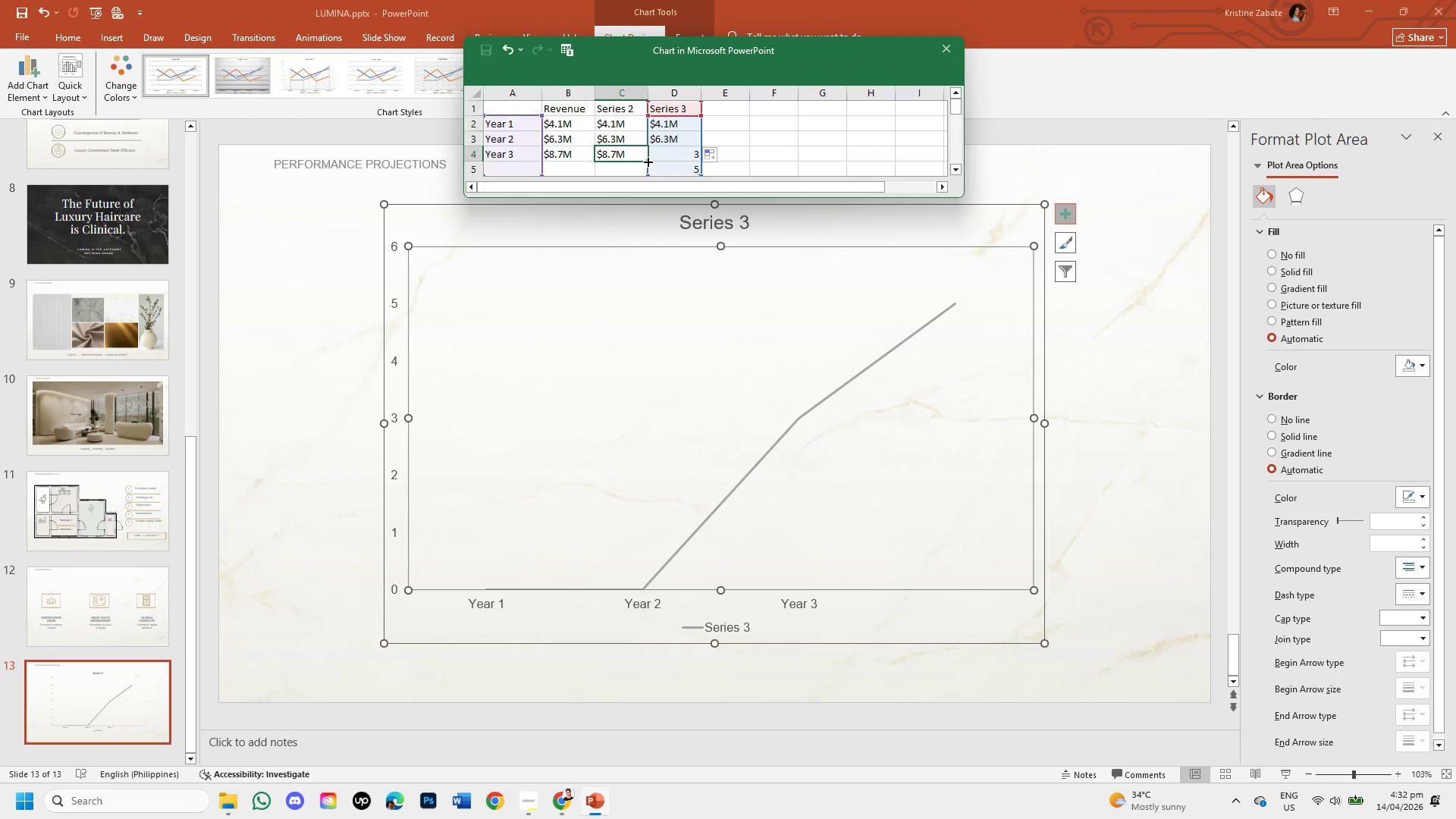 
left_click_drag(start_coordinate=[647, 161], to_coordinate=[686, 159])
 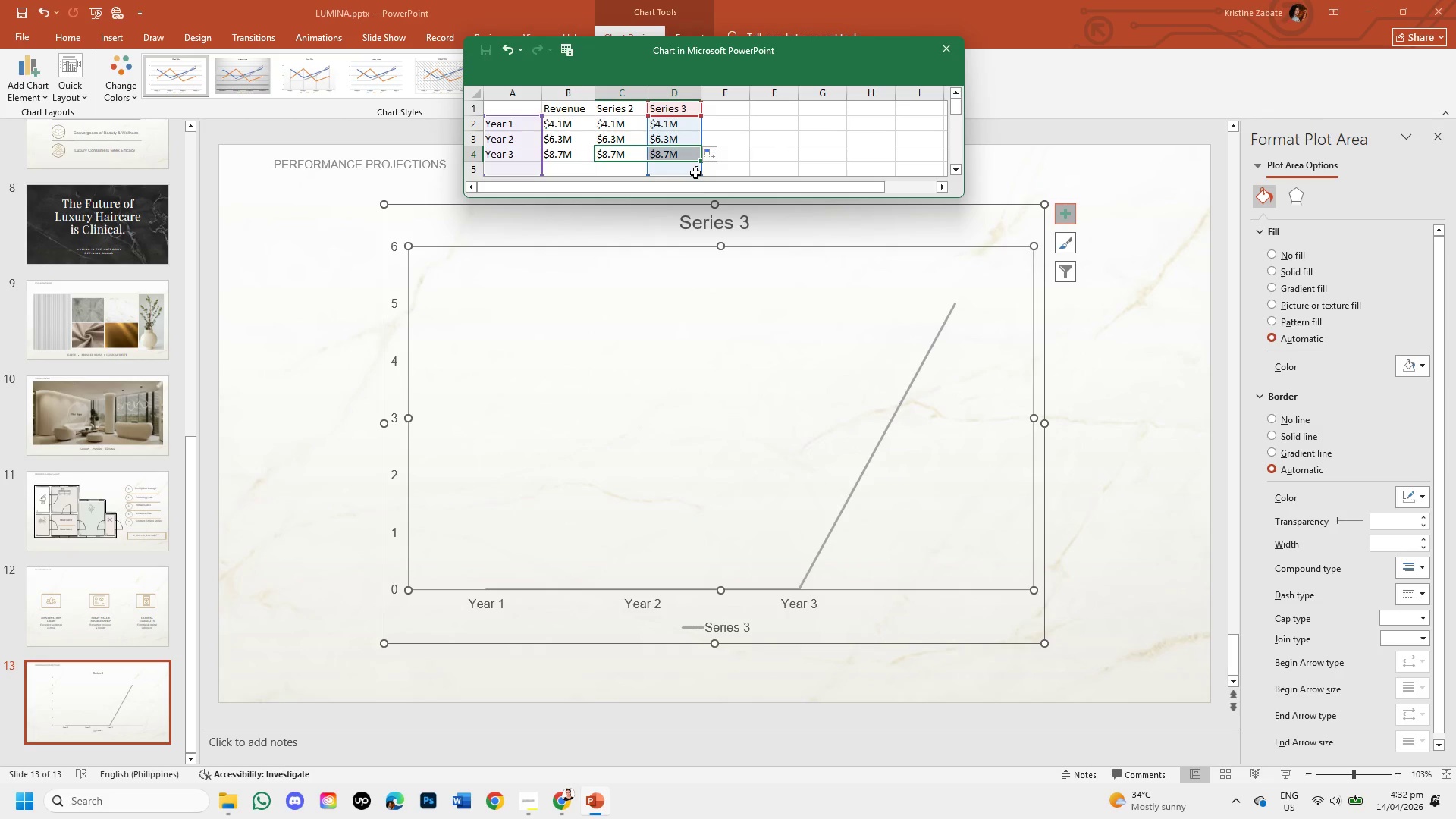 
key(Control+Z)
 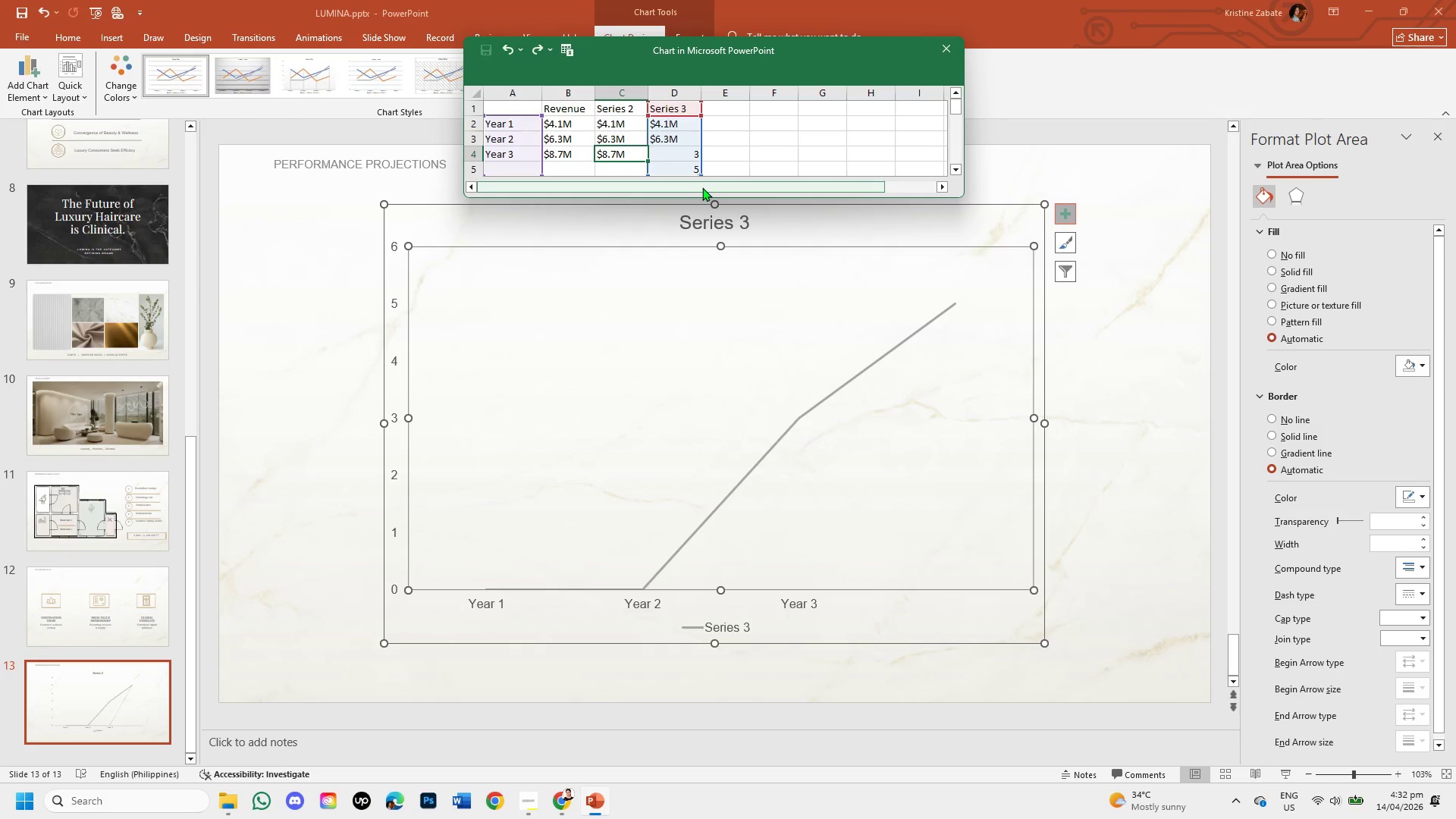 
key(Control+Z)
 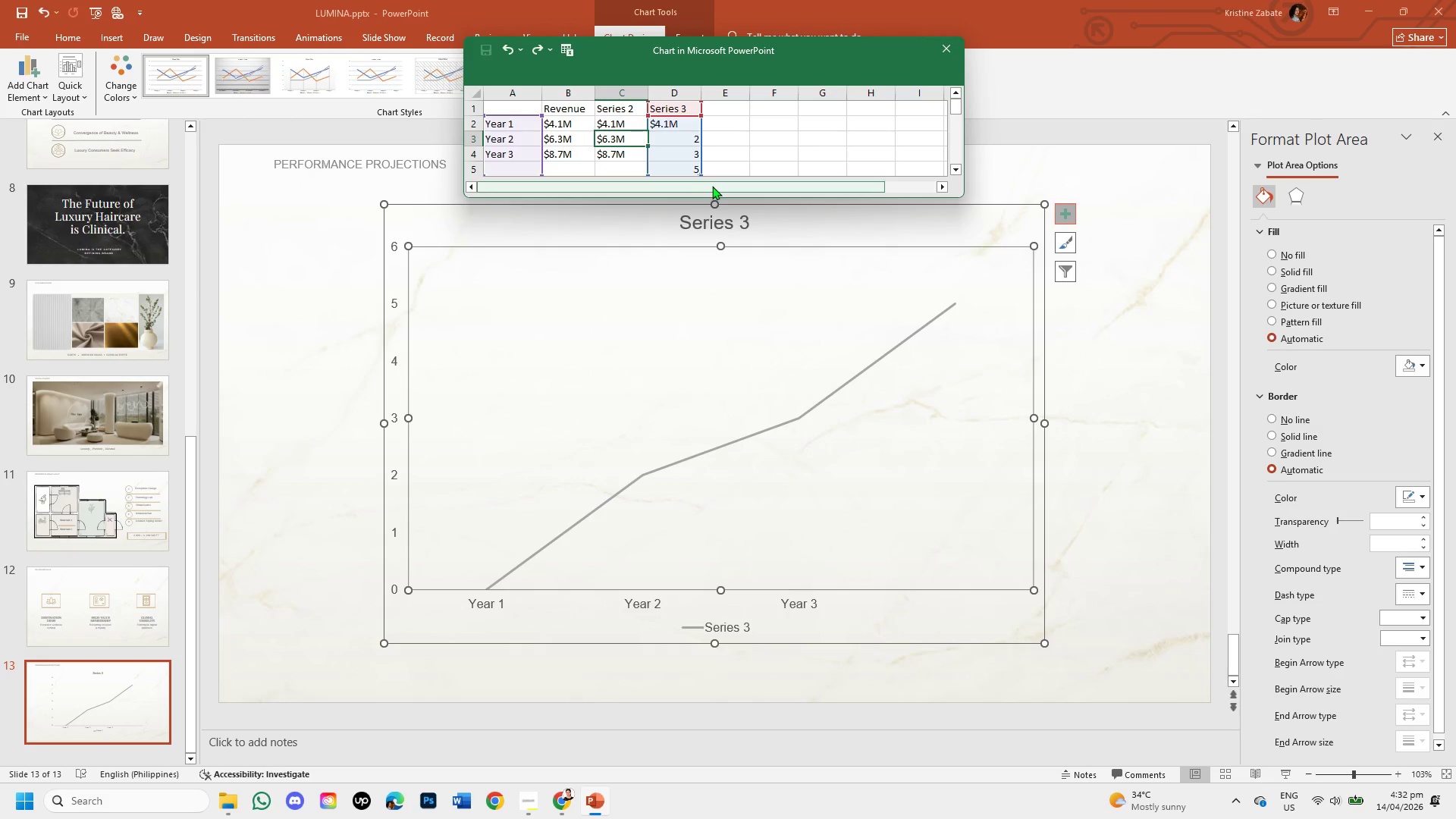 
key(Control+Z)
 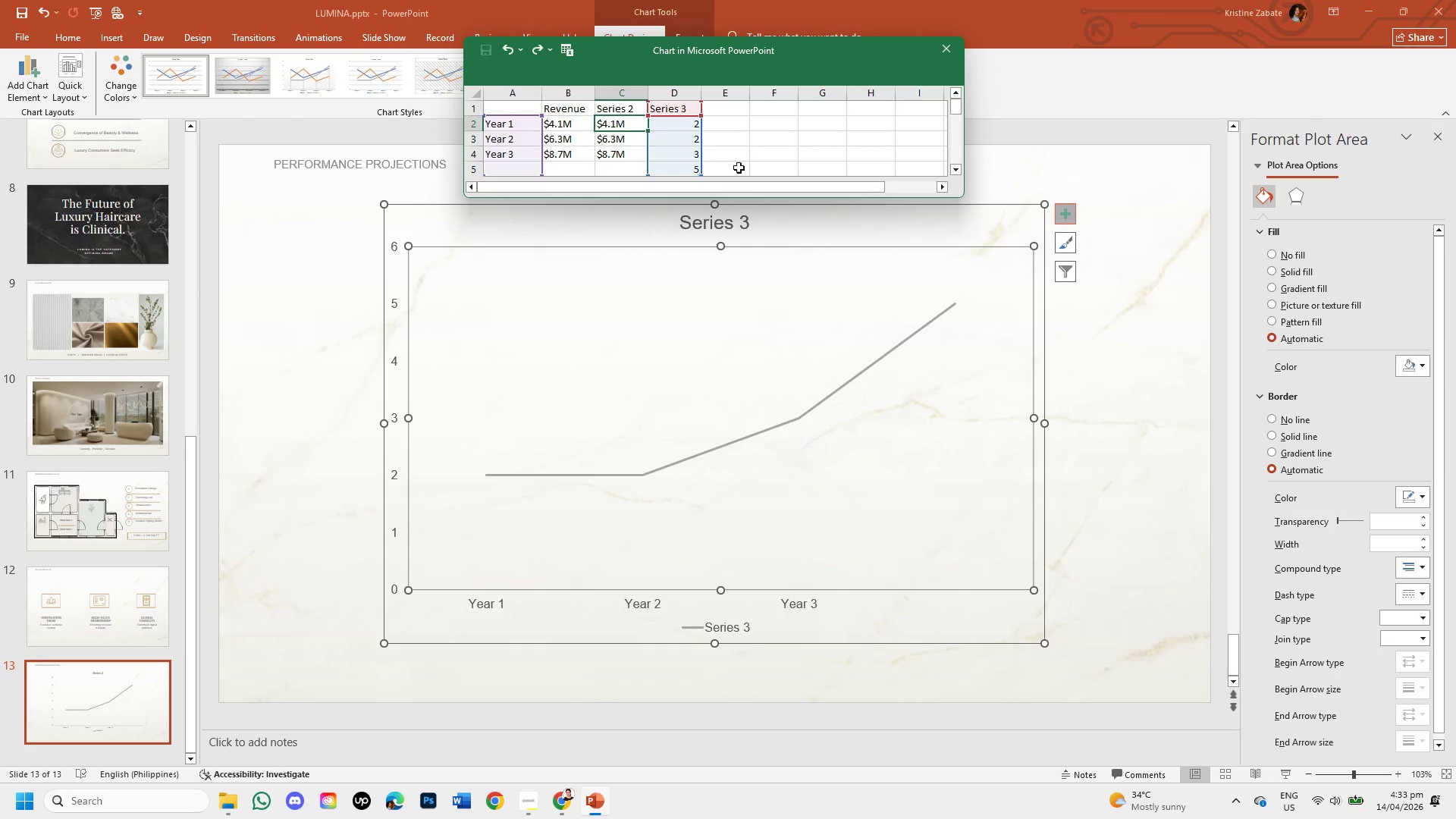 
left_click([748, 158])
 